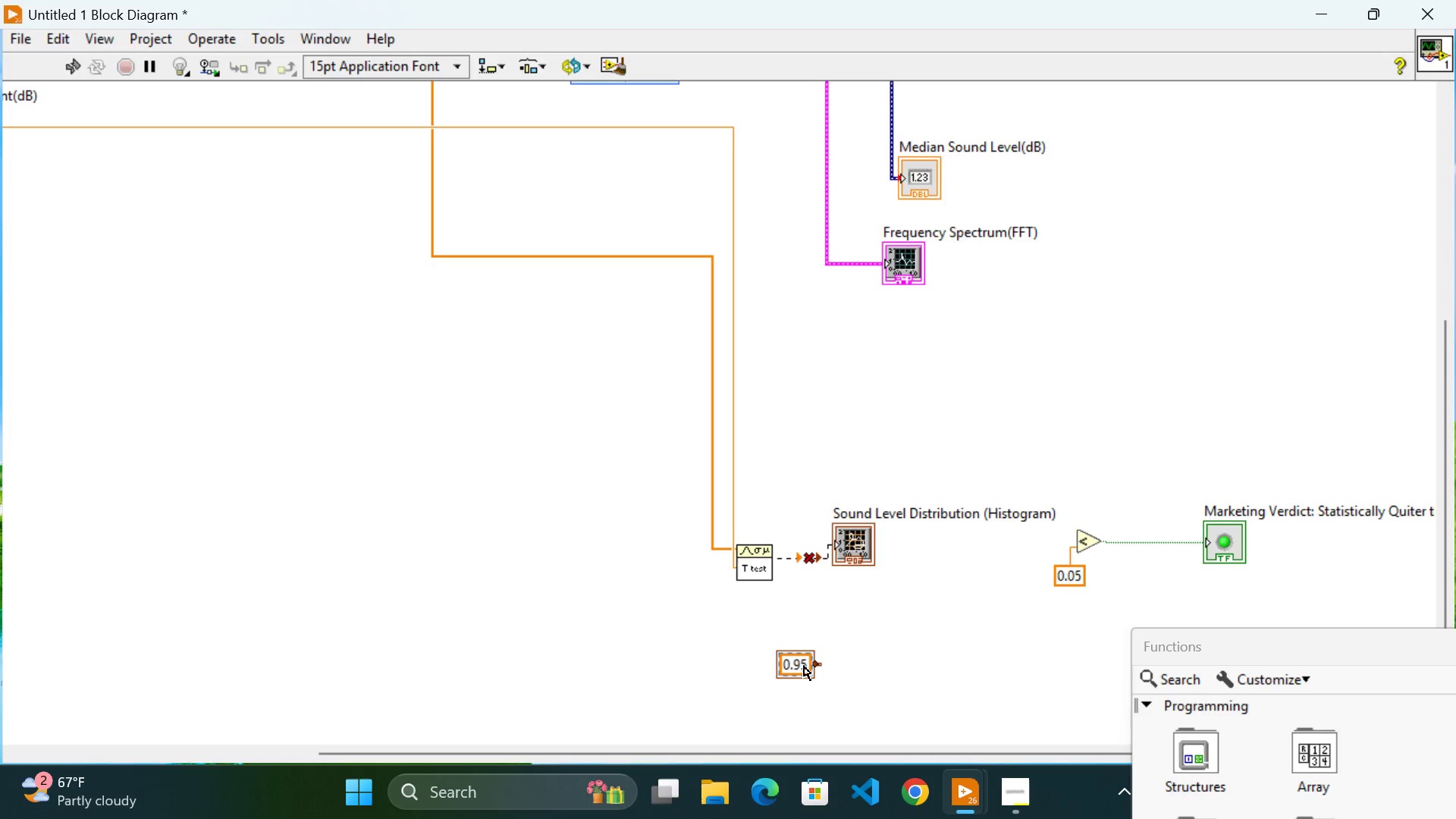 
key(Backspace)
 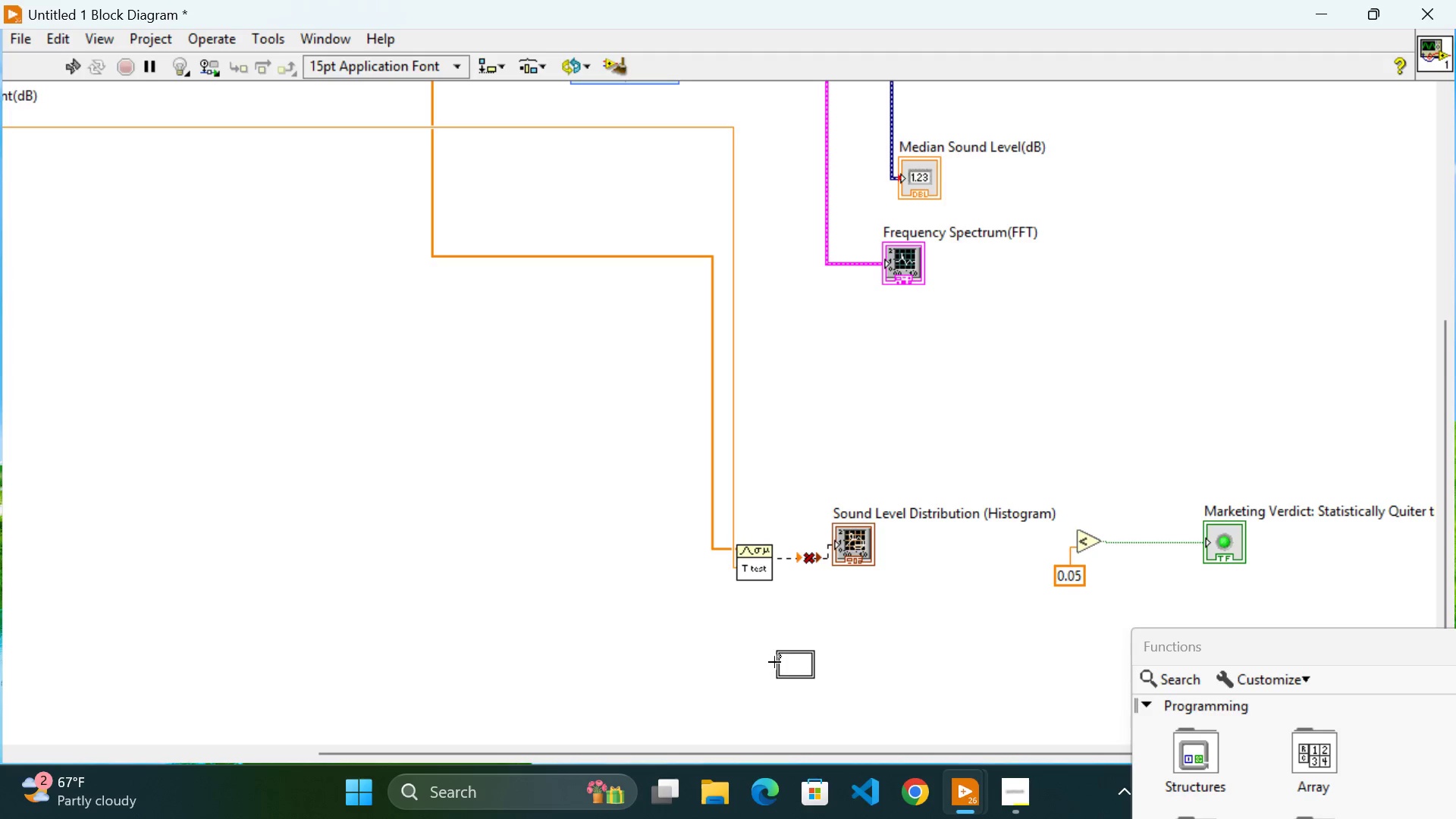 
left_click([780, 654])
 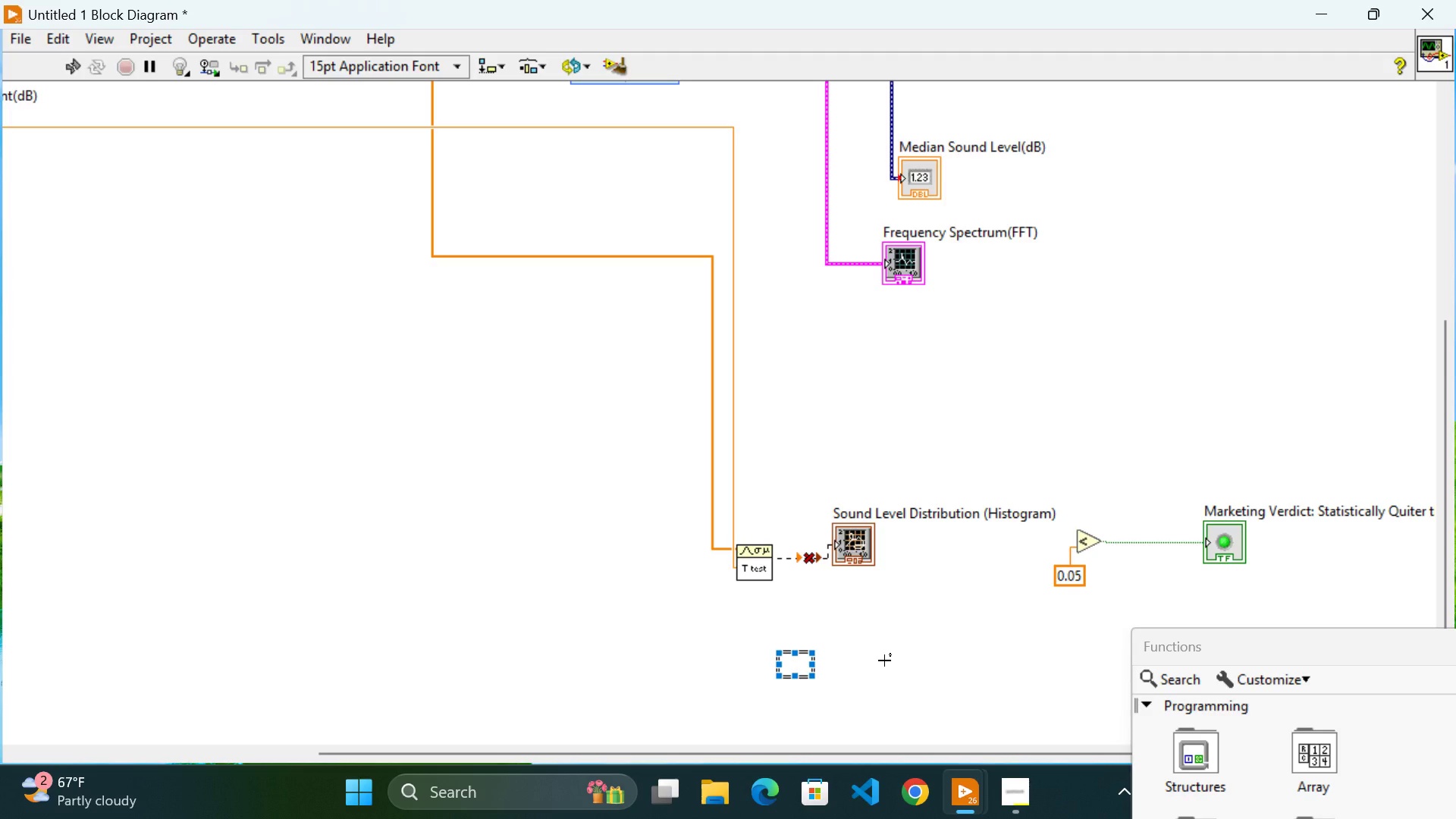 
key(Backspace)
 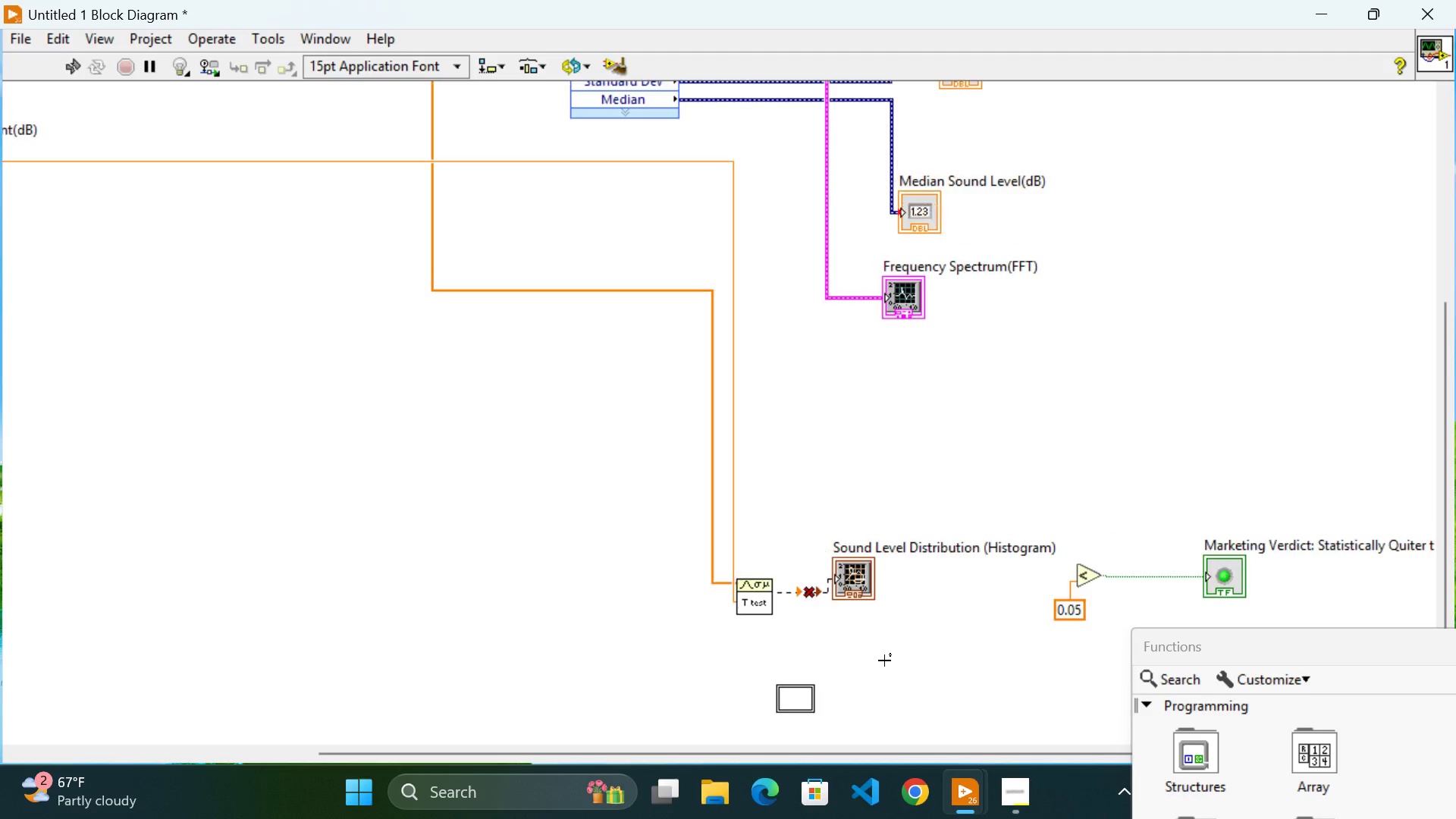 
scroll: coordinate [884, 661], scroll_direction: up, amount: 1.0
 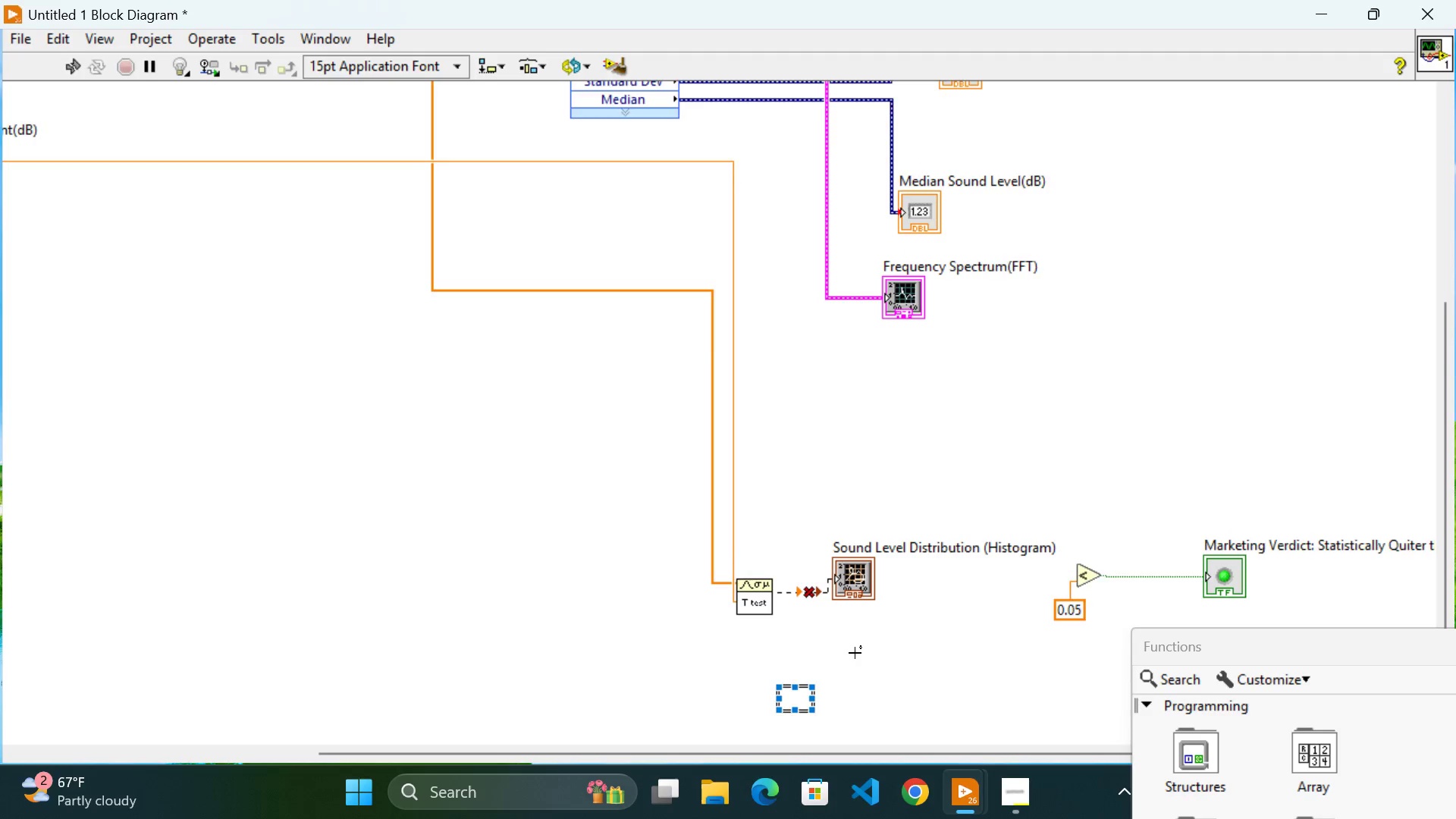 
scroll: coordinate [855, 653], scroll_direction: down, amount: 1.0
 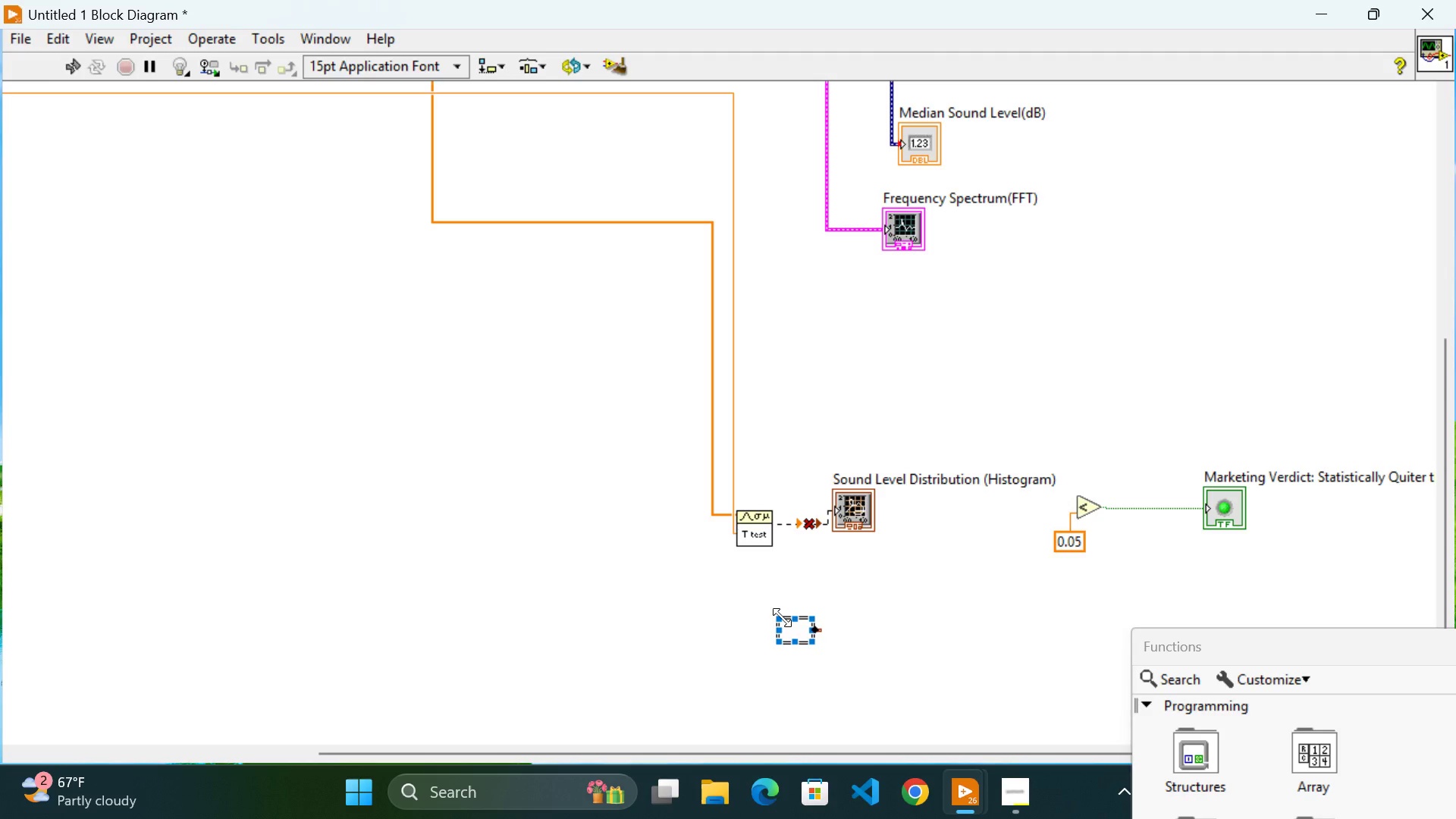 
left_click([782, 617])
 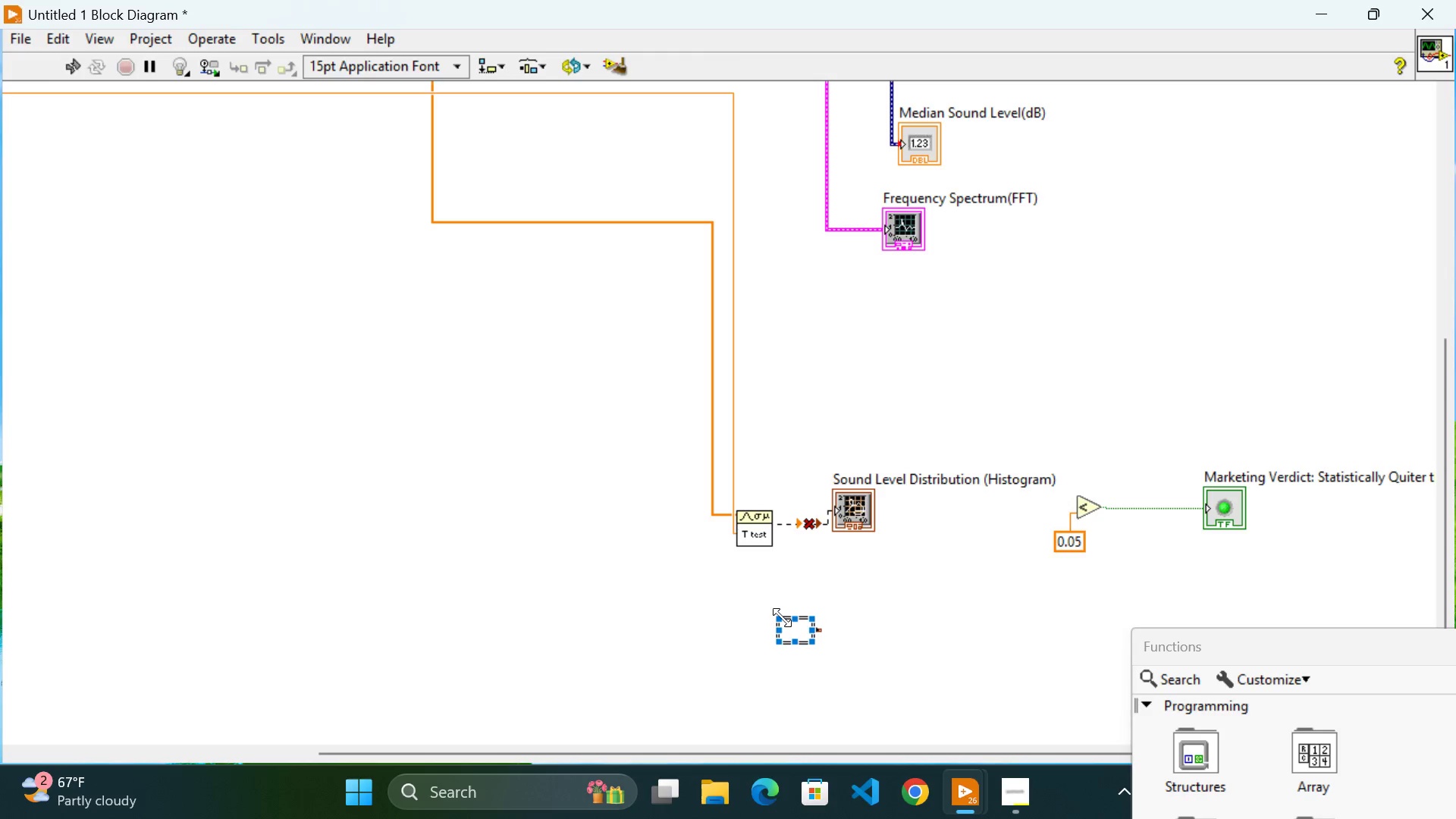 
left_click_drag(start_coordinate=[782, 617], to_coordinate=[774, 618])
 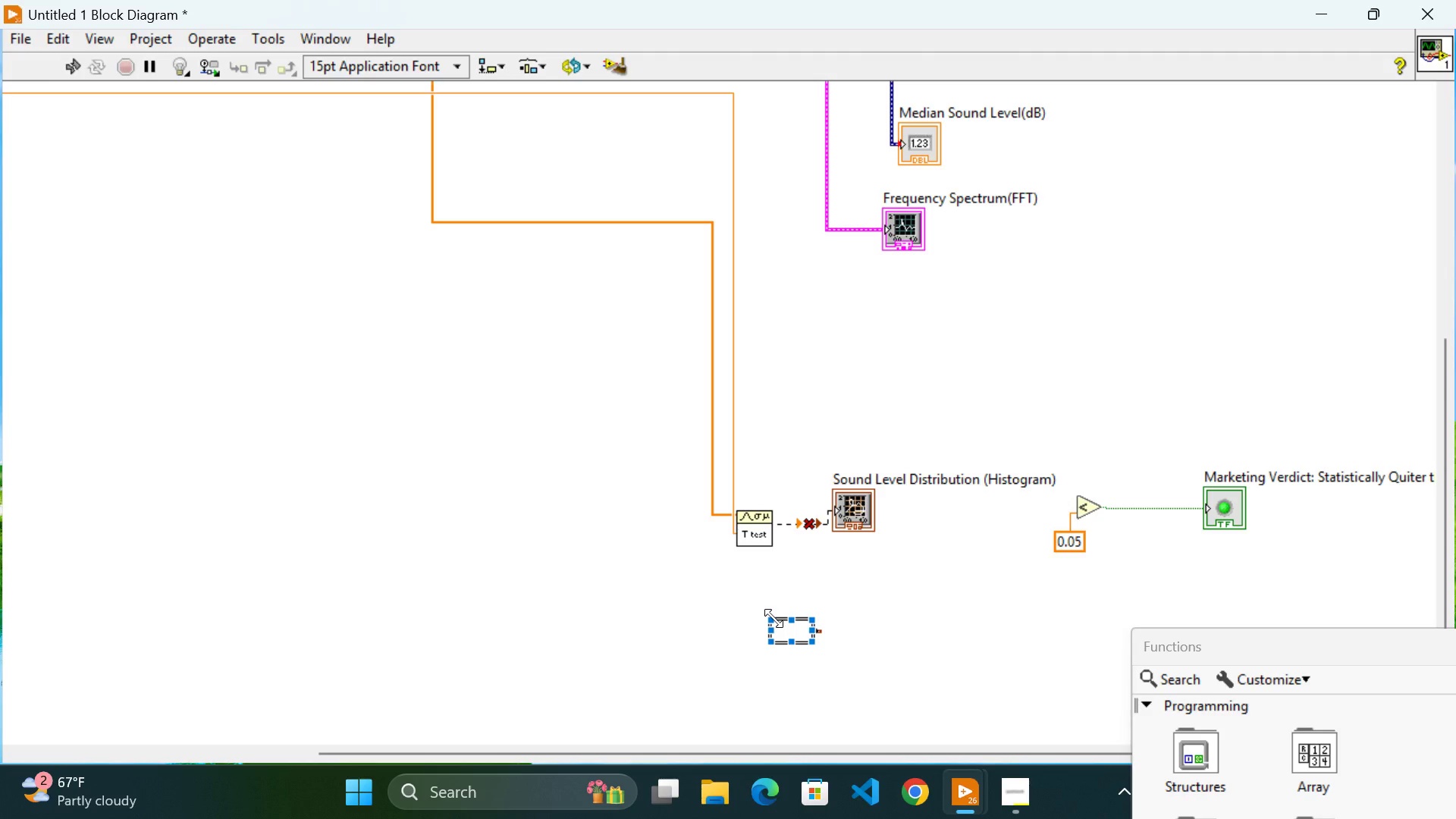 
right_click([774, 618])
 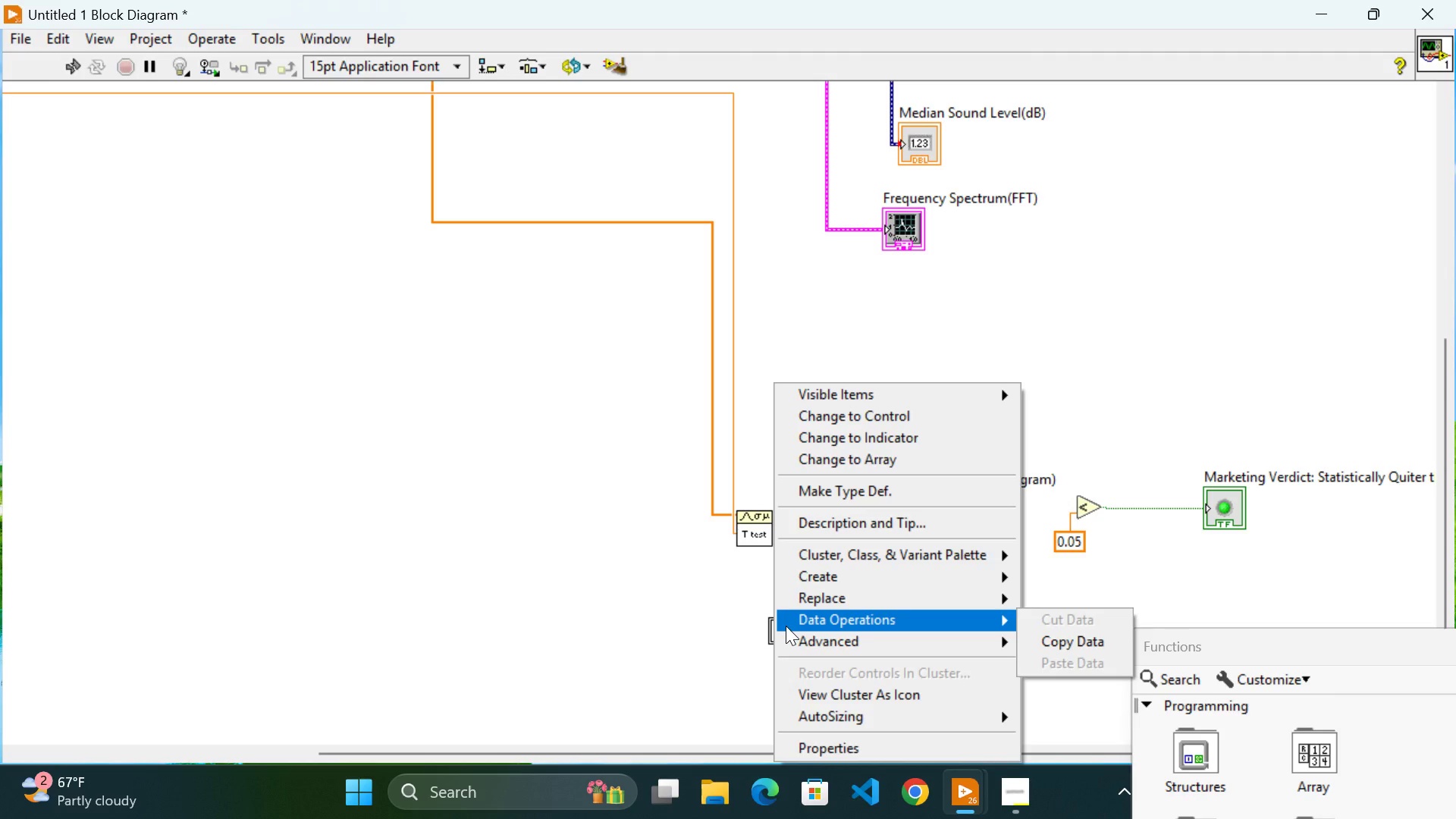 
wait(8.47)
 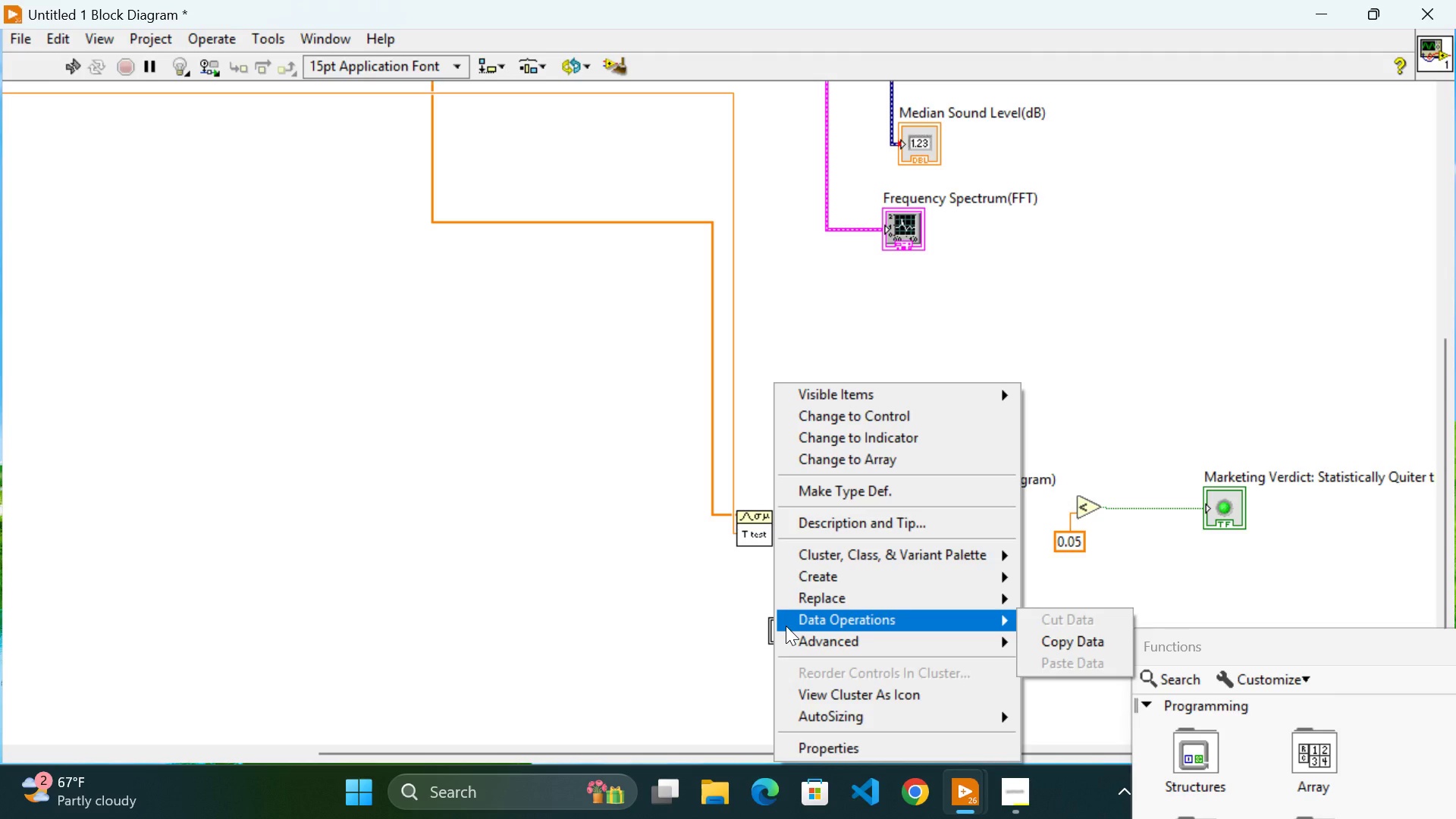 
left_click([485, 599])
 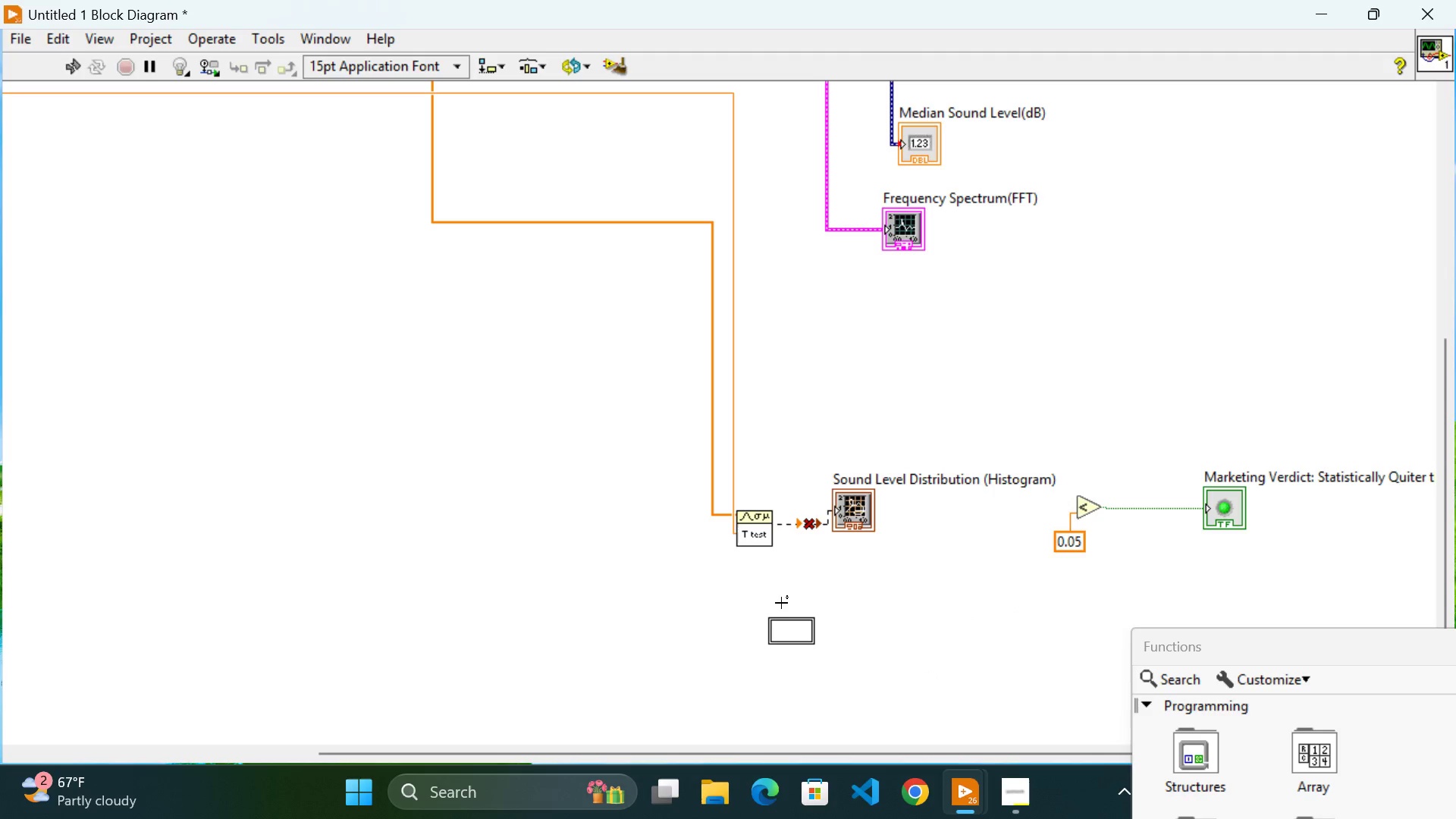 
left_click([785, 601])
 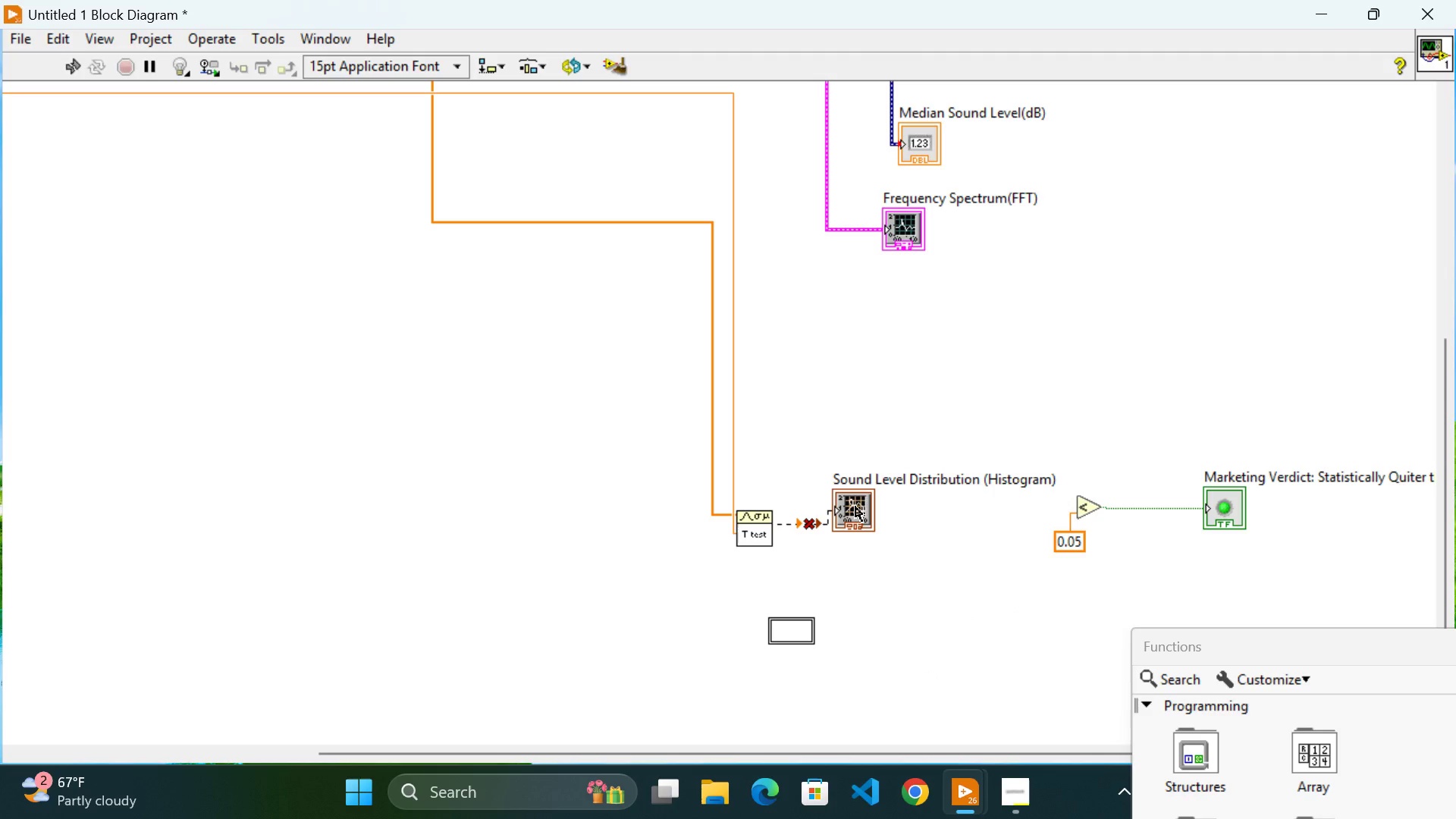 
left_click_drag(start_coordinate=[855, 507], to_coordinate=[894, 500])
 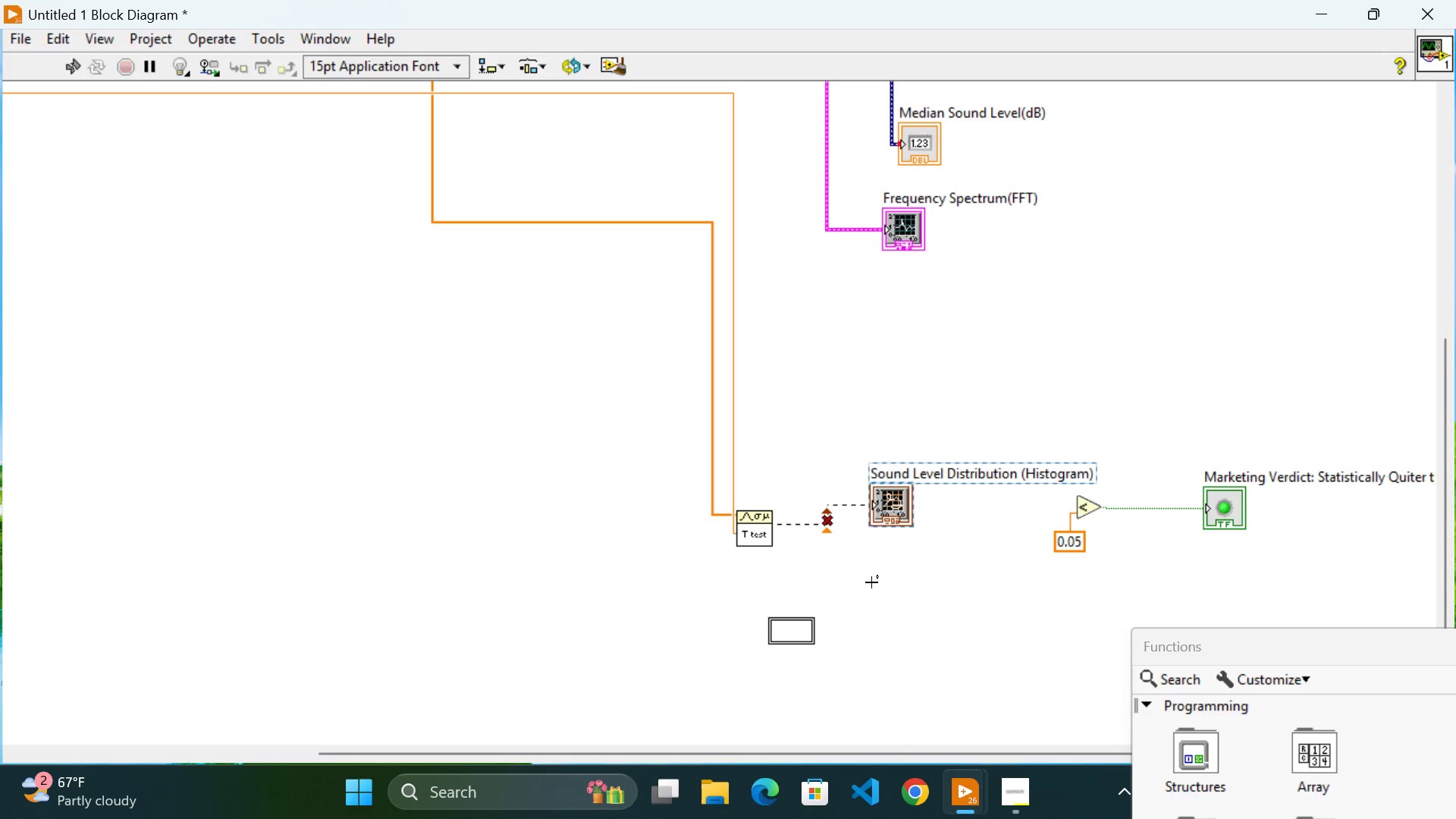 
left_click([872, 585])
 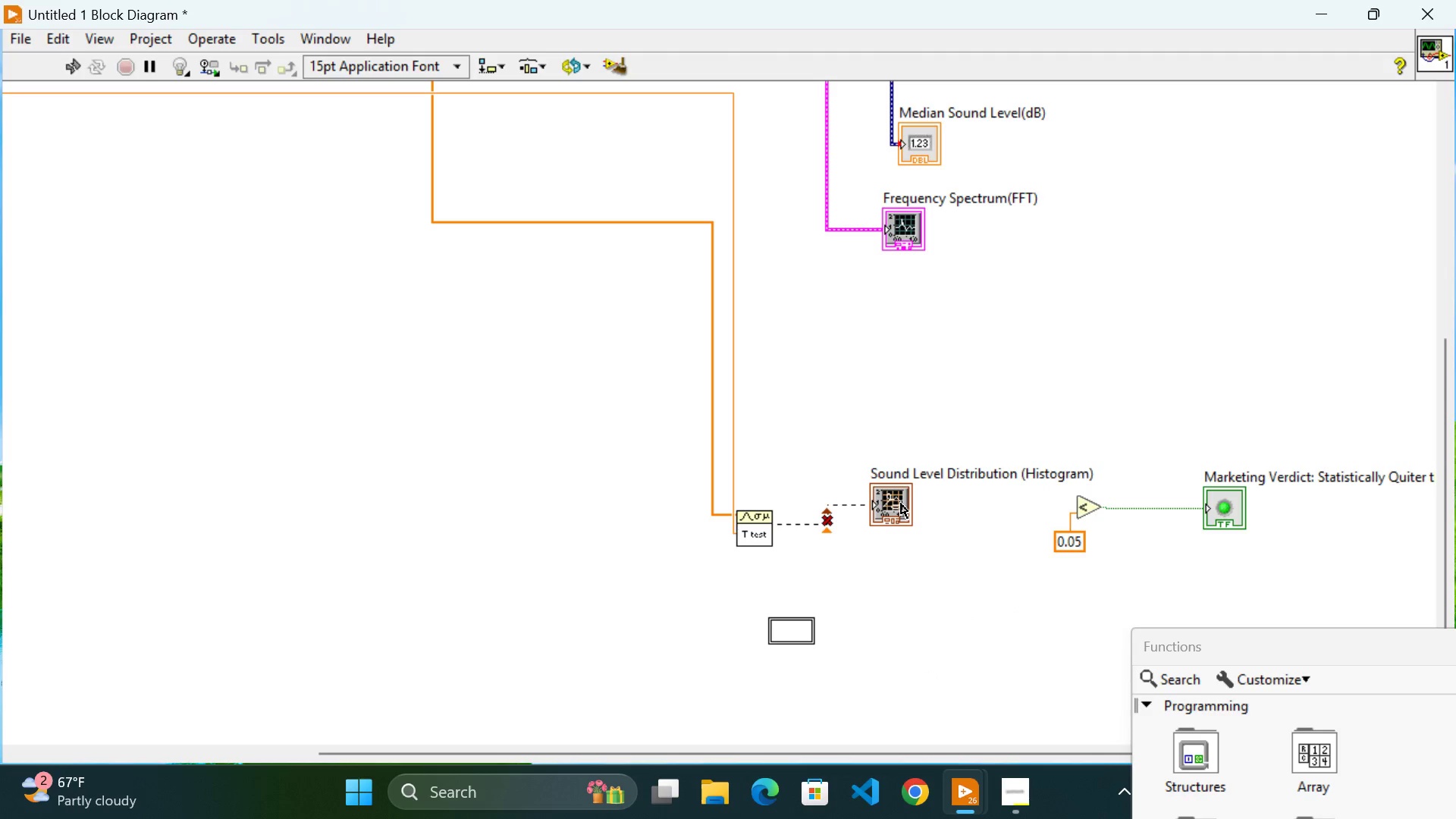 
left_click_drag(start_coordinate=[910, 501], to_coordinate=[913, 494])
 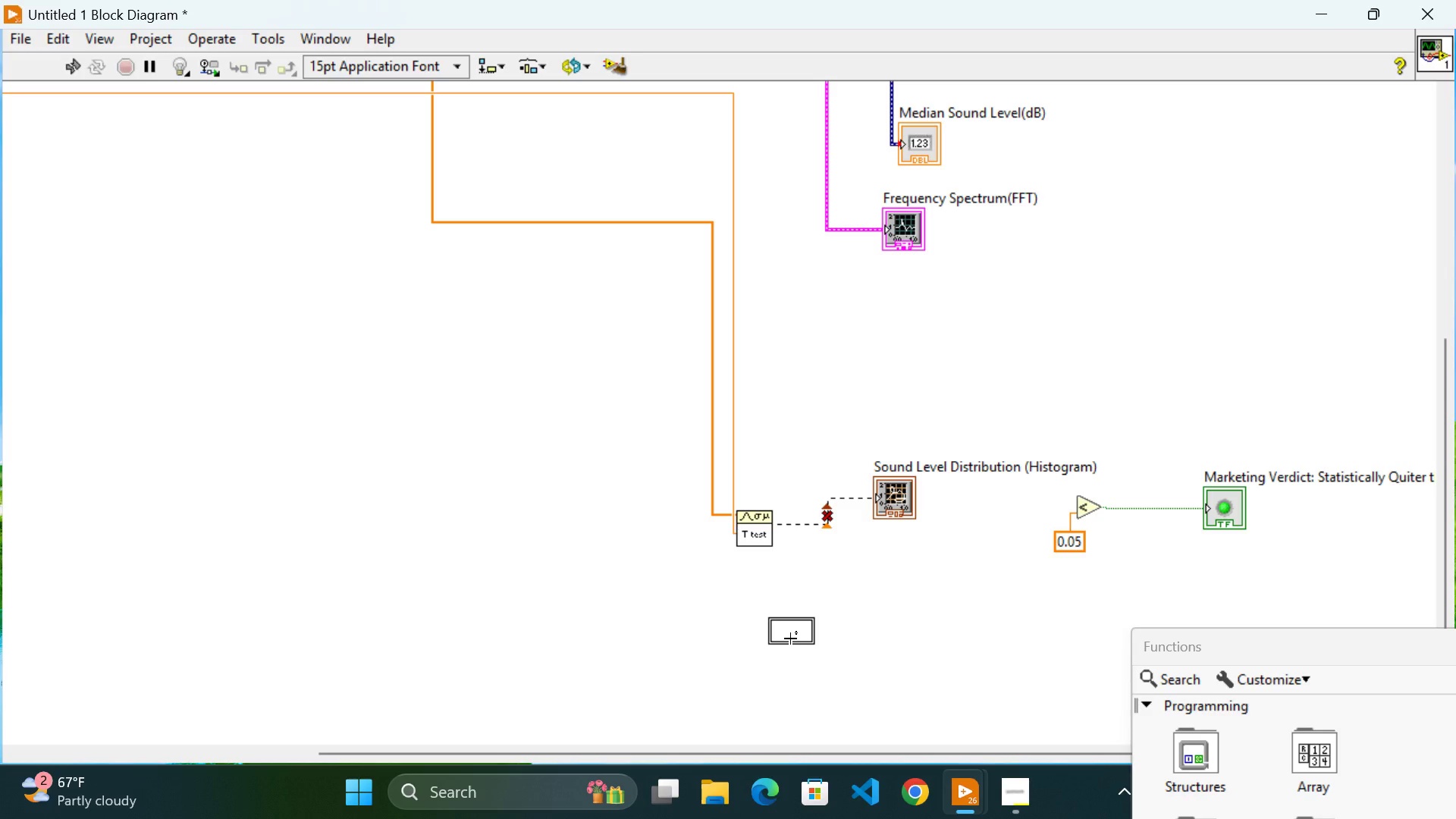 
left_click([788, 643])
 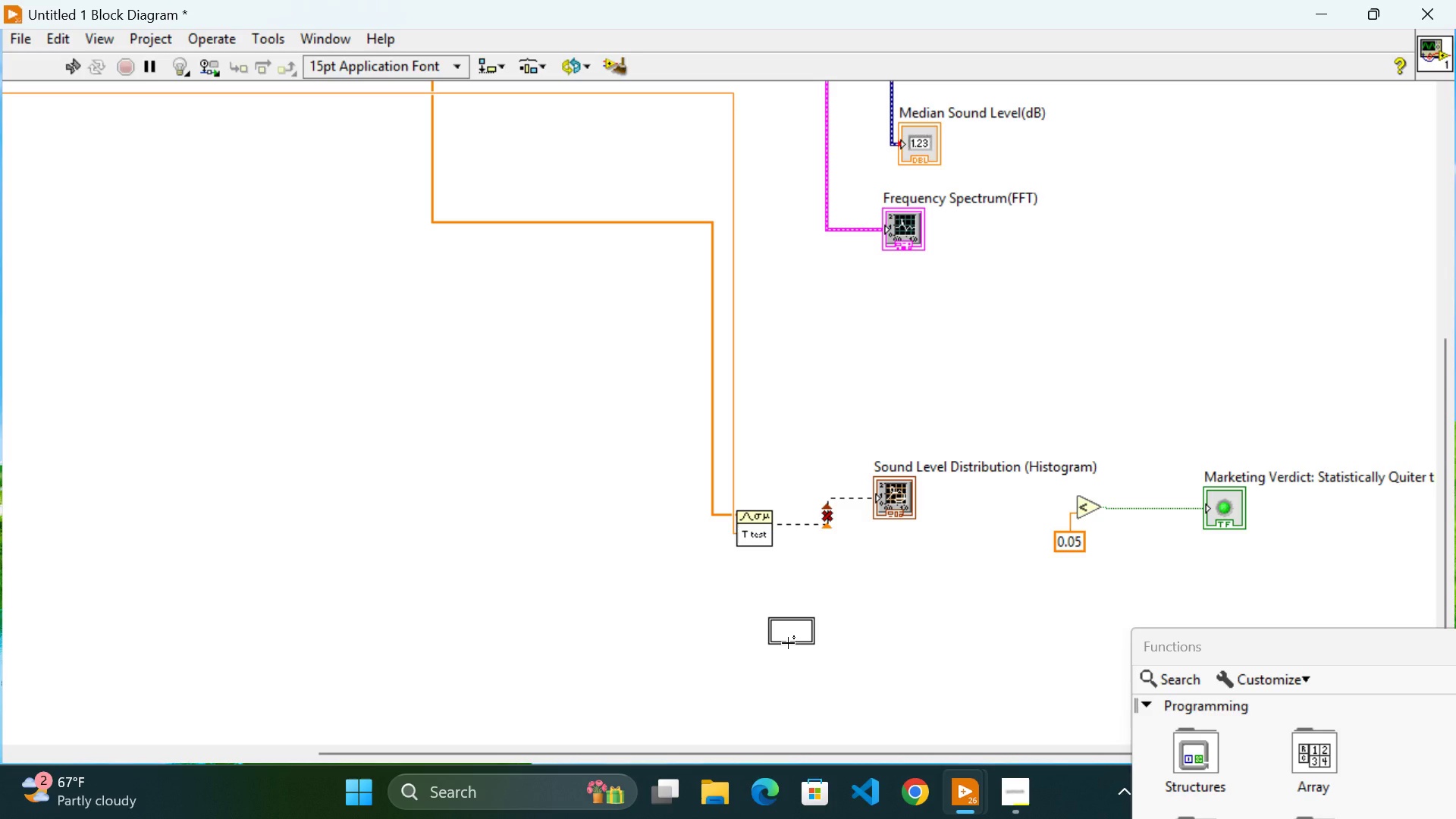 
key(Backspace)
 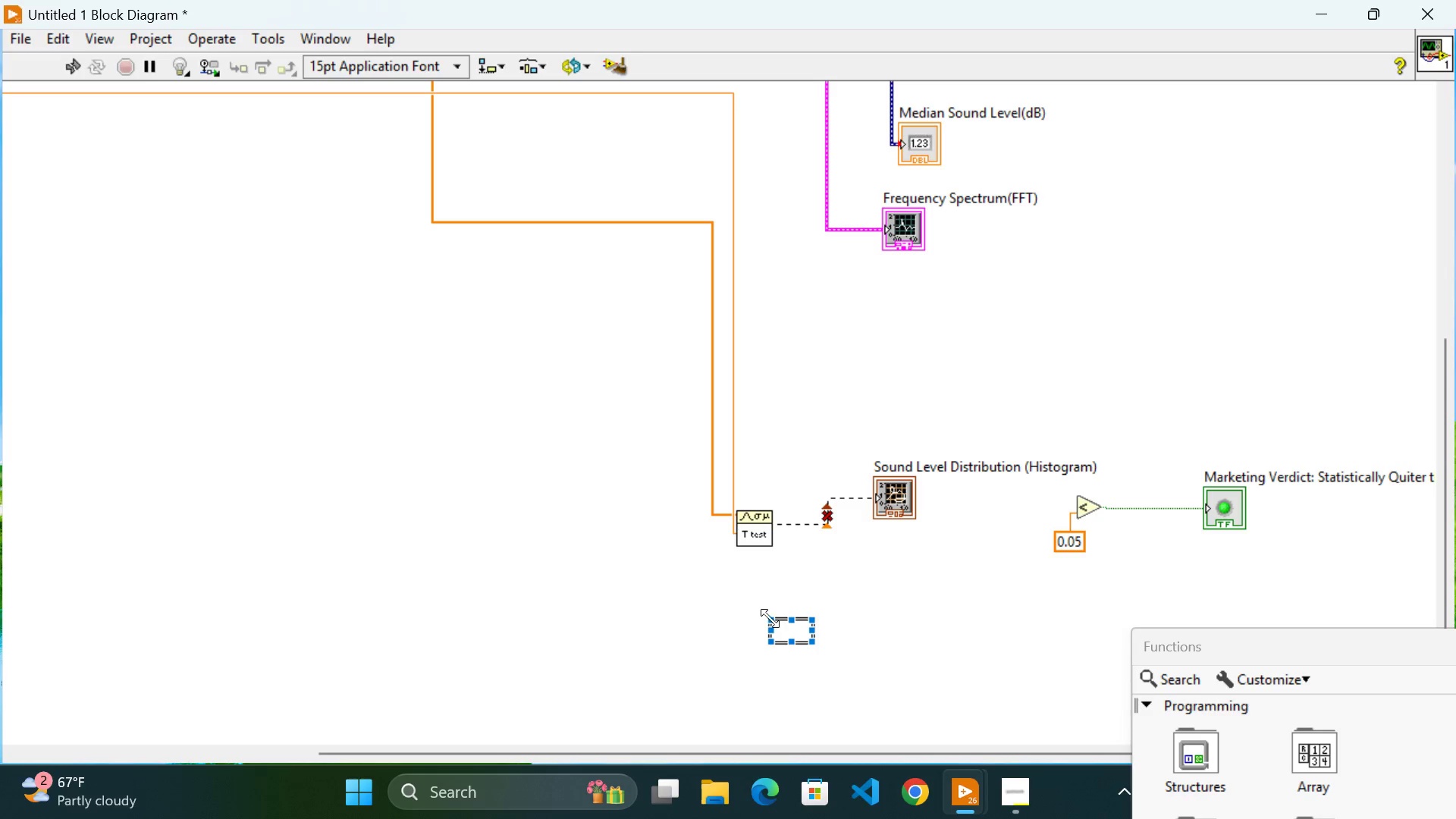 
left_click([770, 618])
 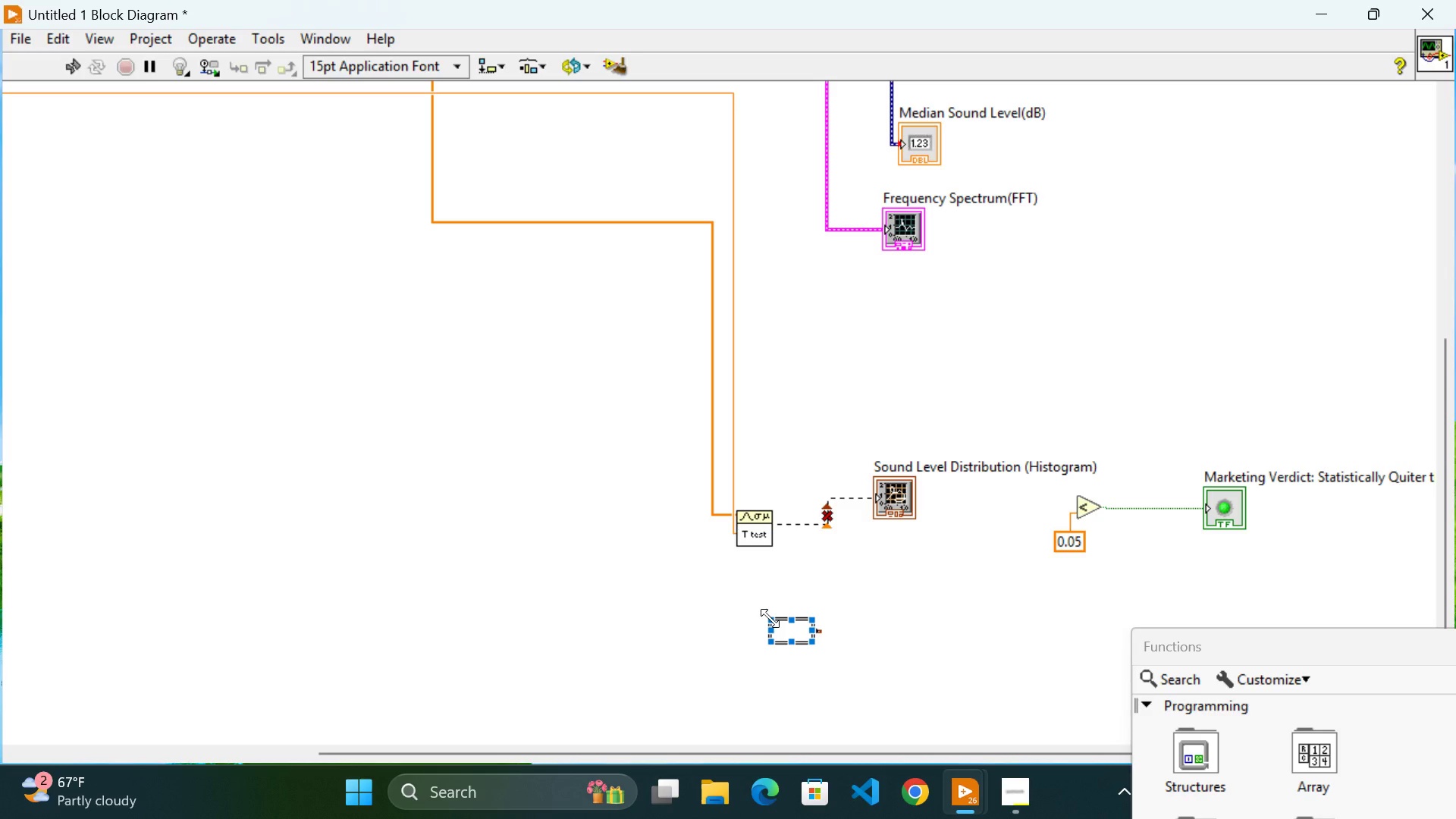 
key(Backspace)
 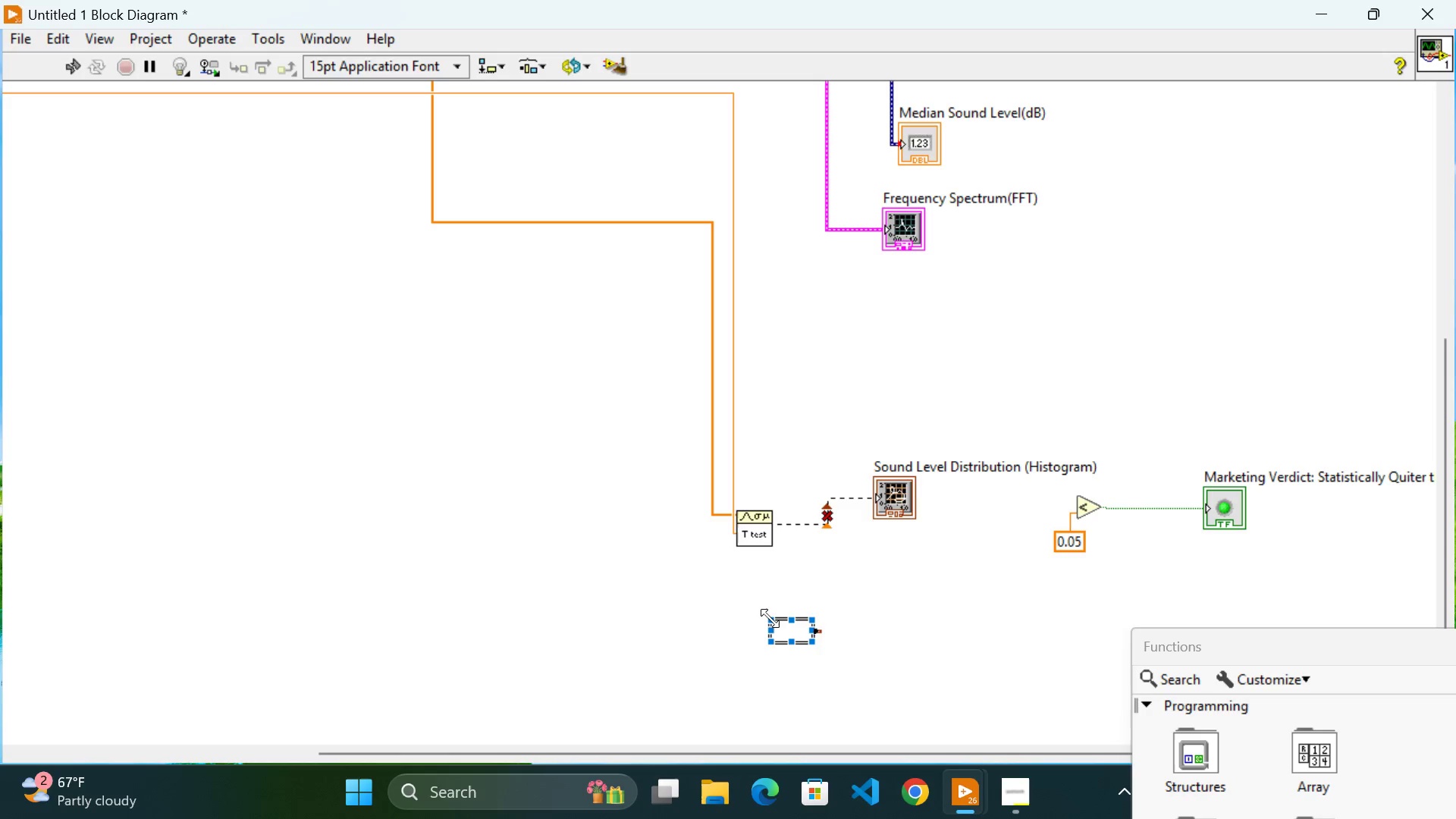 
key(Backspace)
 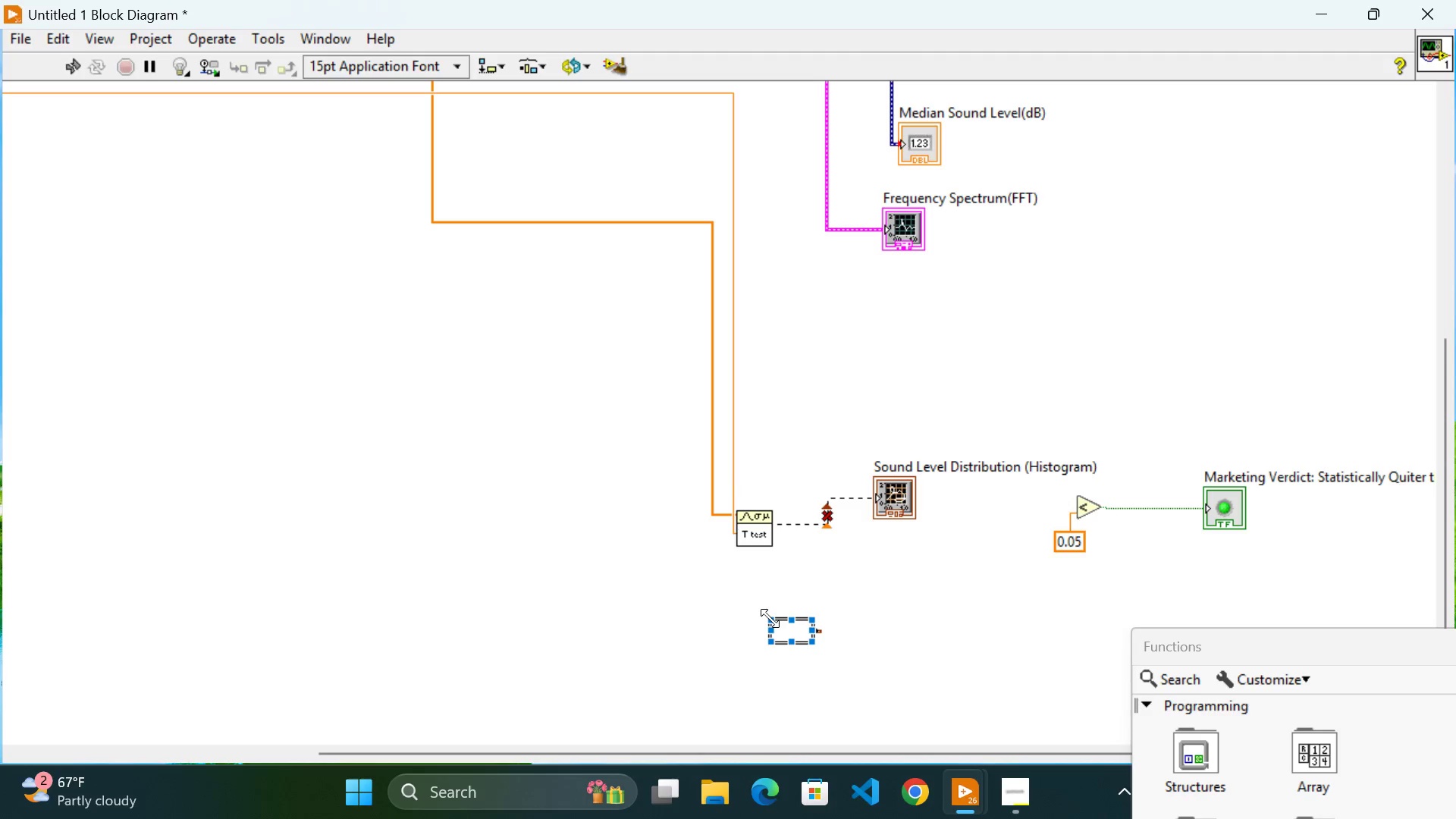 
key(Backspace)
 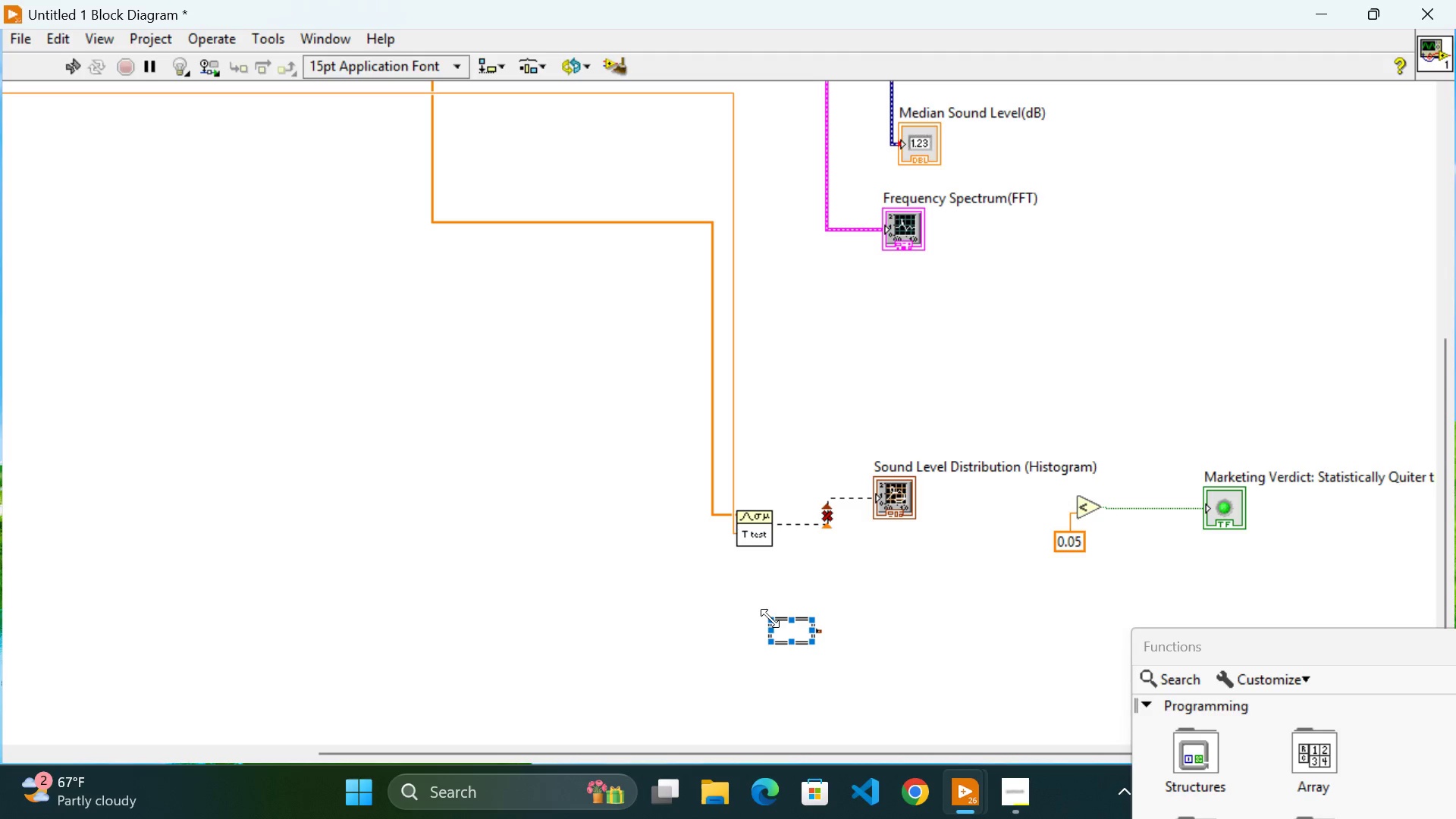 
key(Backspace)
 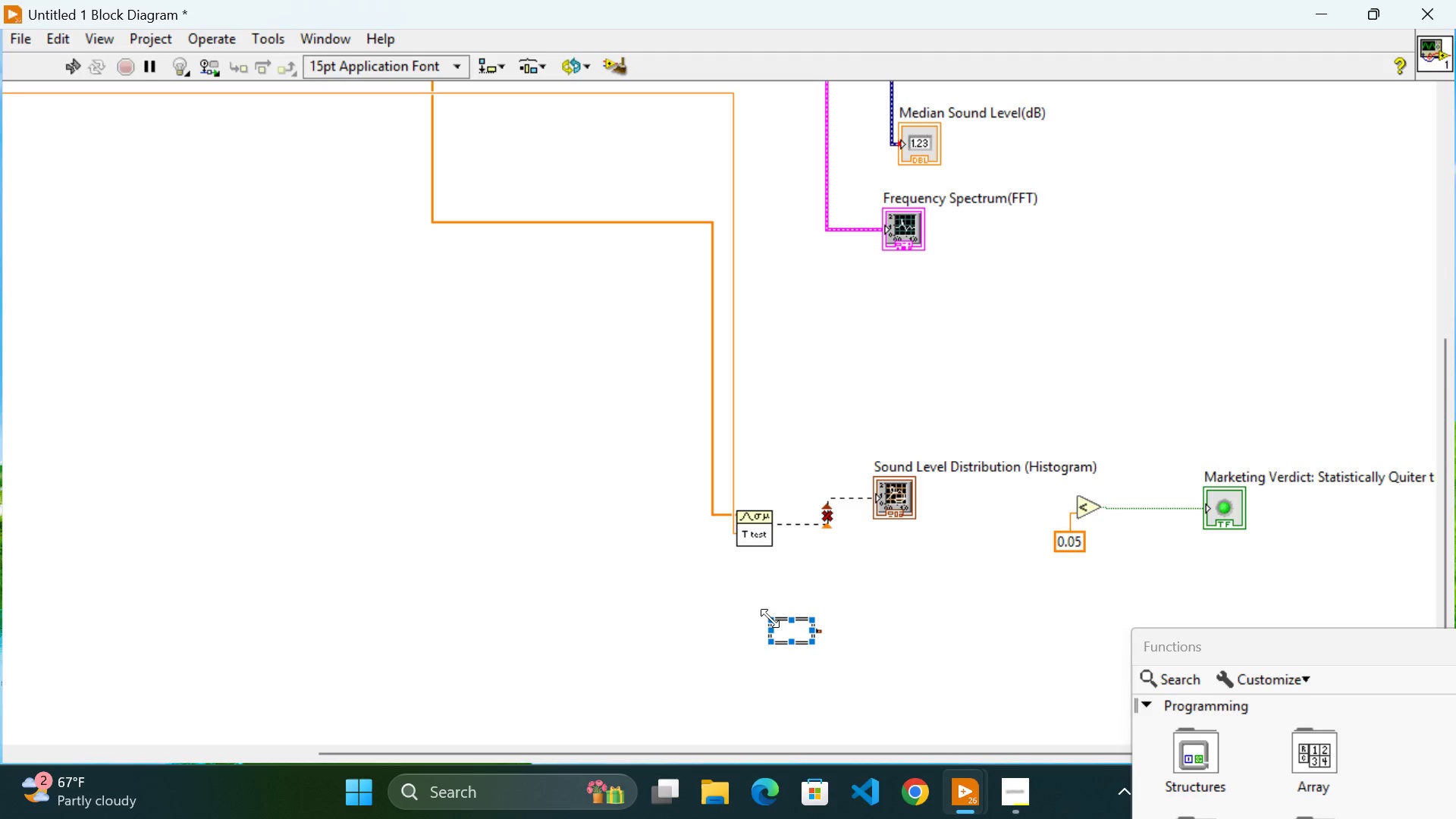 
key(Backspace)
 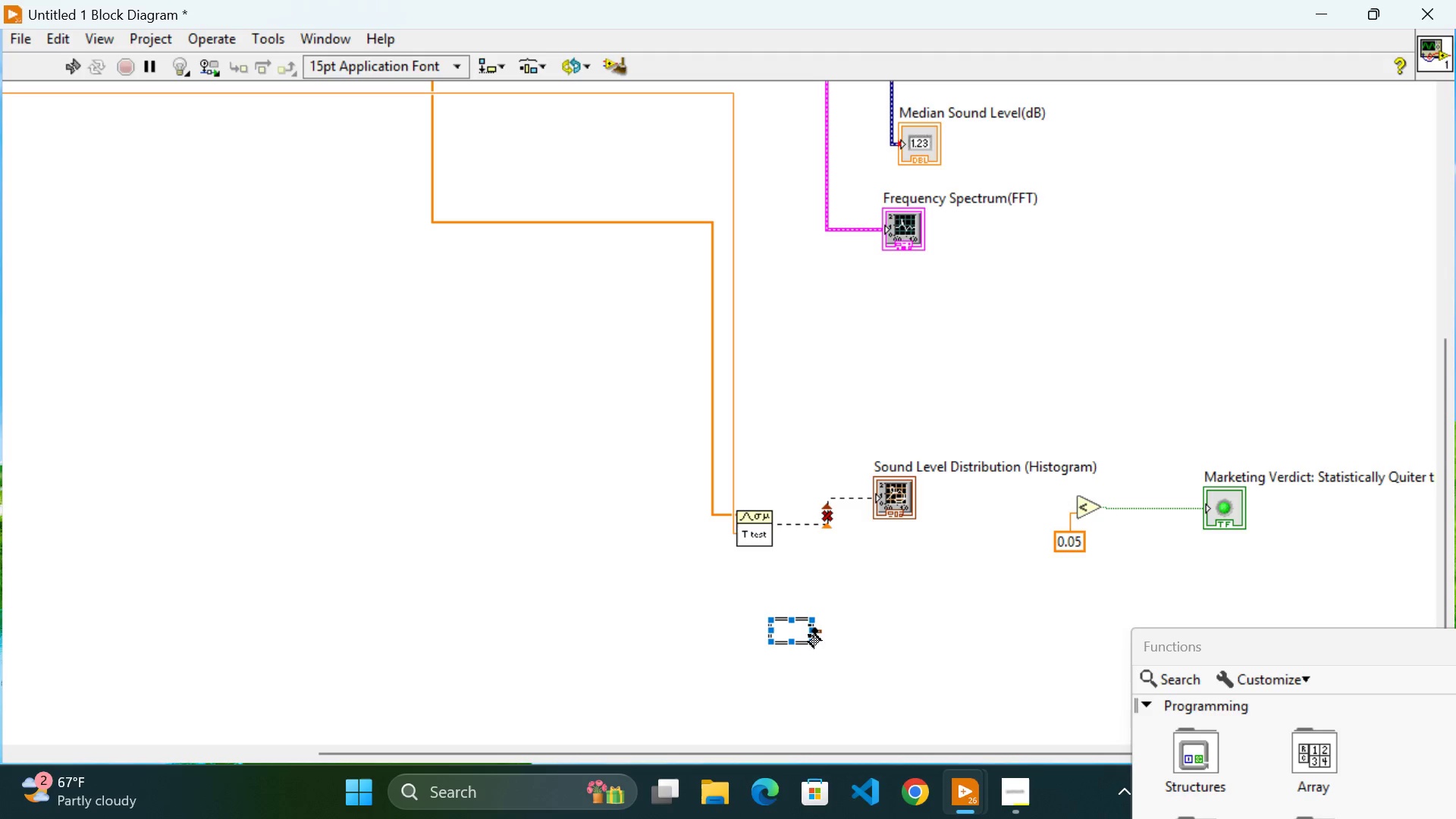 
left_click_drag(start_coordinate=[795, 635], to_coordinate=[812, 612])
 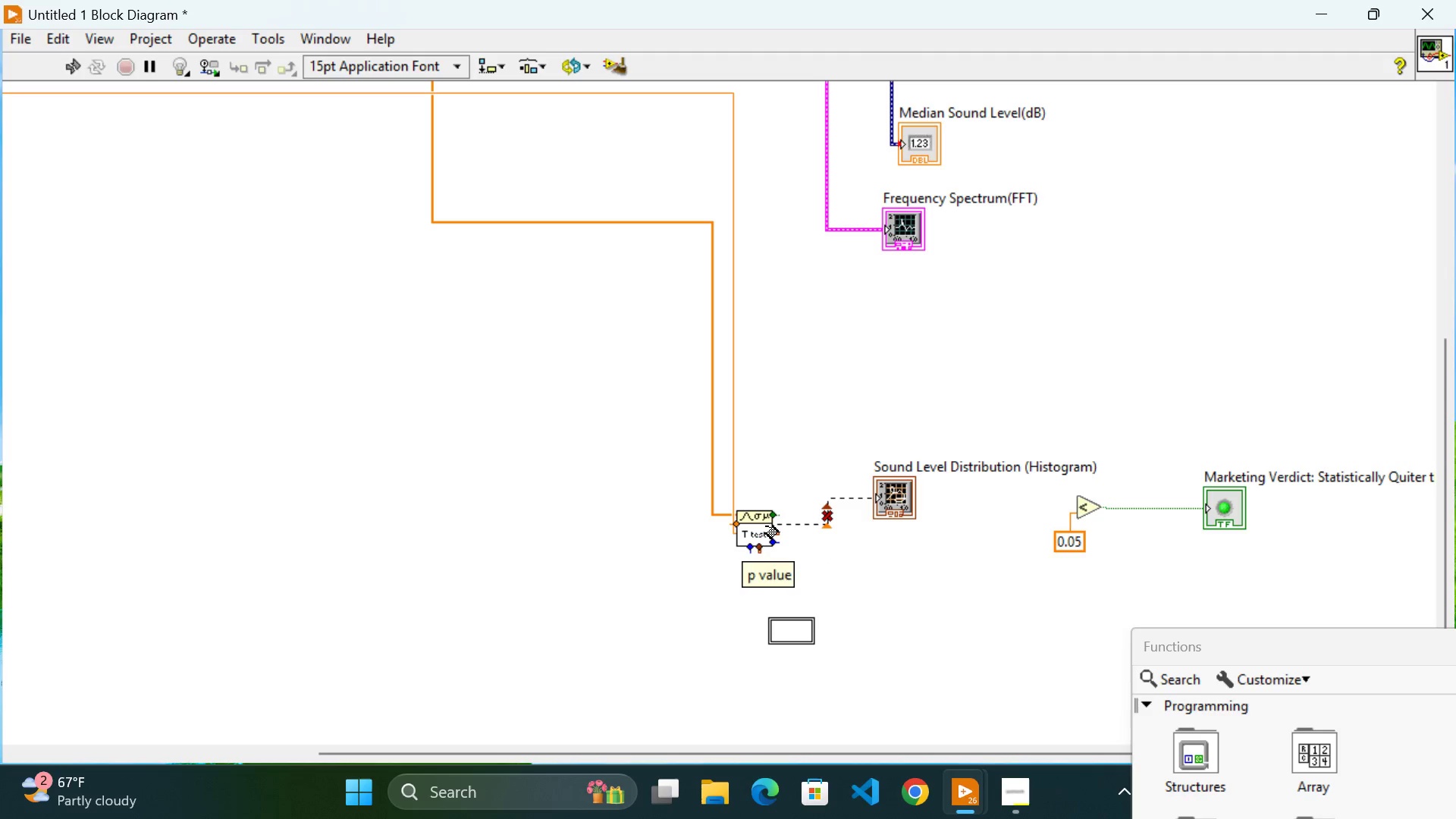 
right_click([766, 526])
 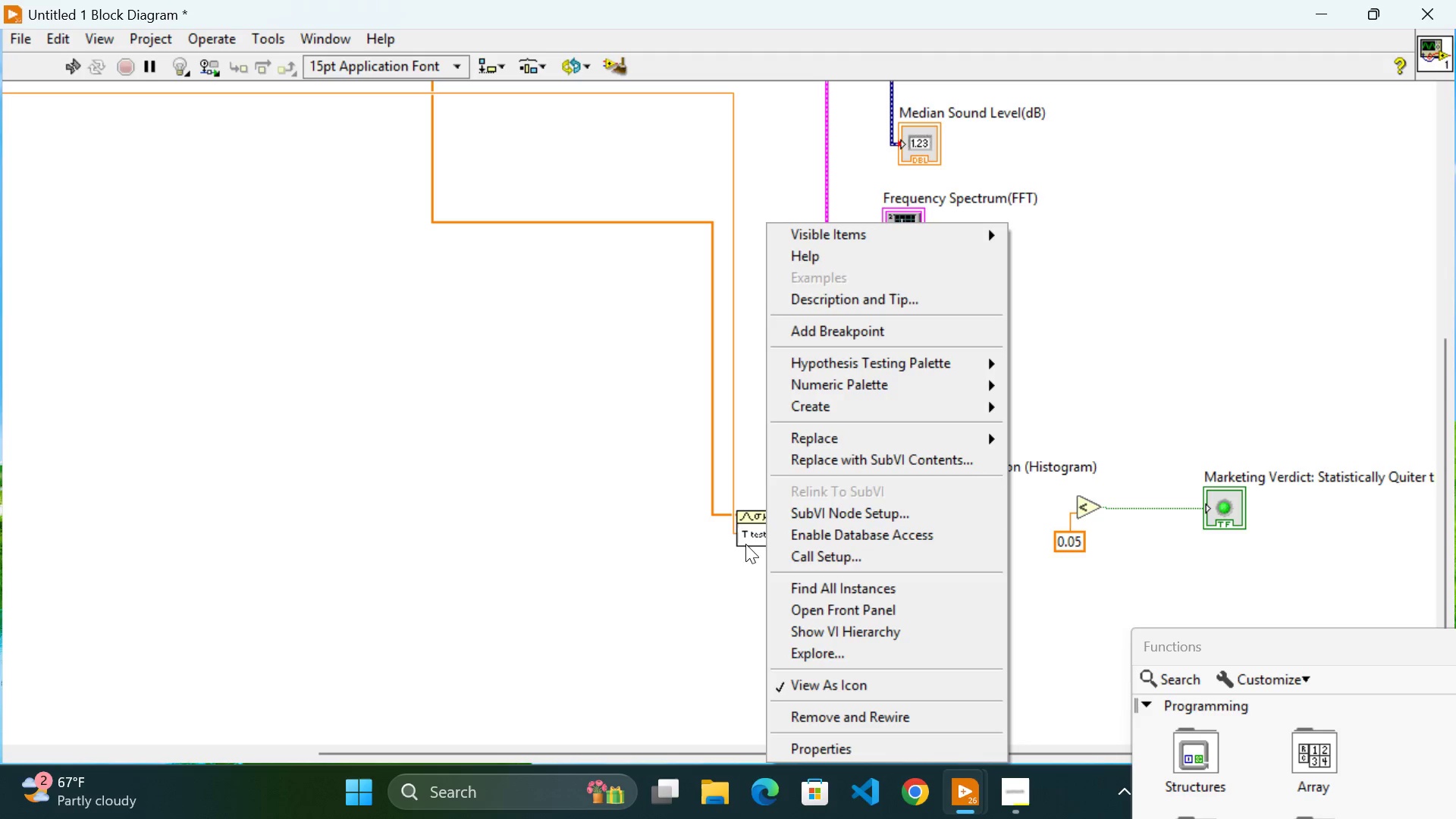 
left_click([730, 622])
 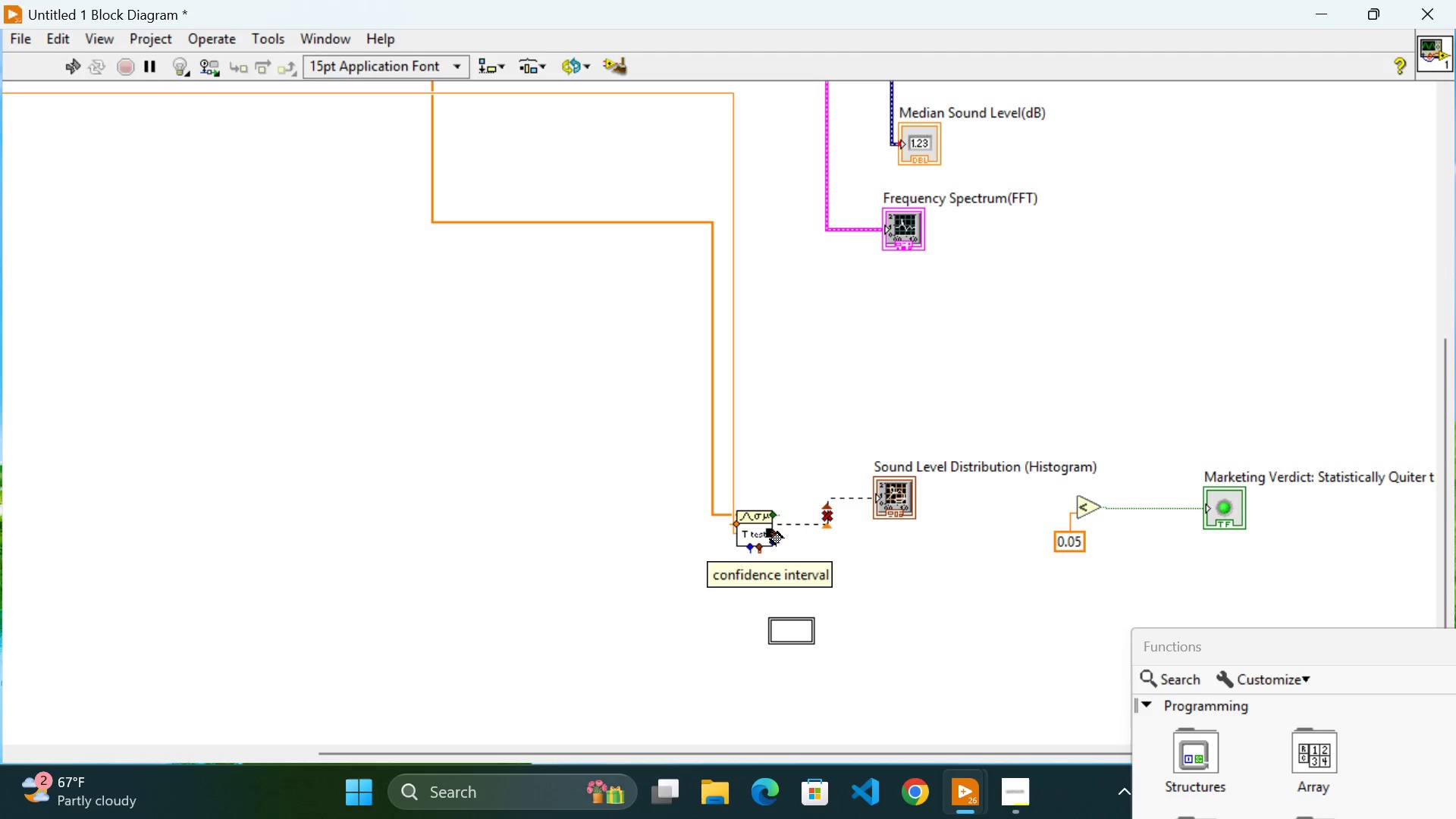 
right_click([766, 531])
 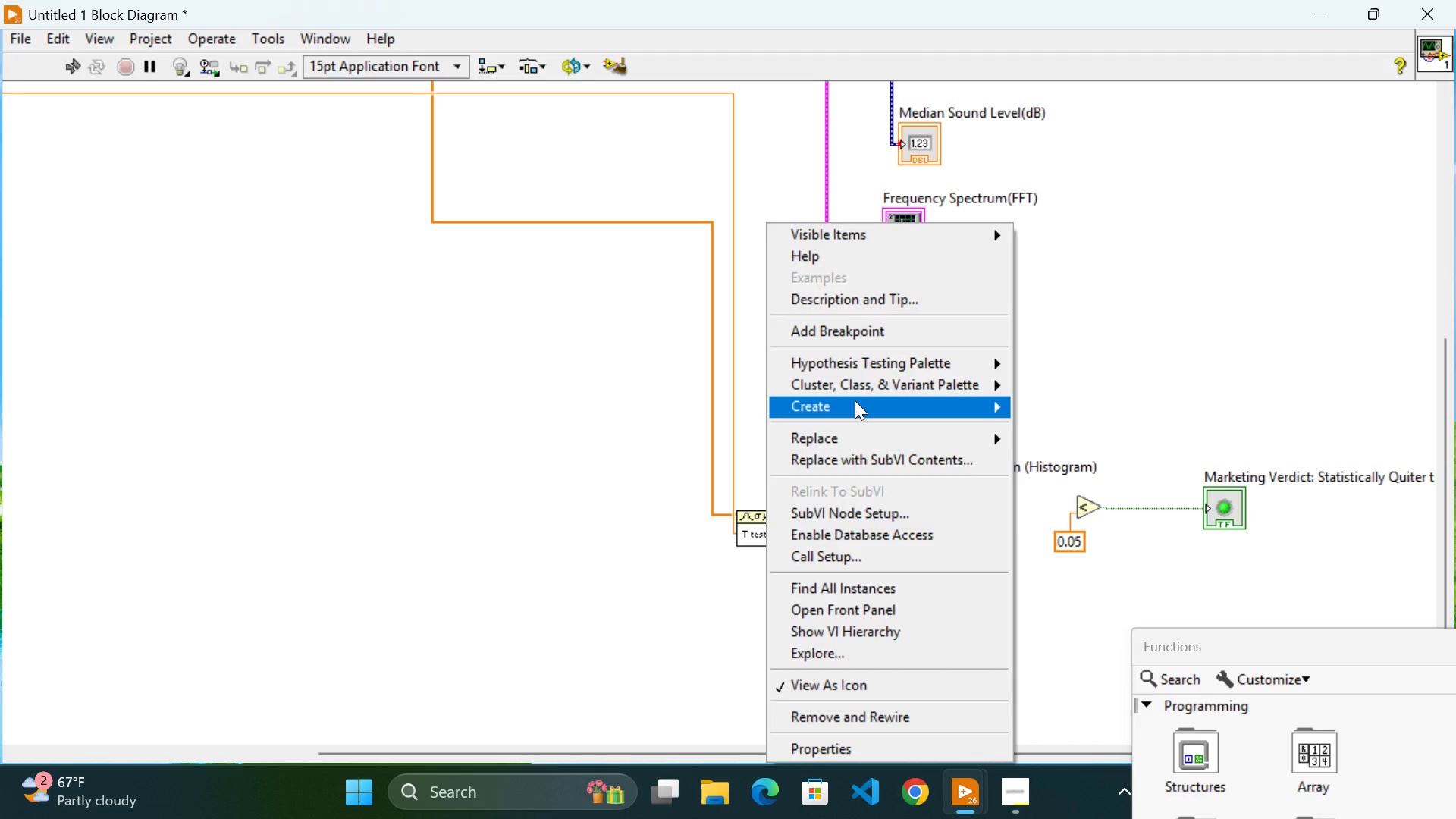 
wait(5.38)
 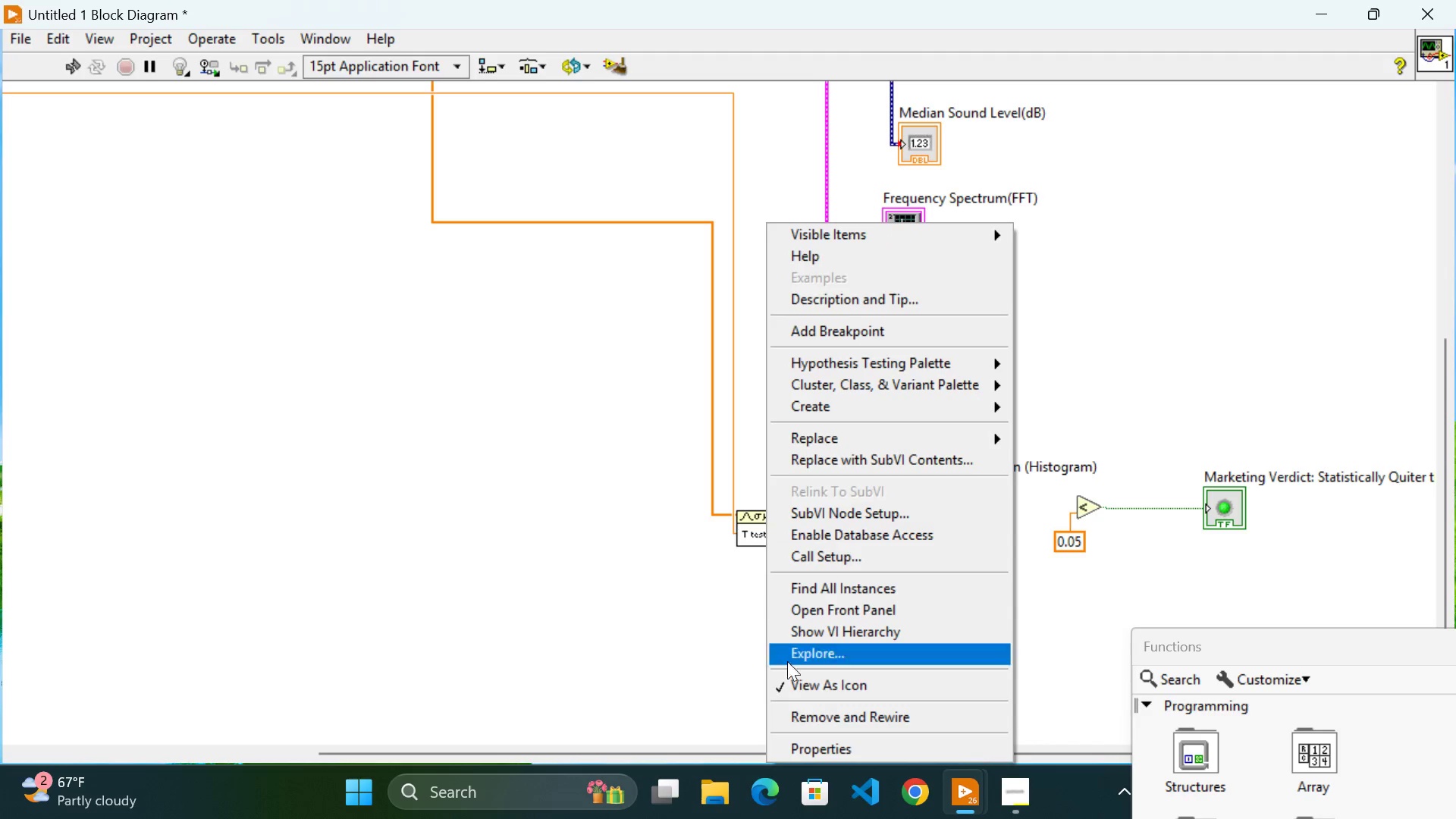 
left_click([1071, 403])
 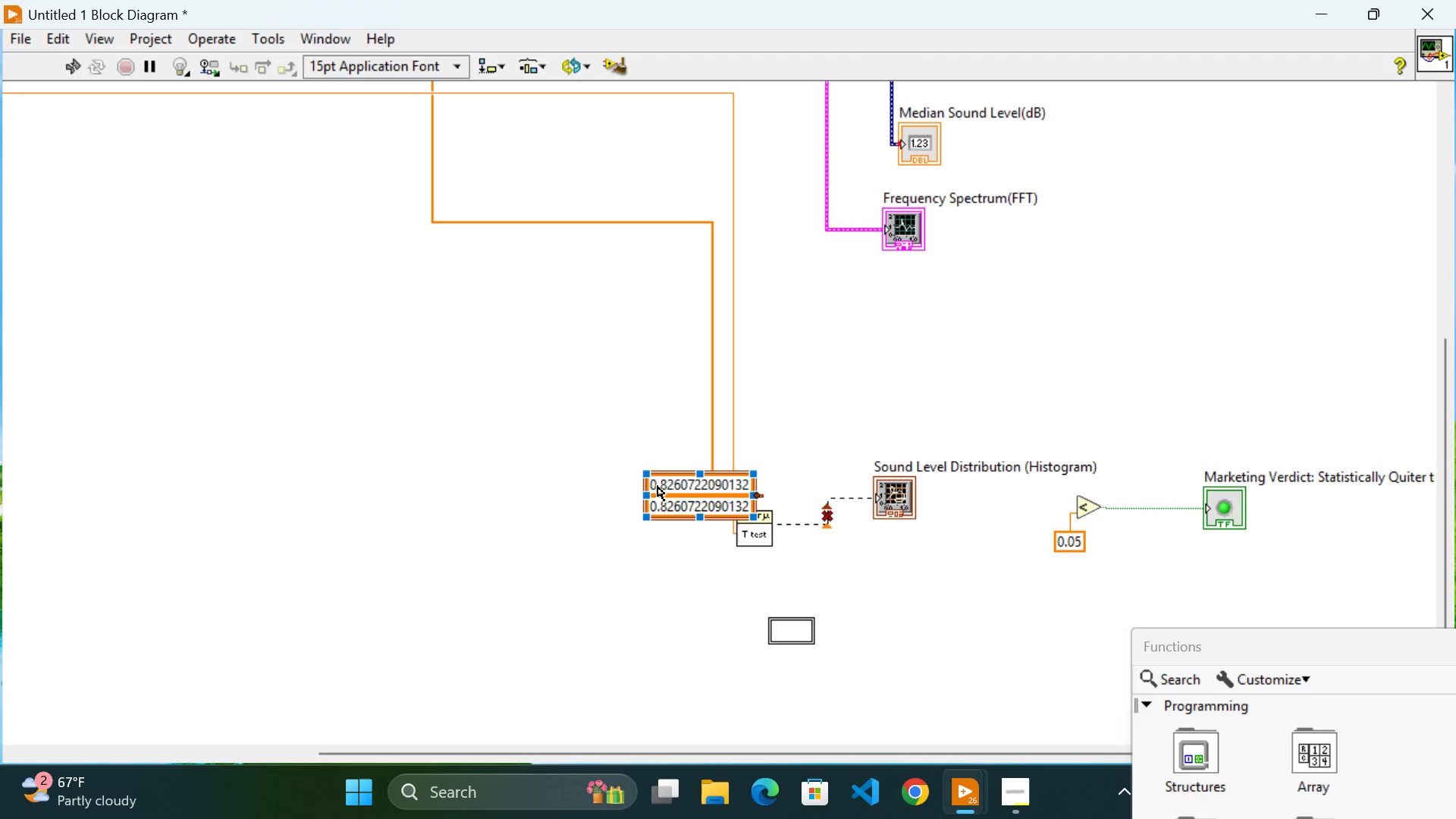 
left_click([662, 484])
 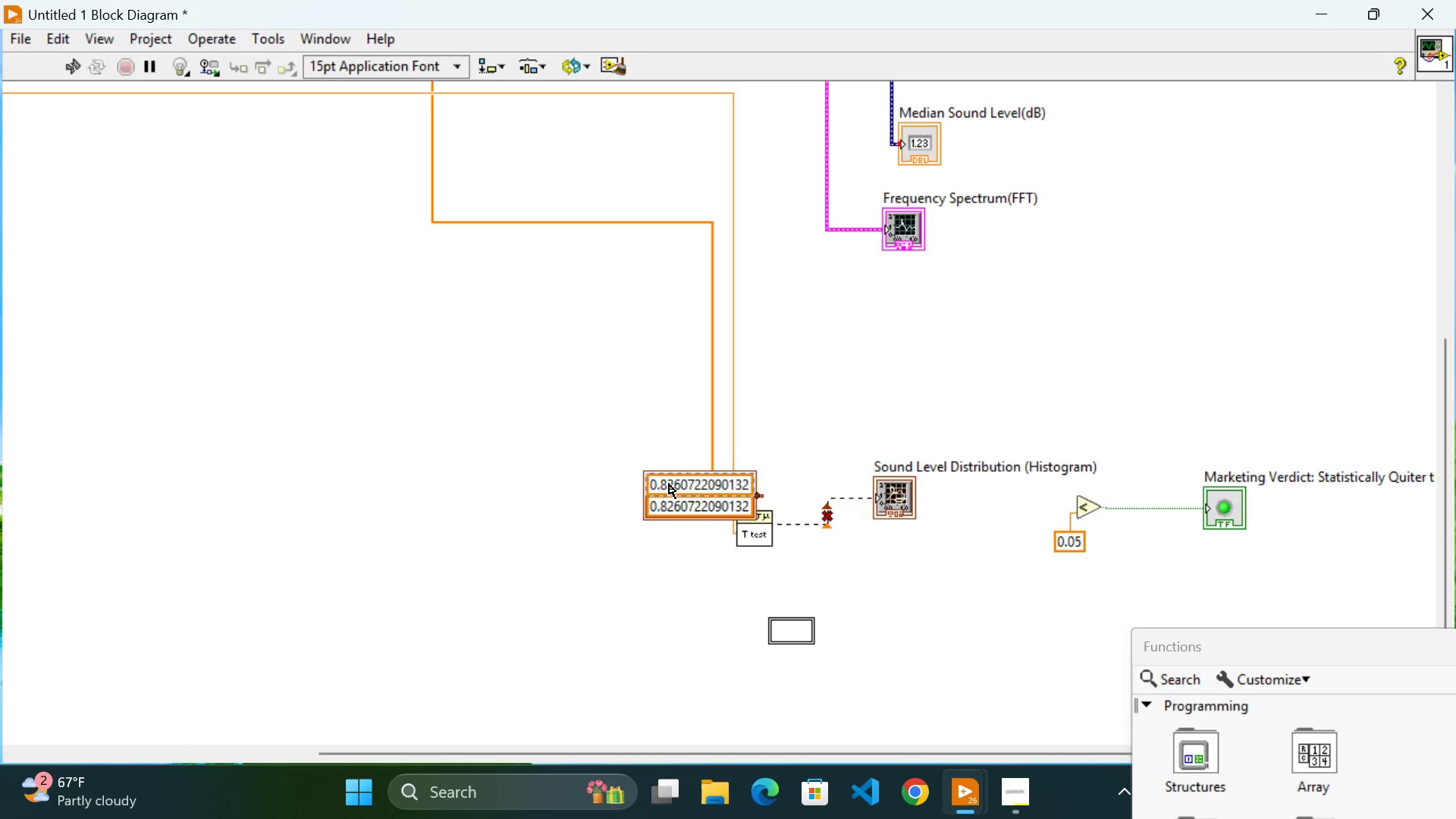 
double_click([669, 484])
 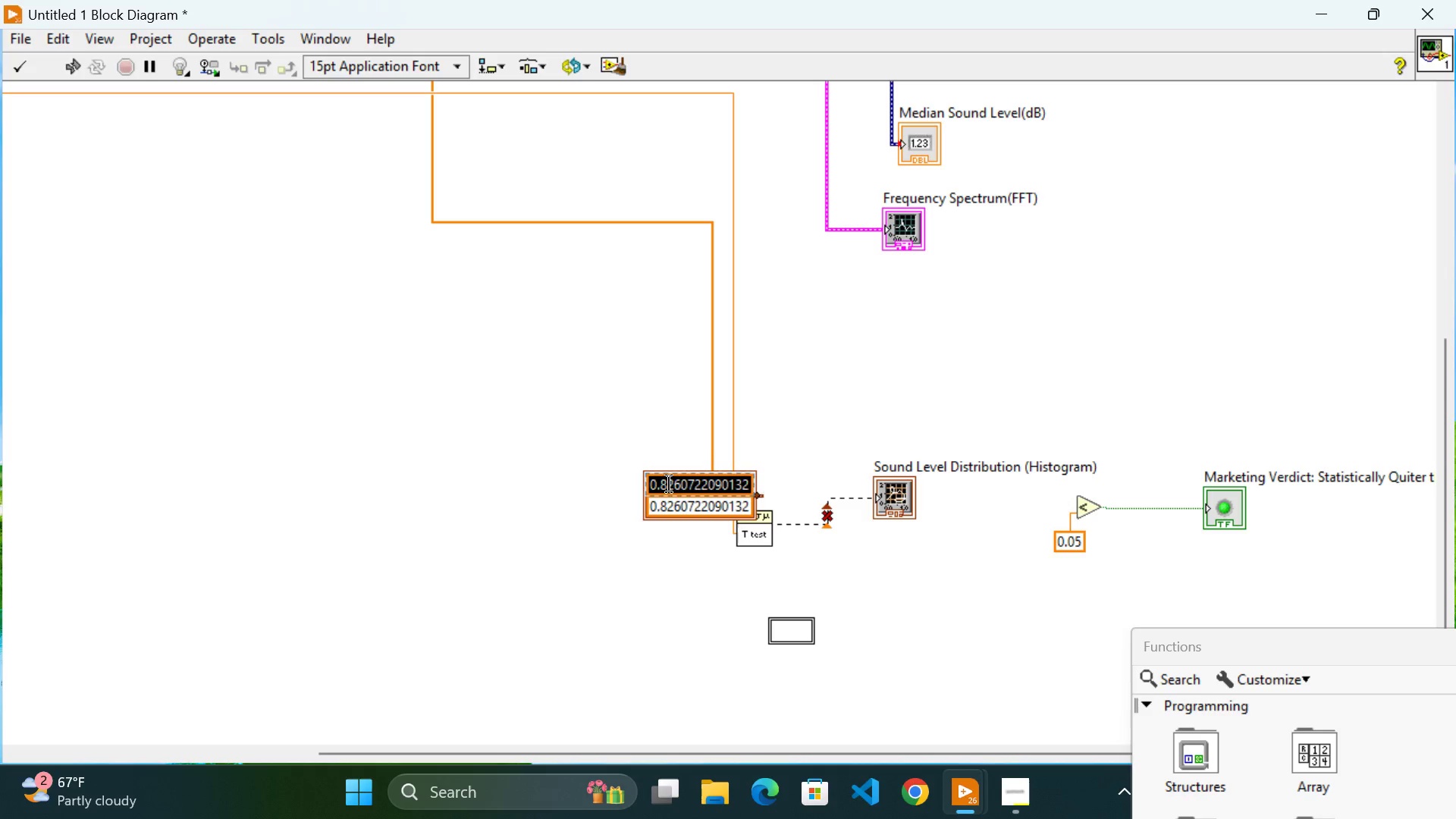 
triple_click([669, 484])
 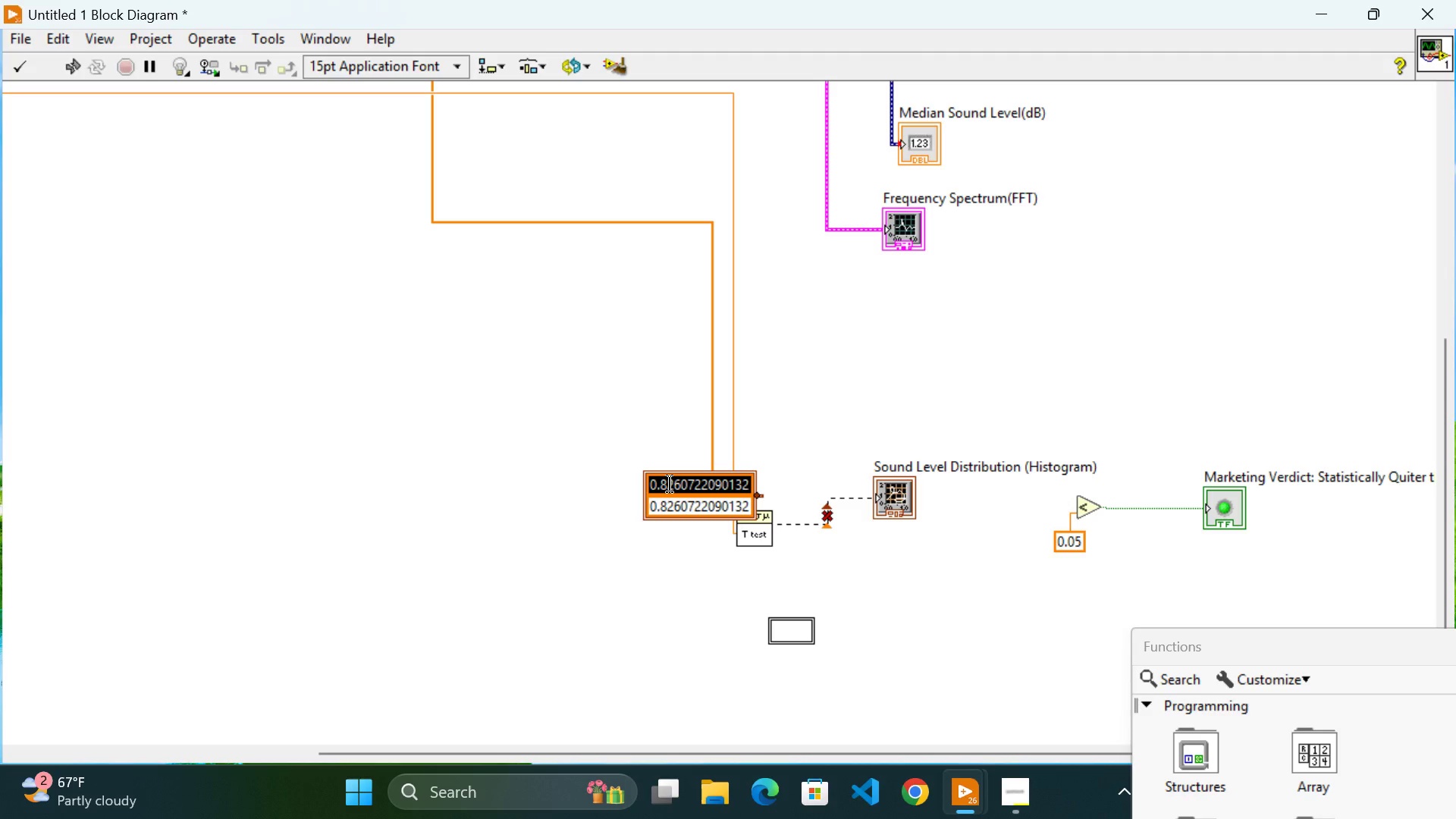 
key(Backspace)
type(0.95)
 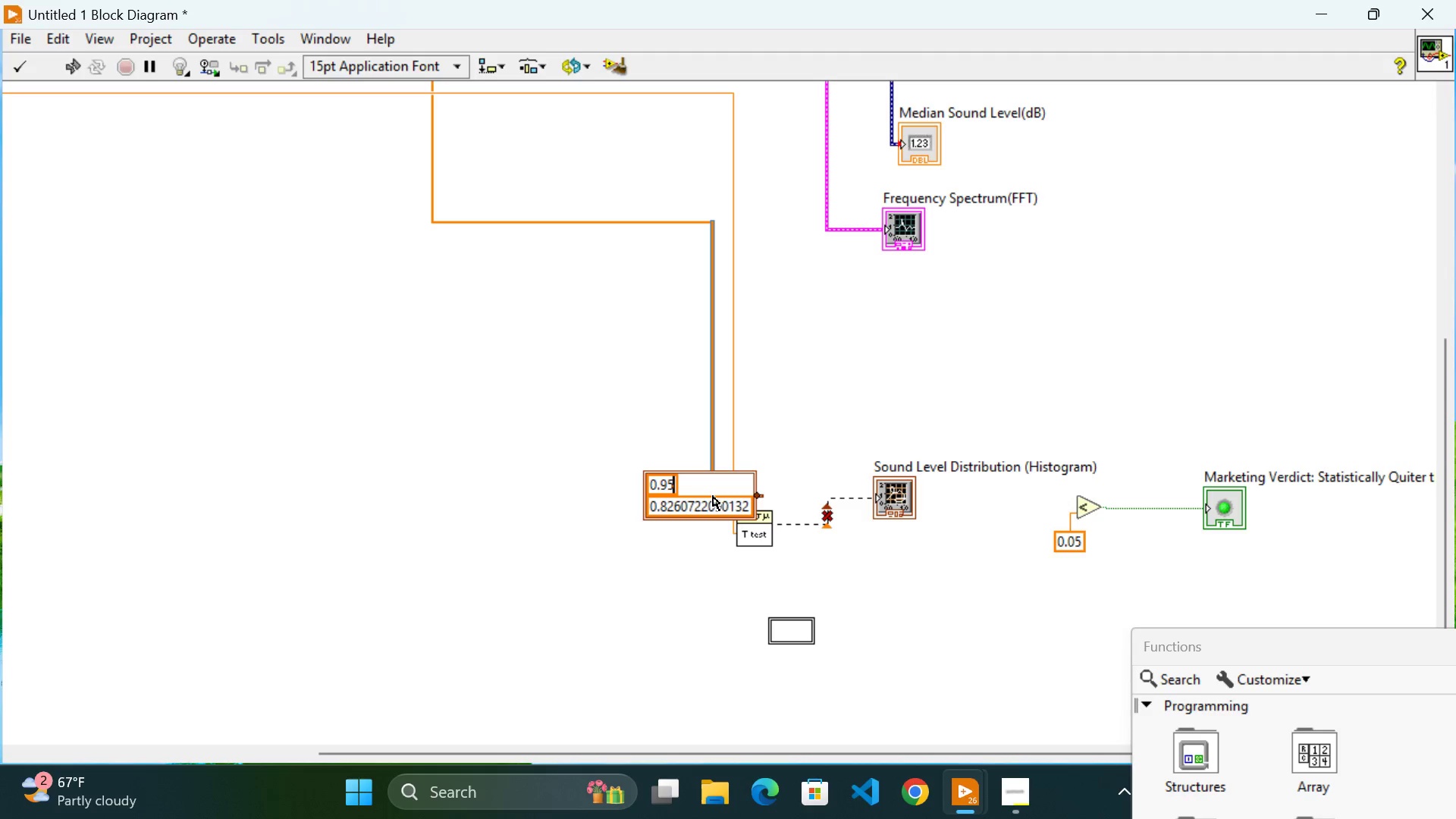 
double_click([708, 499])
 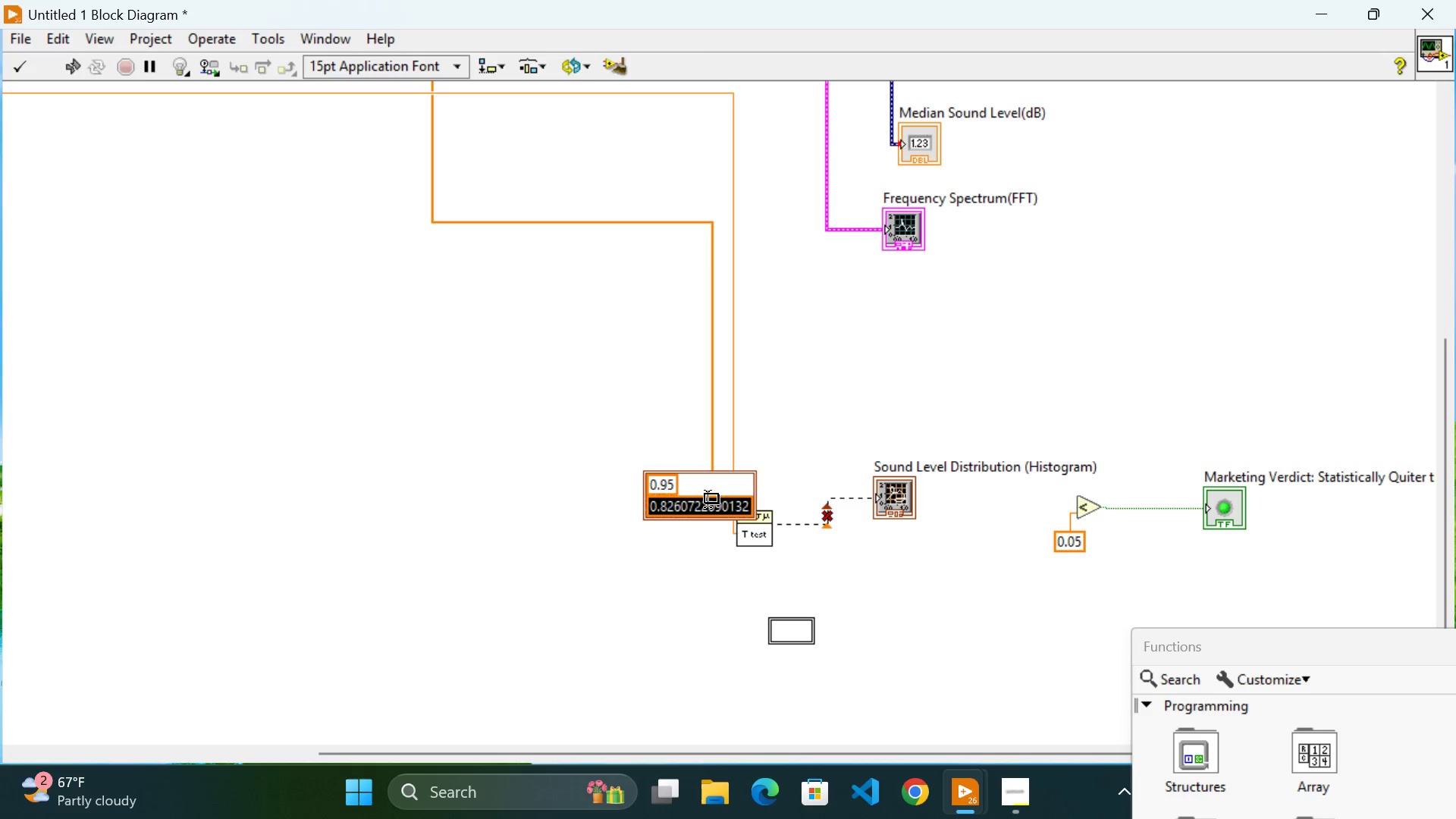 
triple_click([708, 499])
 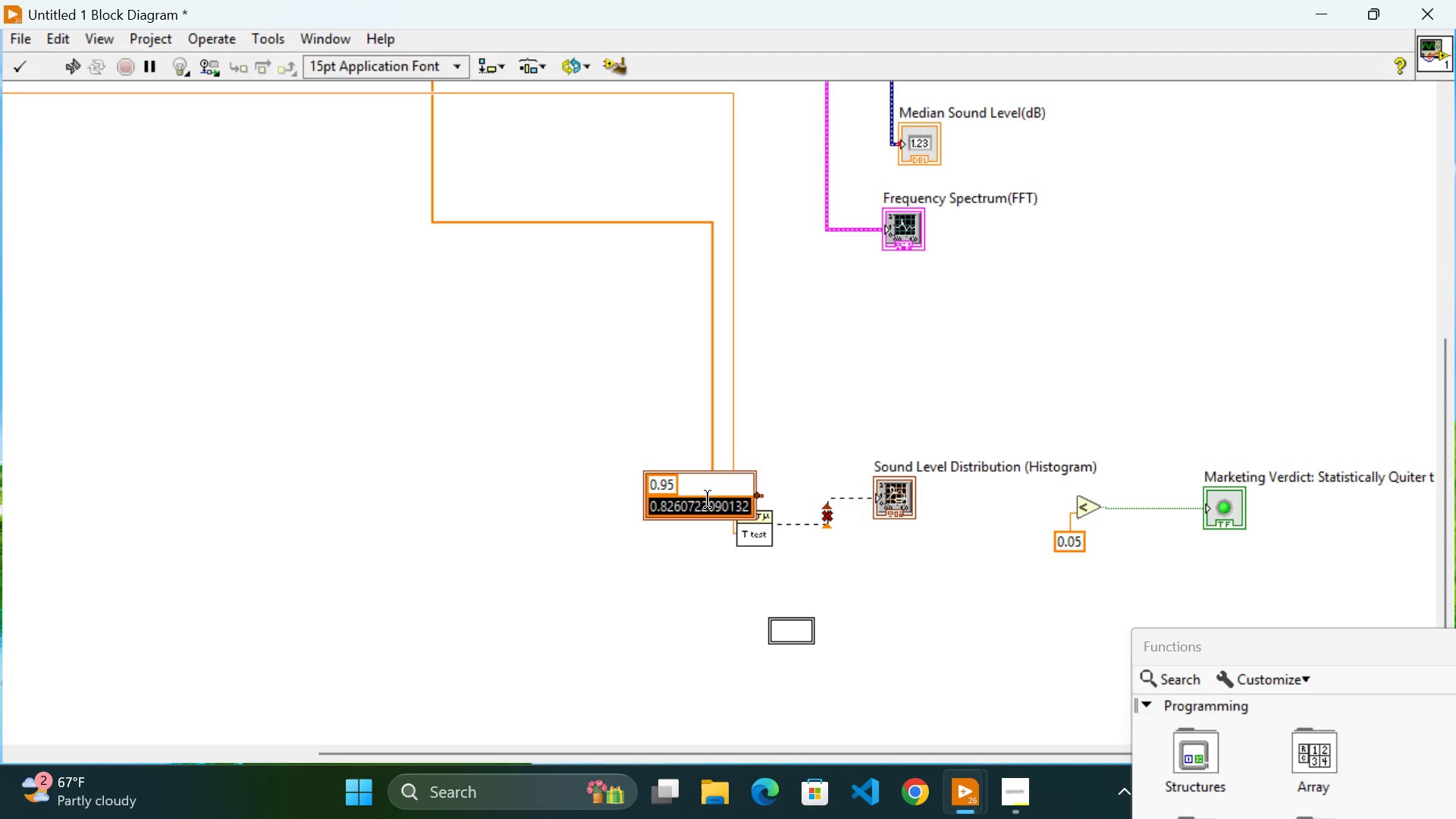 
key(Backspace)
 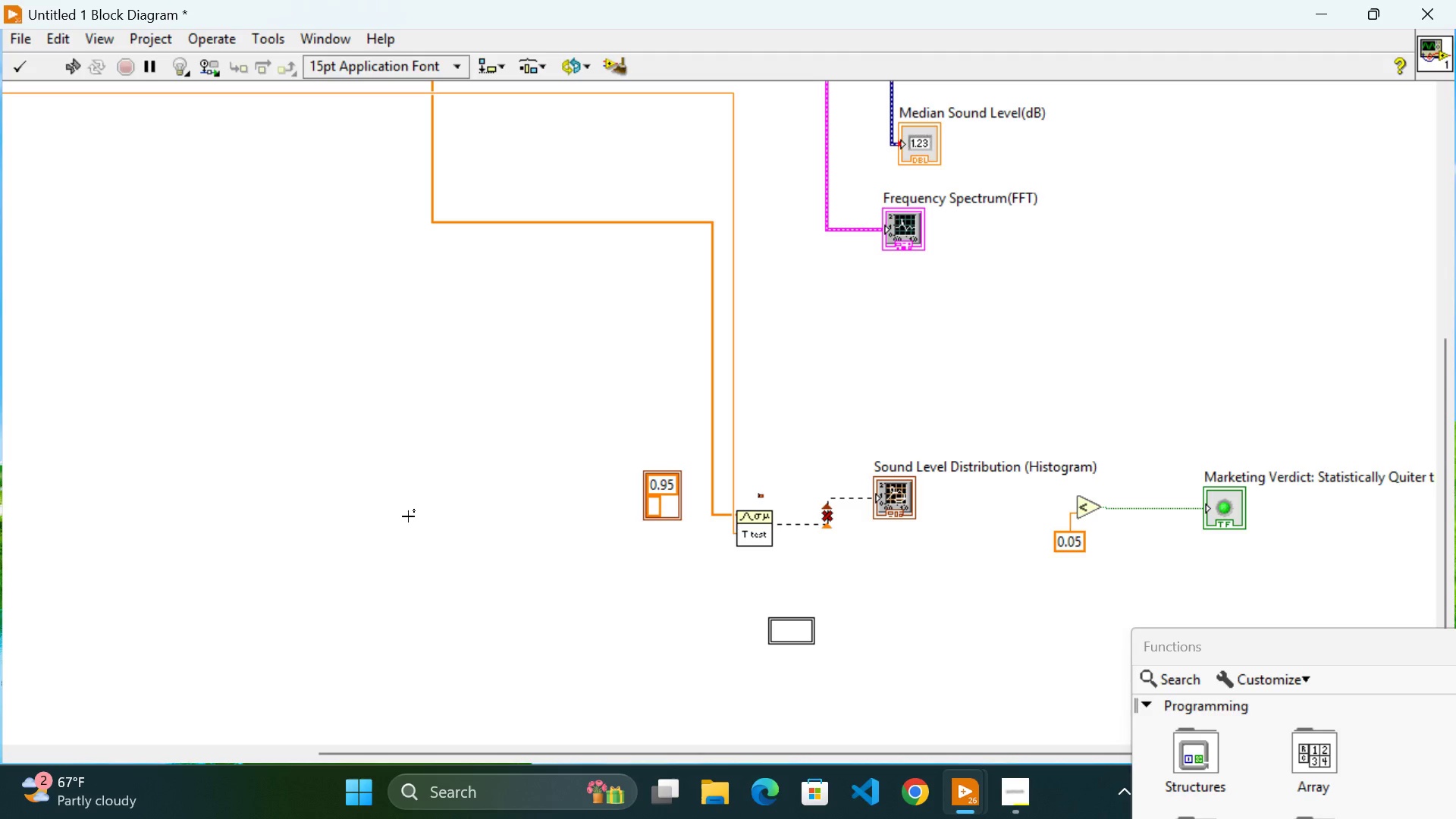 
left_click([408, 516])
 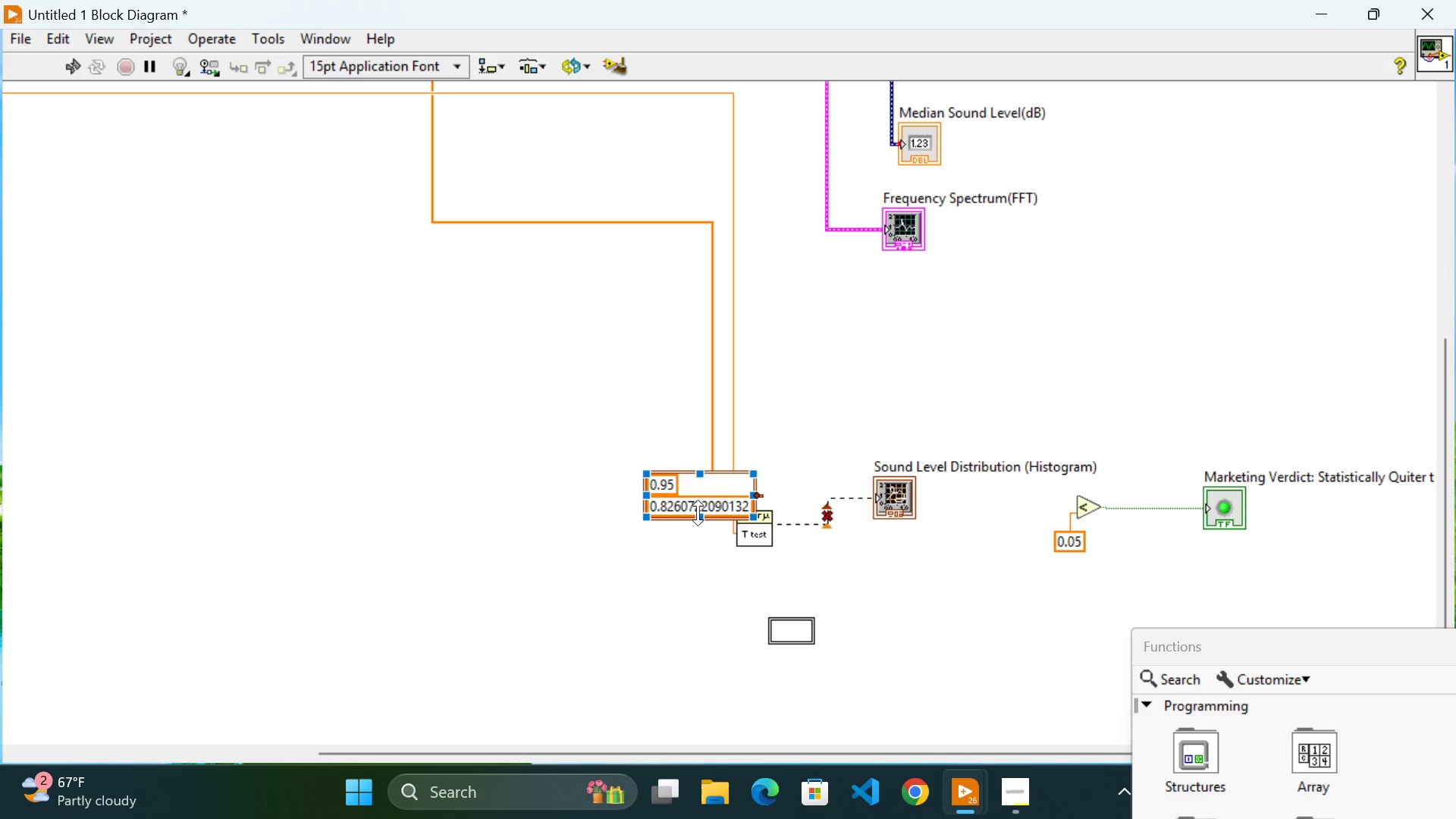 
double_click([698, 511])
 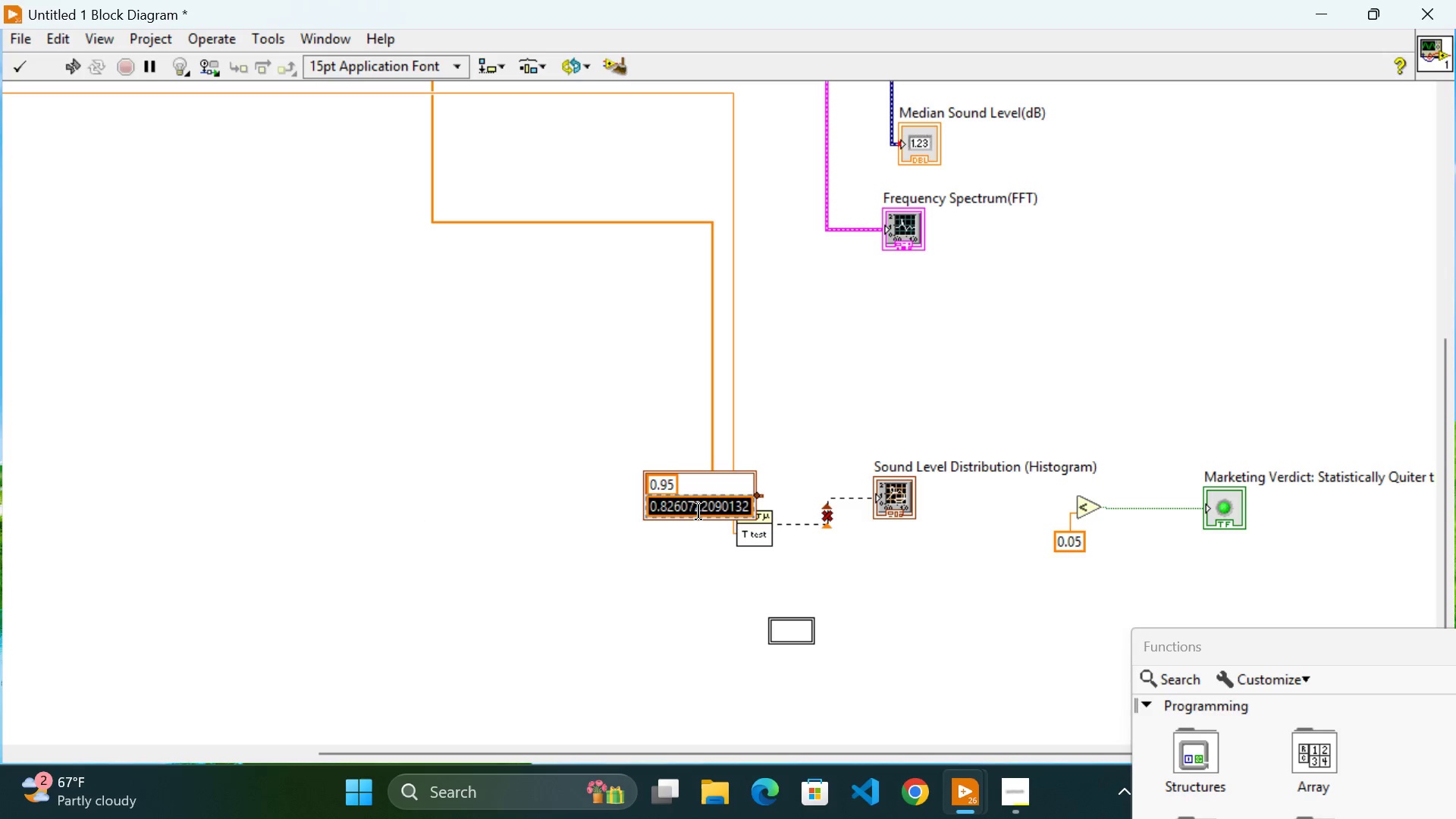 
triple_click([698, 511])
 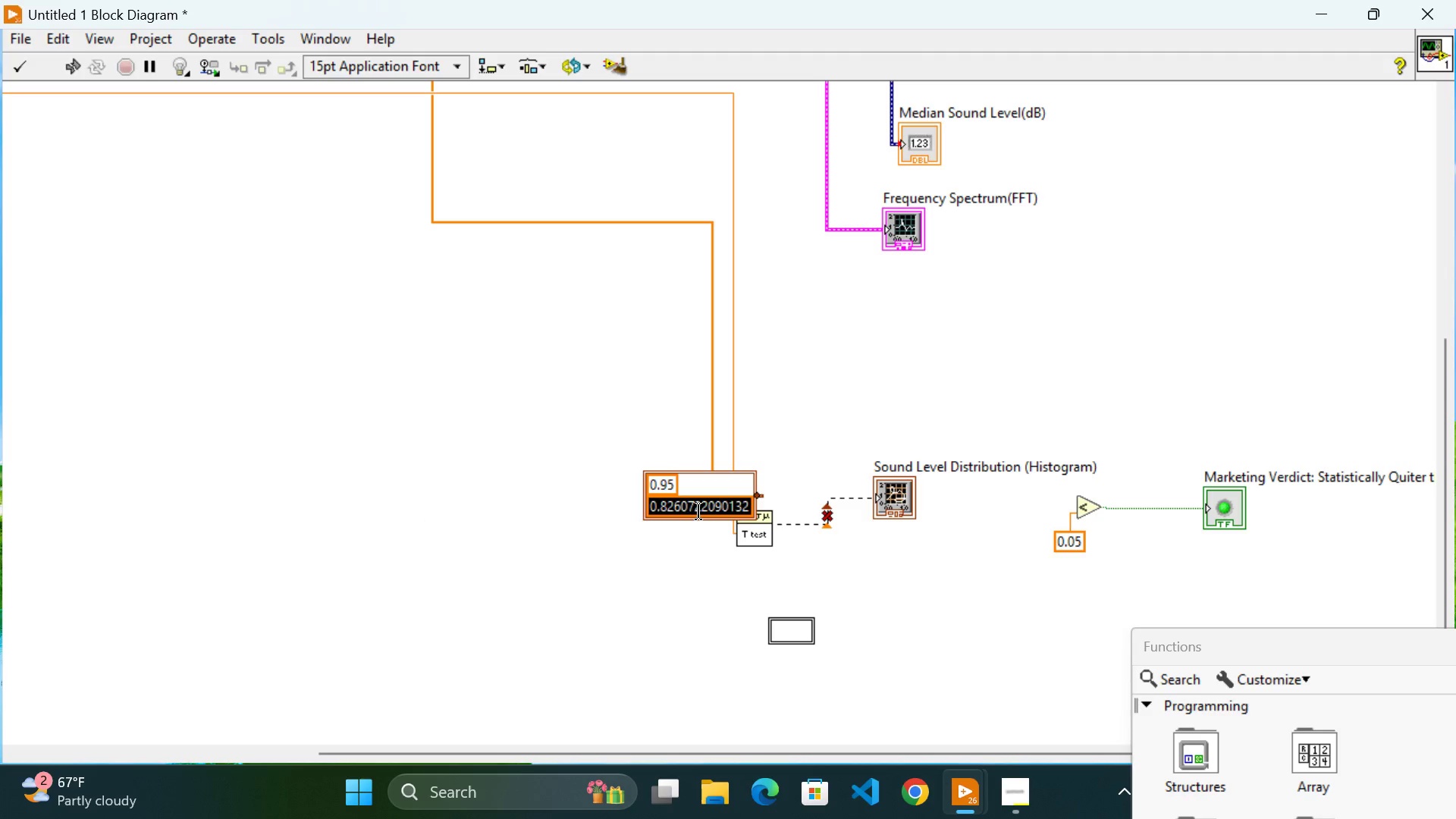 
key(Backspace)
 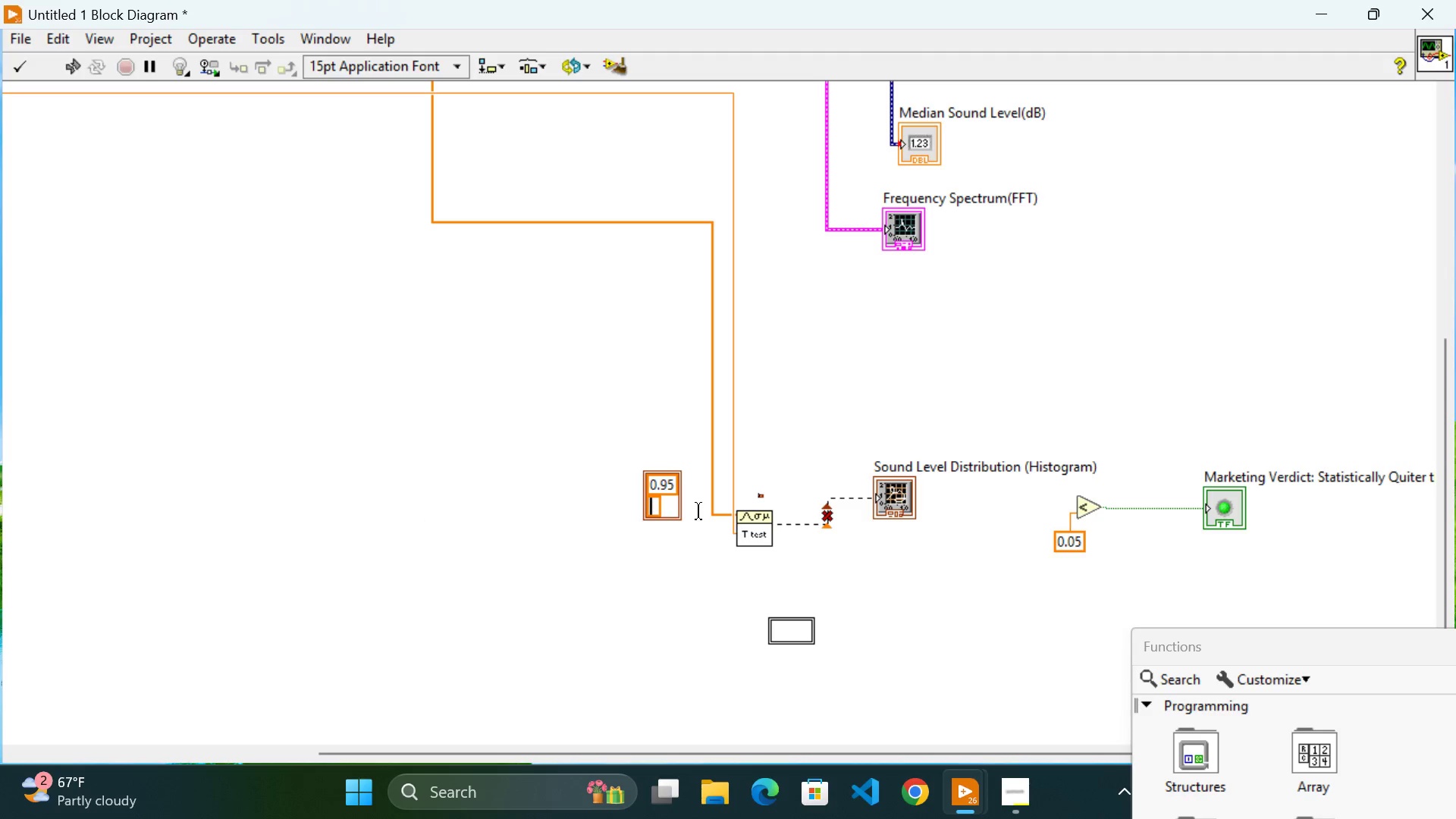 
key(Backspace)
 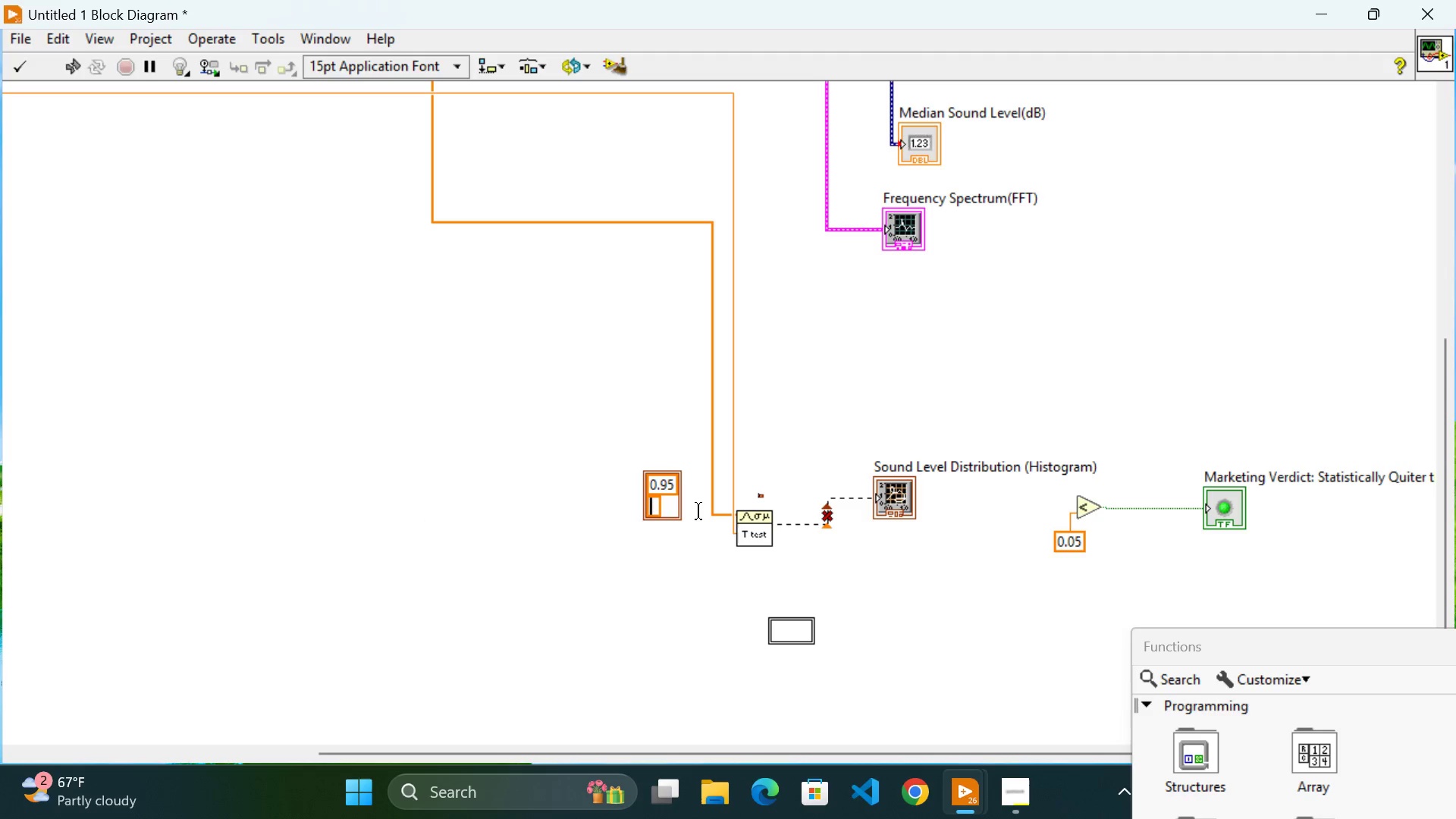 
key(Backspace)
 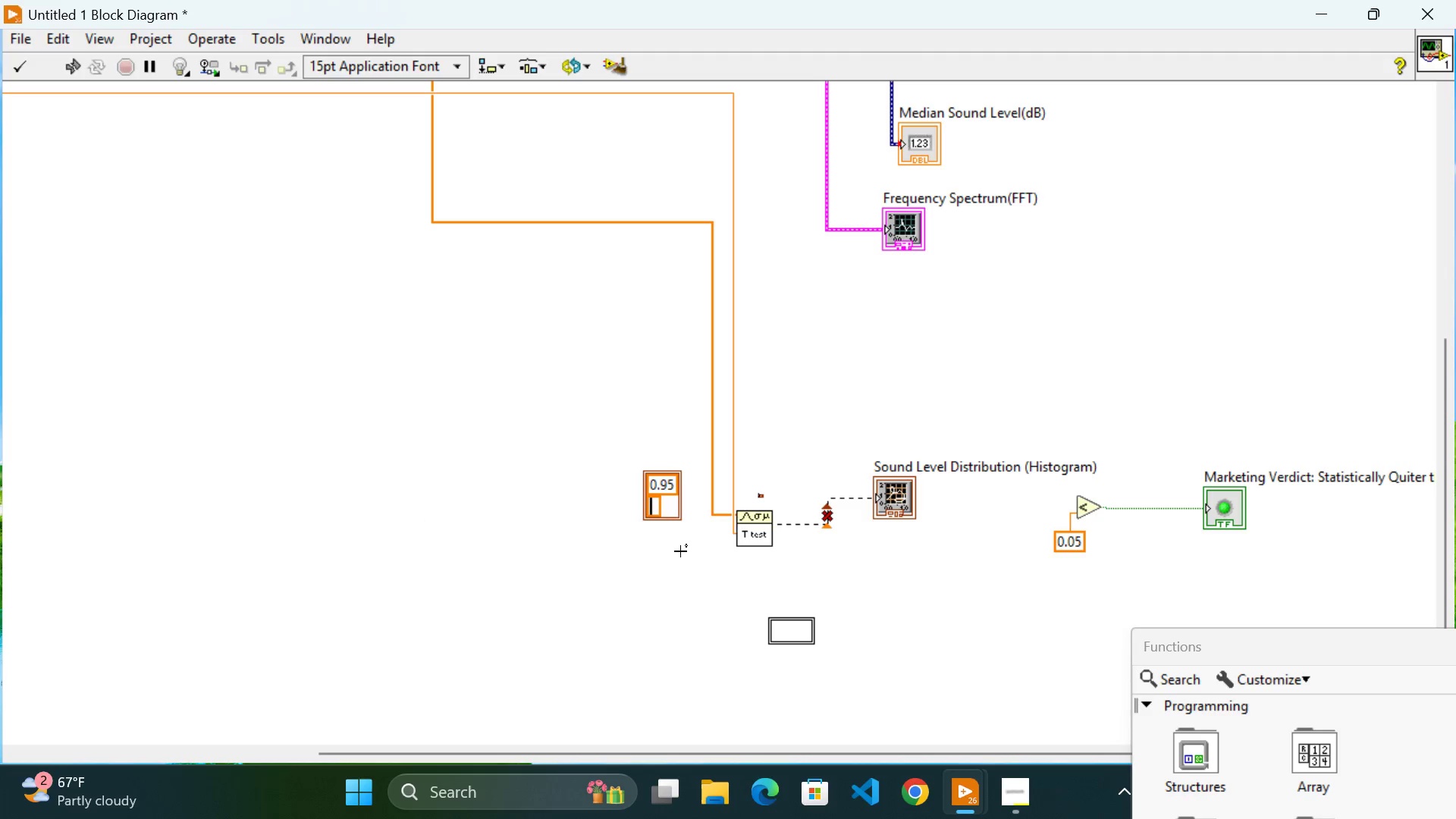 
left_click([680, 551])
 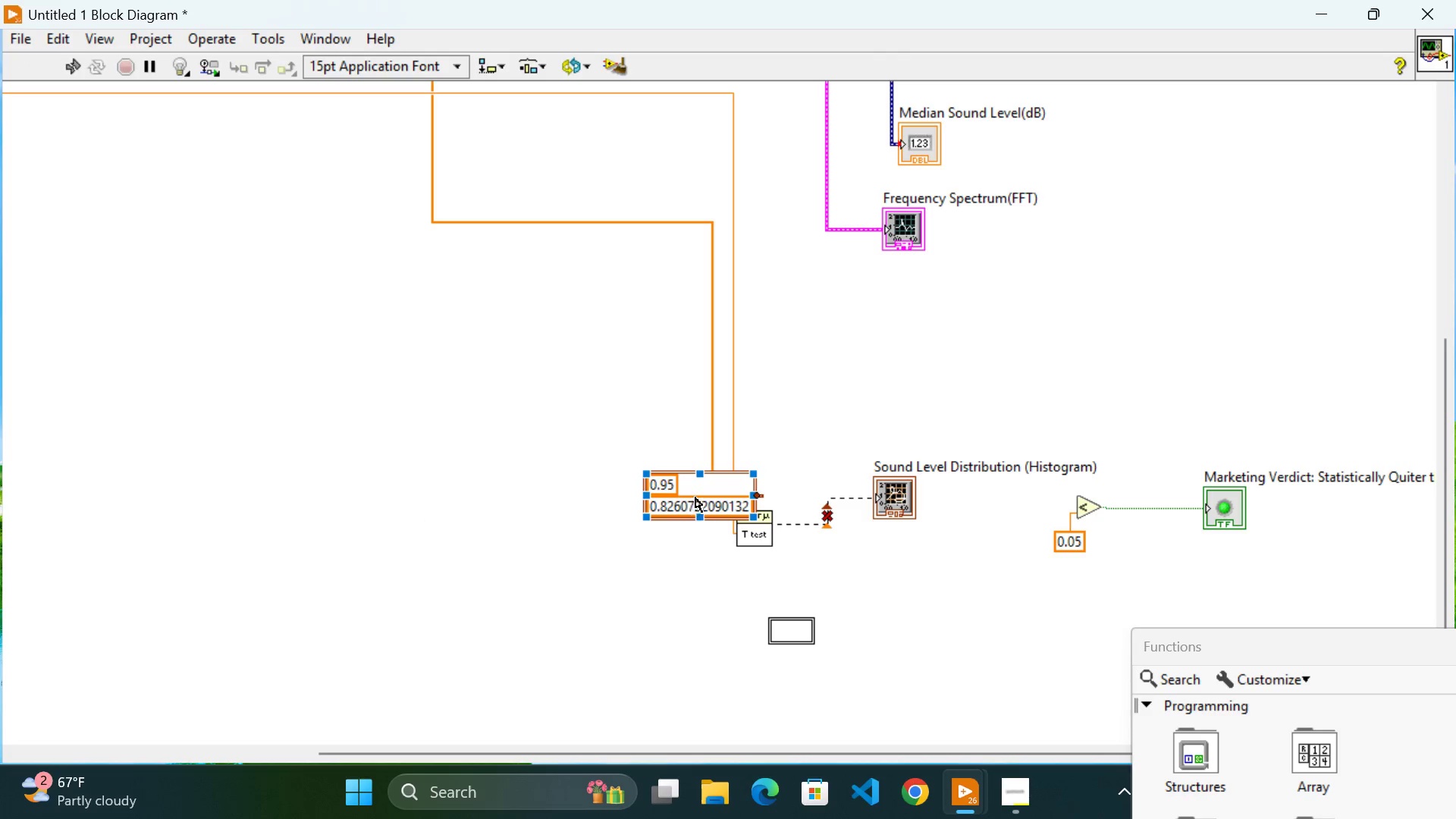 
double_click([695, 497])
 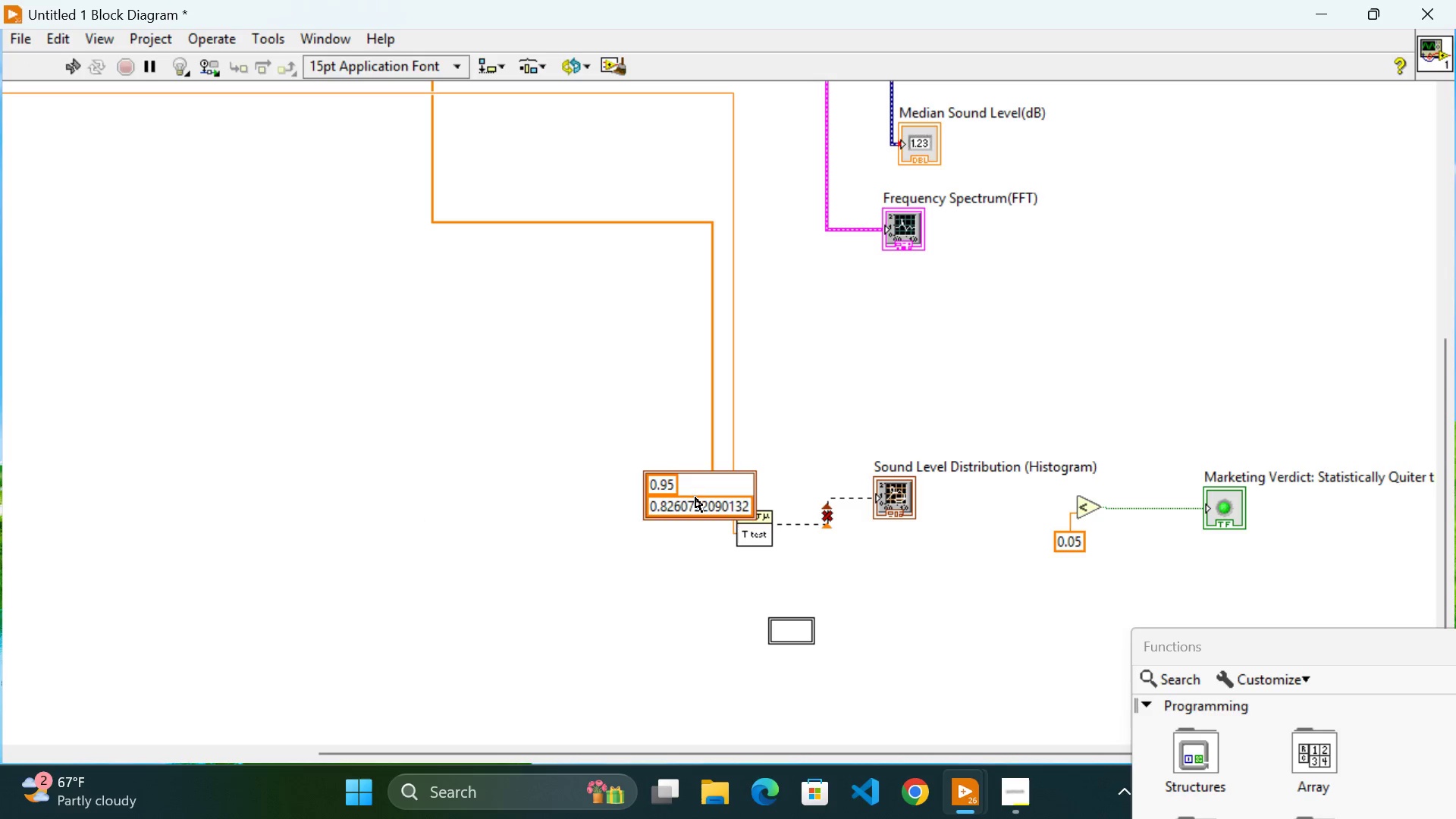 
triple_click([695, 497])
 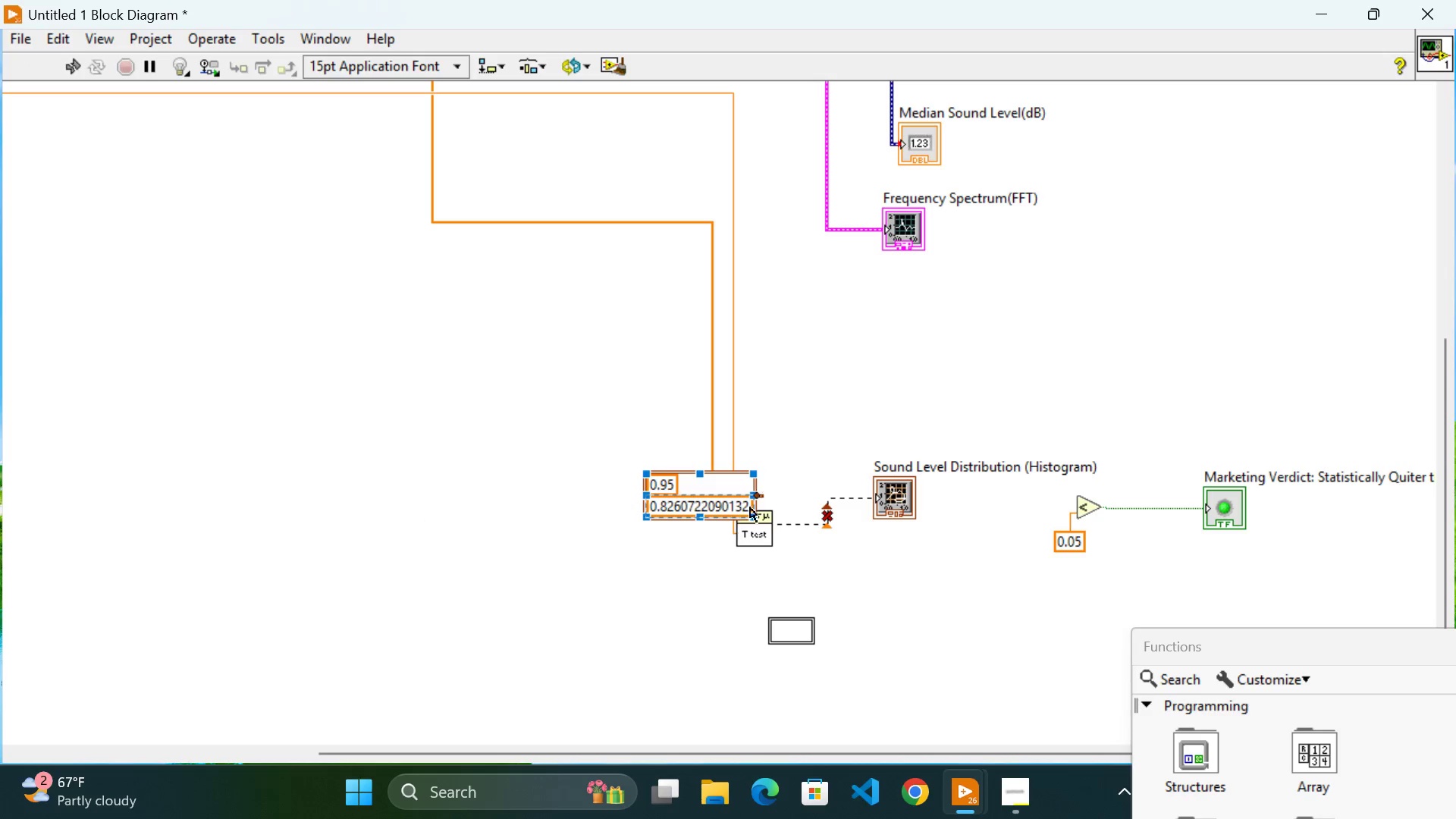 
left_click([744, 507])
 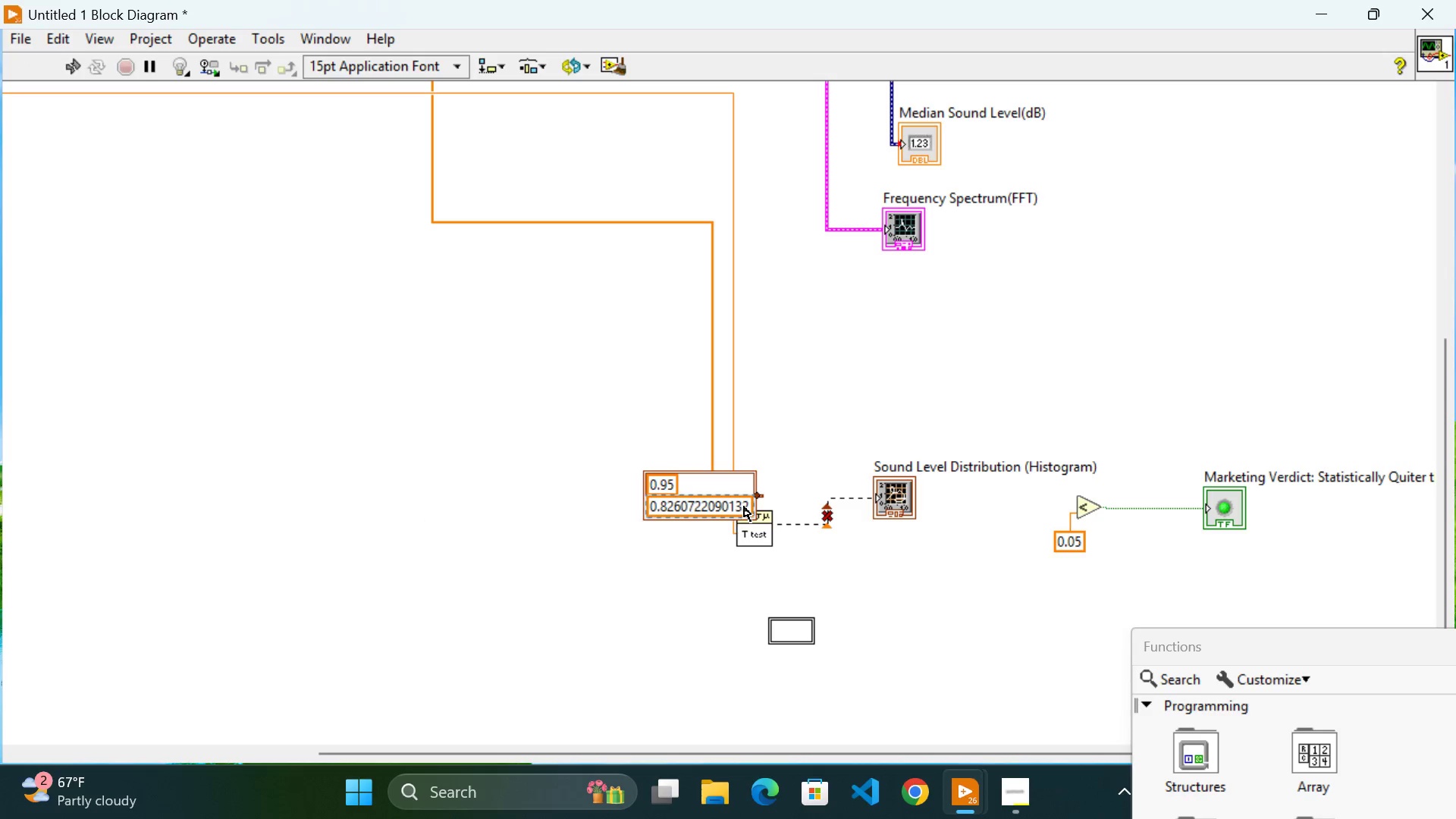 
left_click_drag(start_coordinate=[744, 507], to_coordinate=[422, 539])
 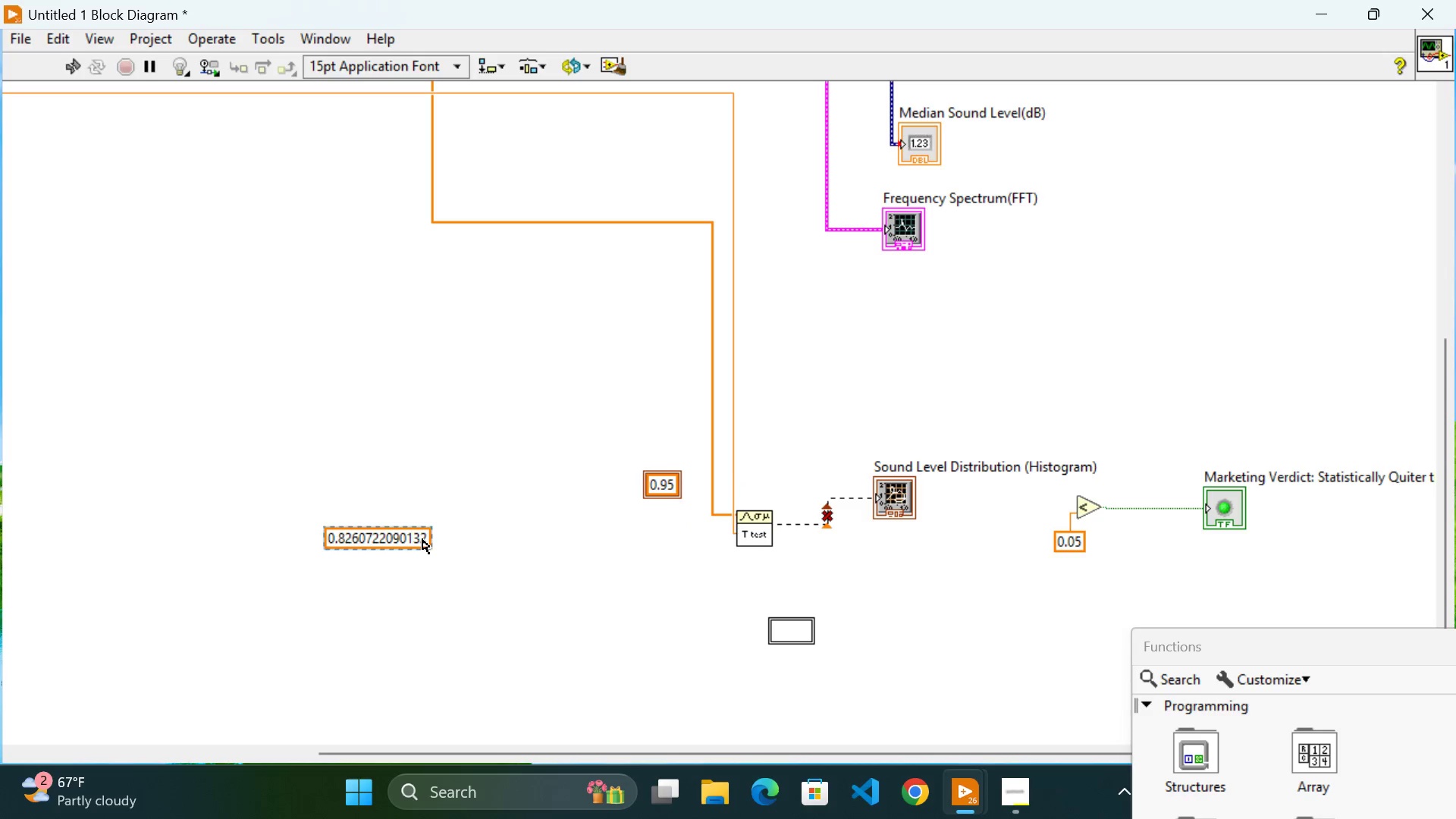 
key(Backspace)
 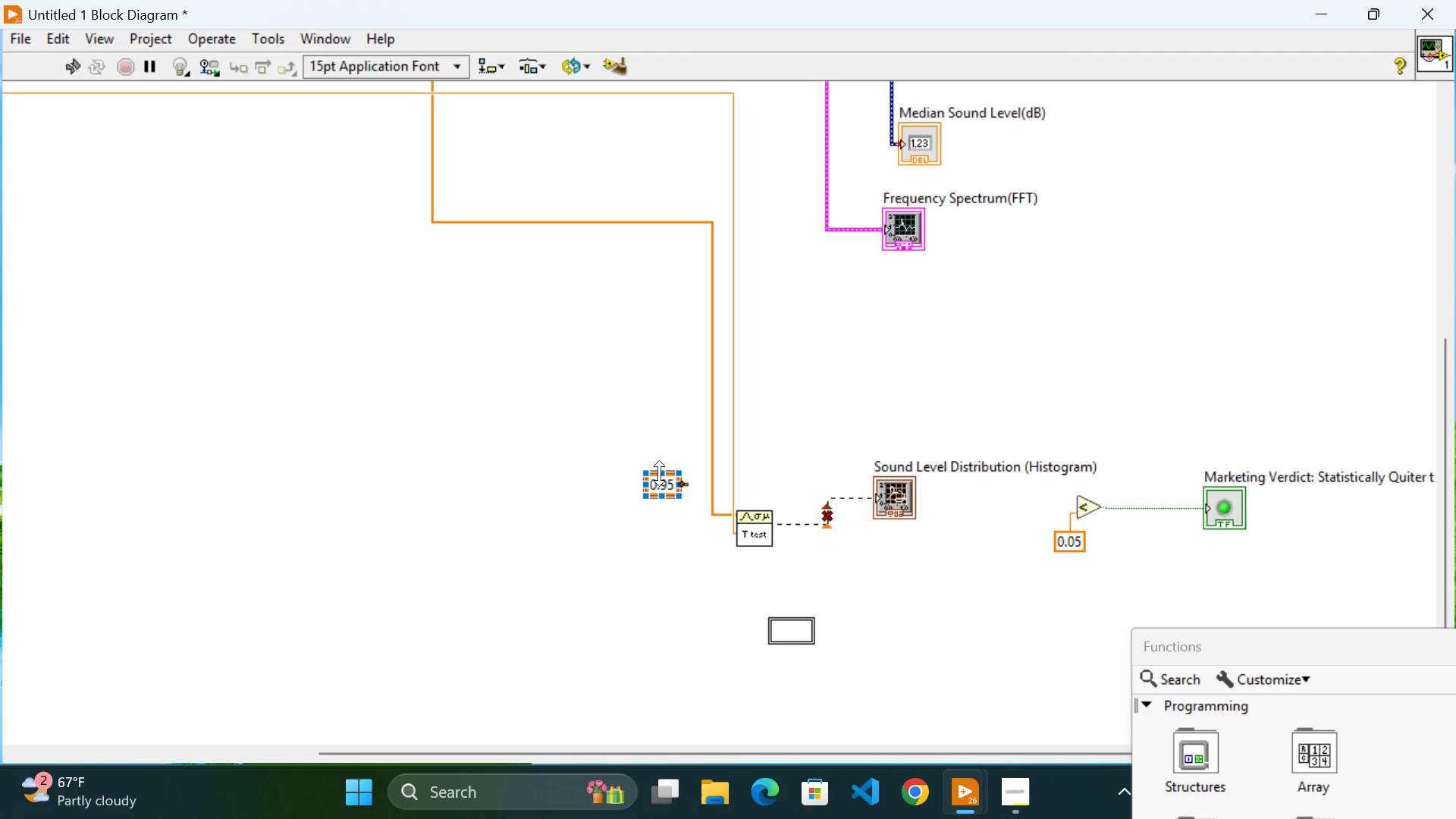 
left_click_drag(start_coordinate=[659, 483], to_coordinate=[777, 624])
 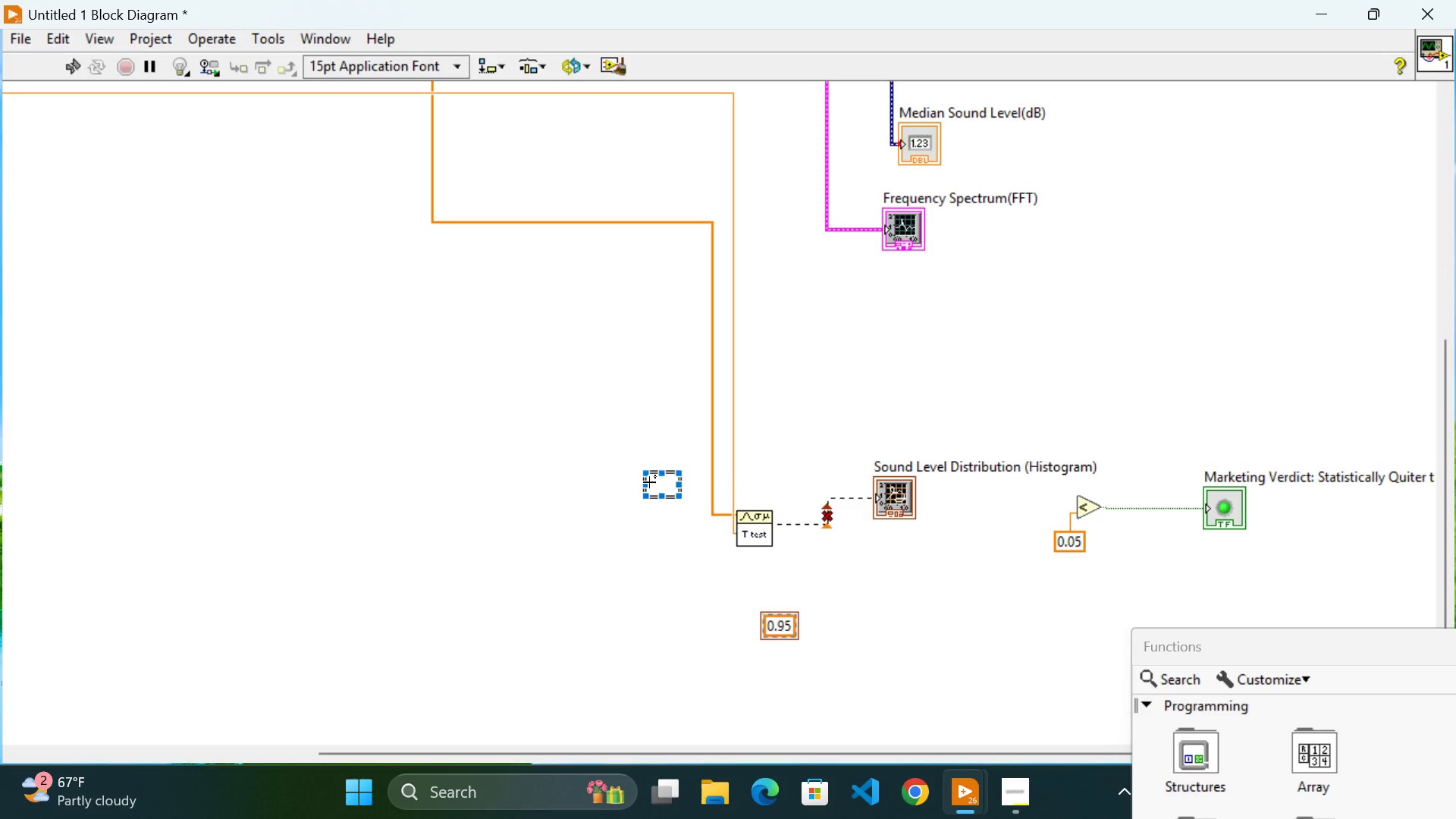 
left_click([649, 485])
 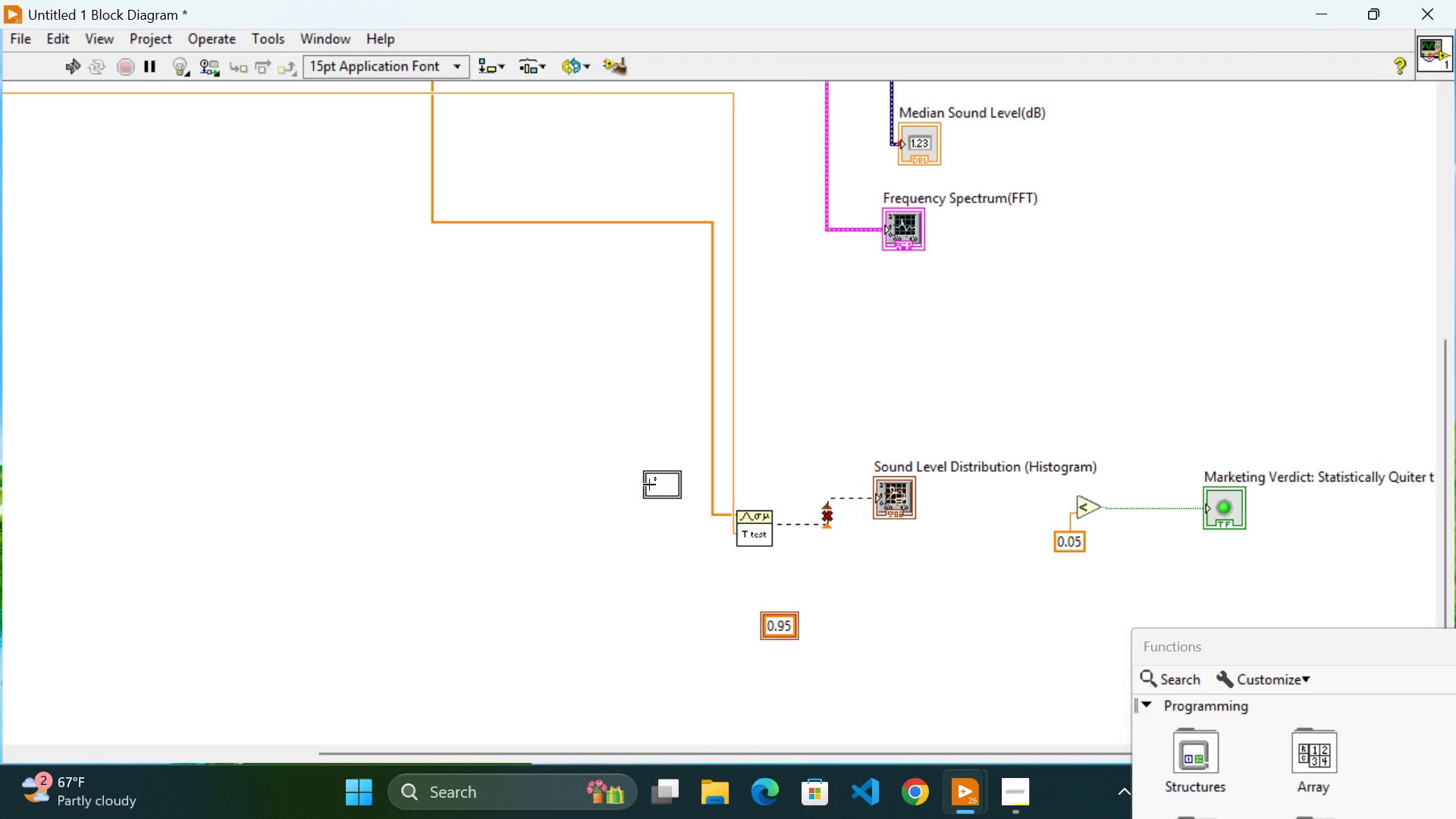 
key(Backspace)
 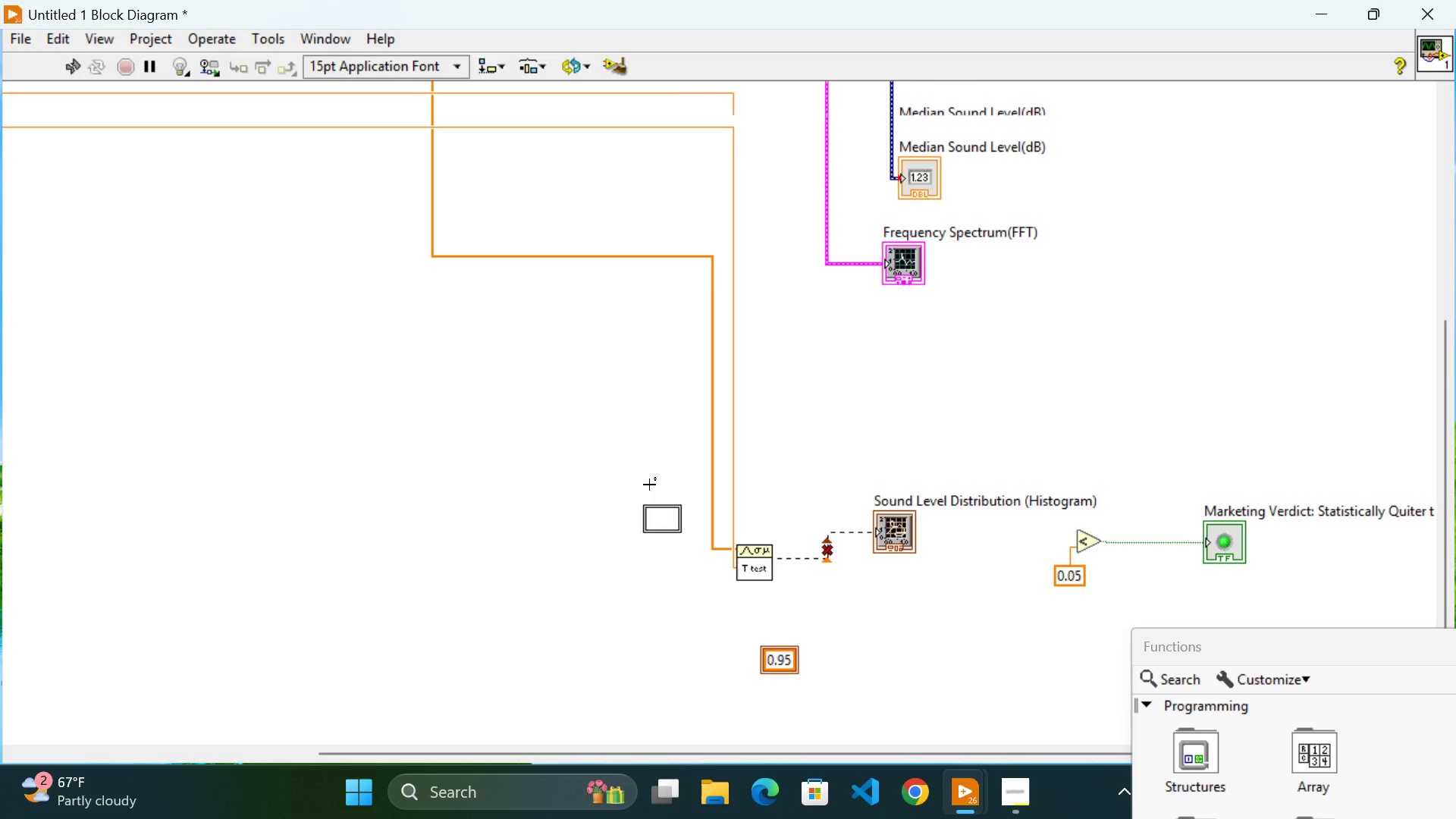 
scroll: coordinate [649, 485], scroll_direction: up, amount: 1.0
 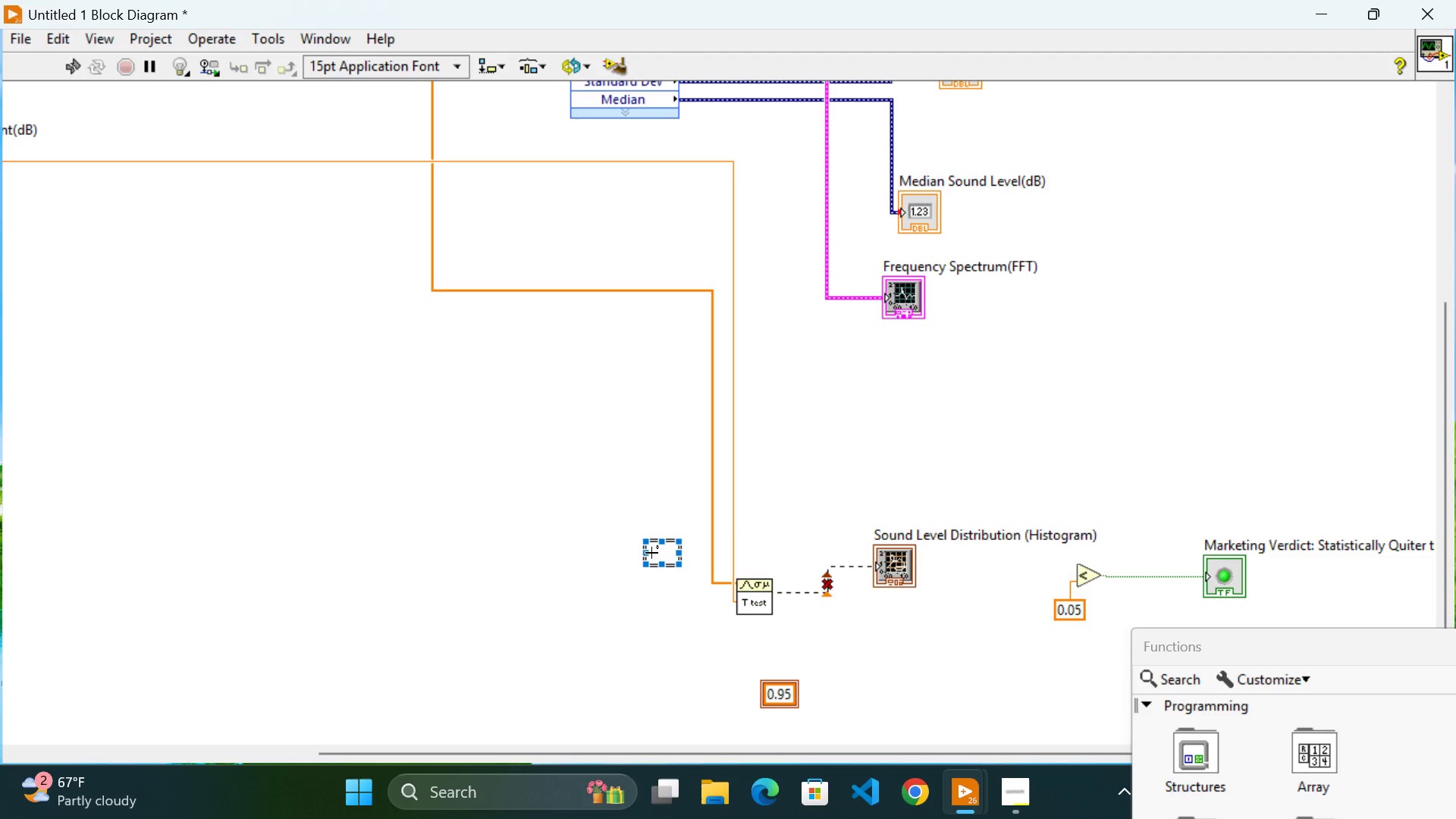 
left_click_drag(start_coordinate=[651, 553], to_coordinate=[548, 591])
 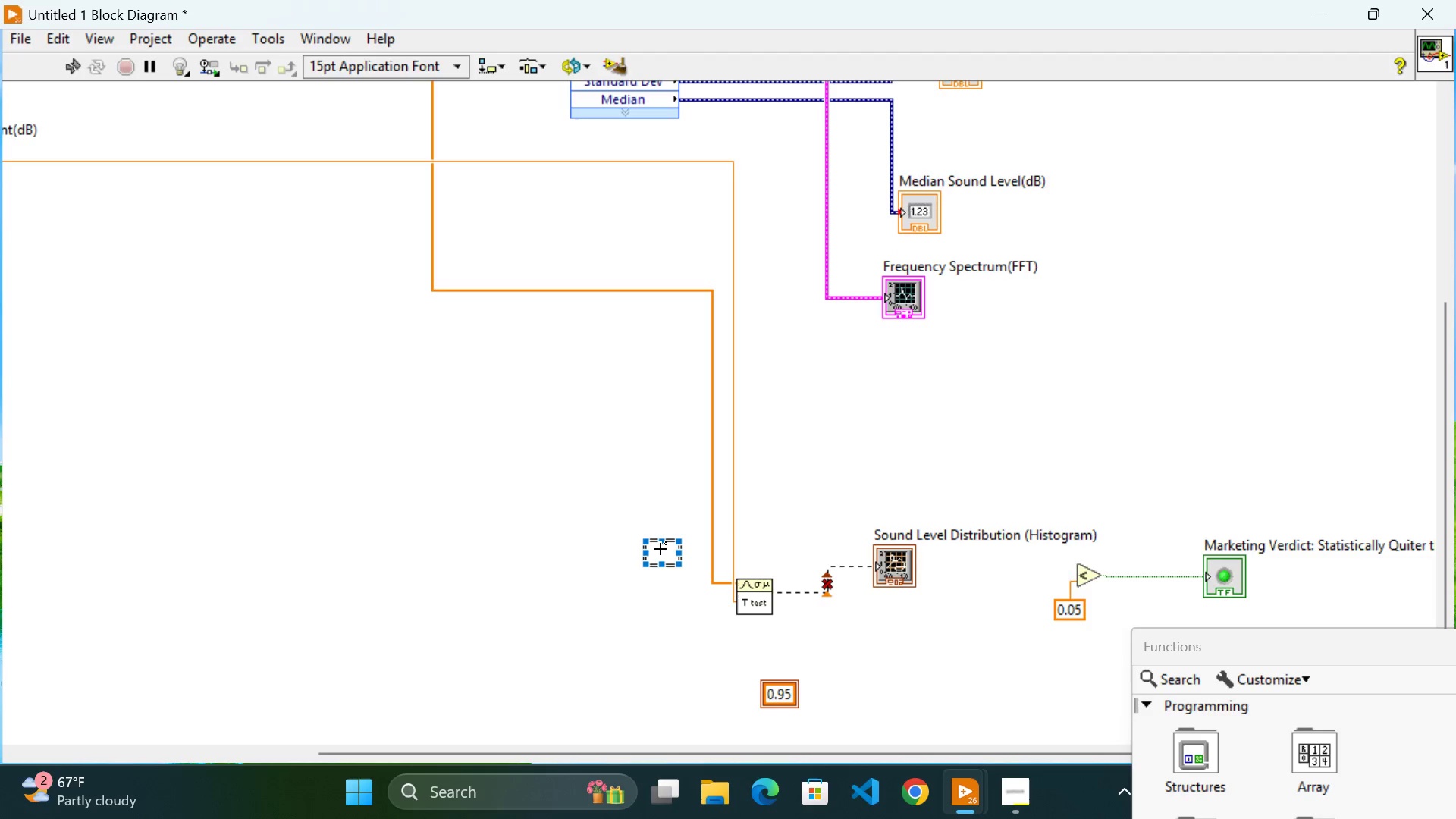 
right_click([660, 547])
 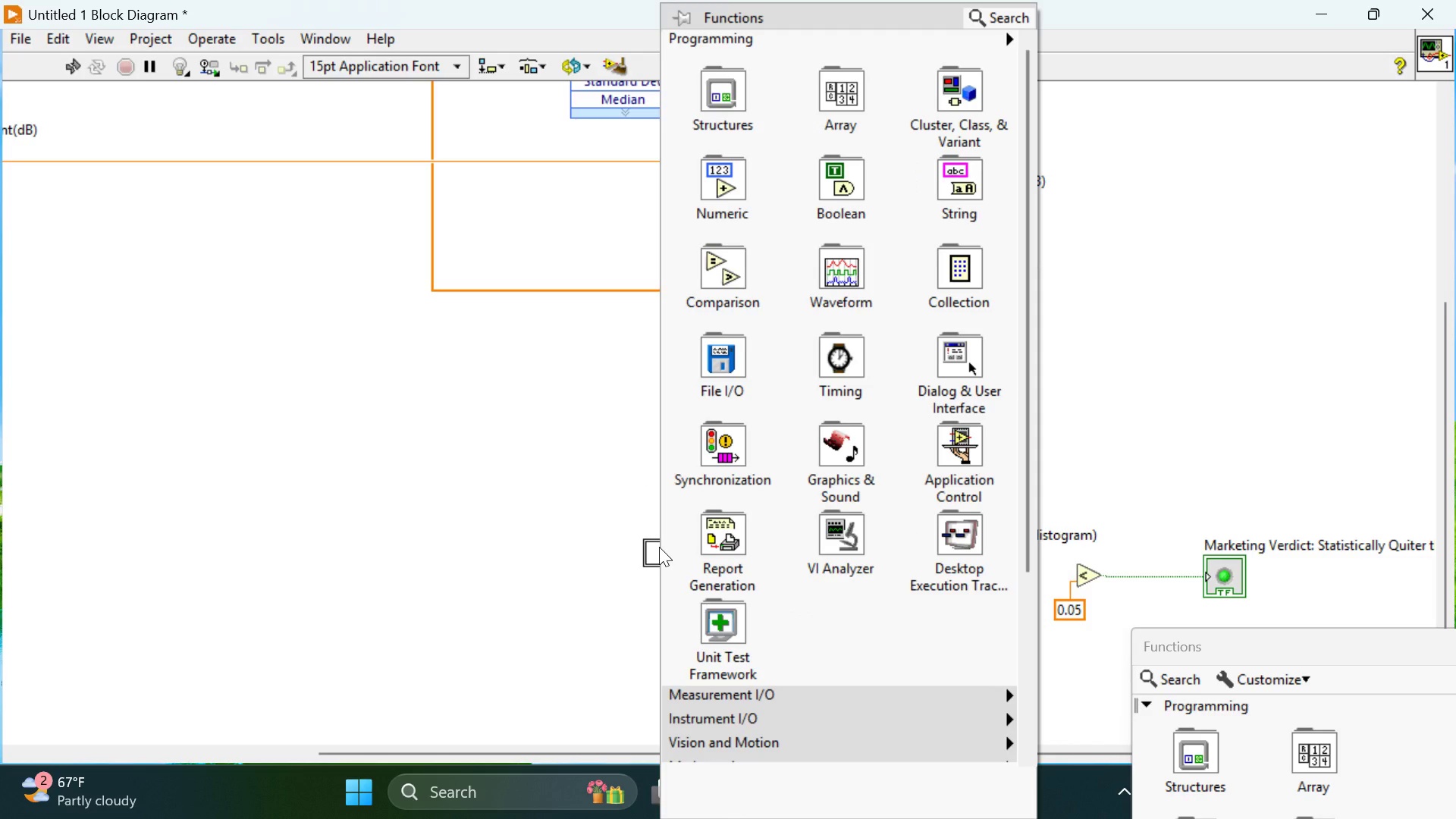 
left_click([622, 558])
 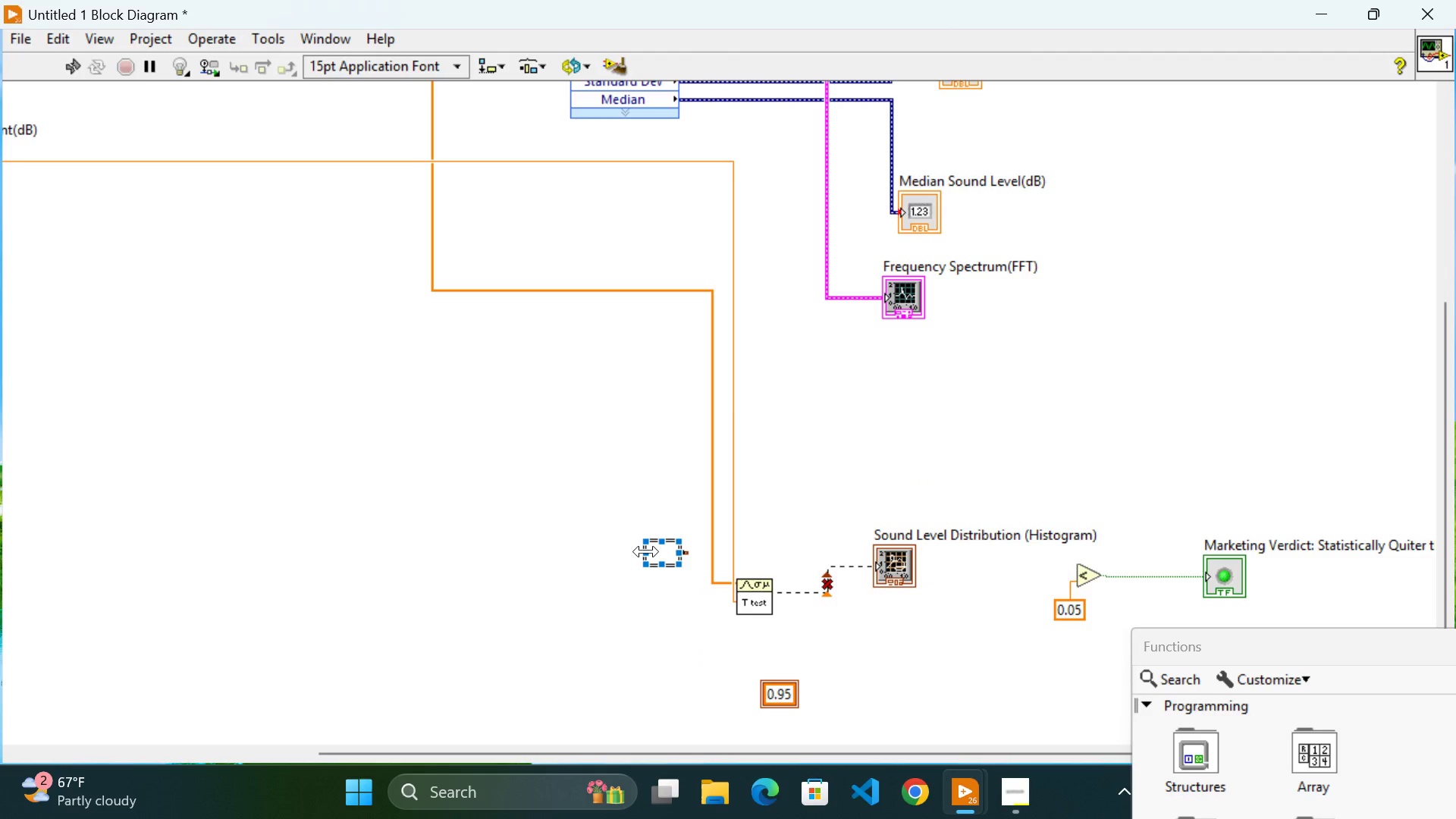 
right_click([646, 551])
 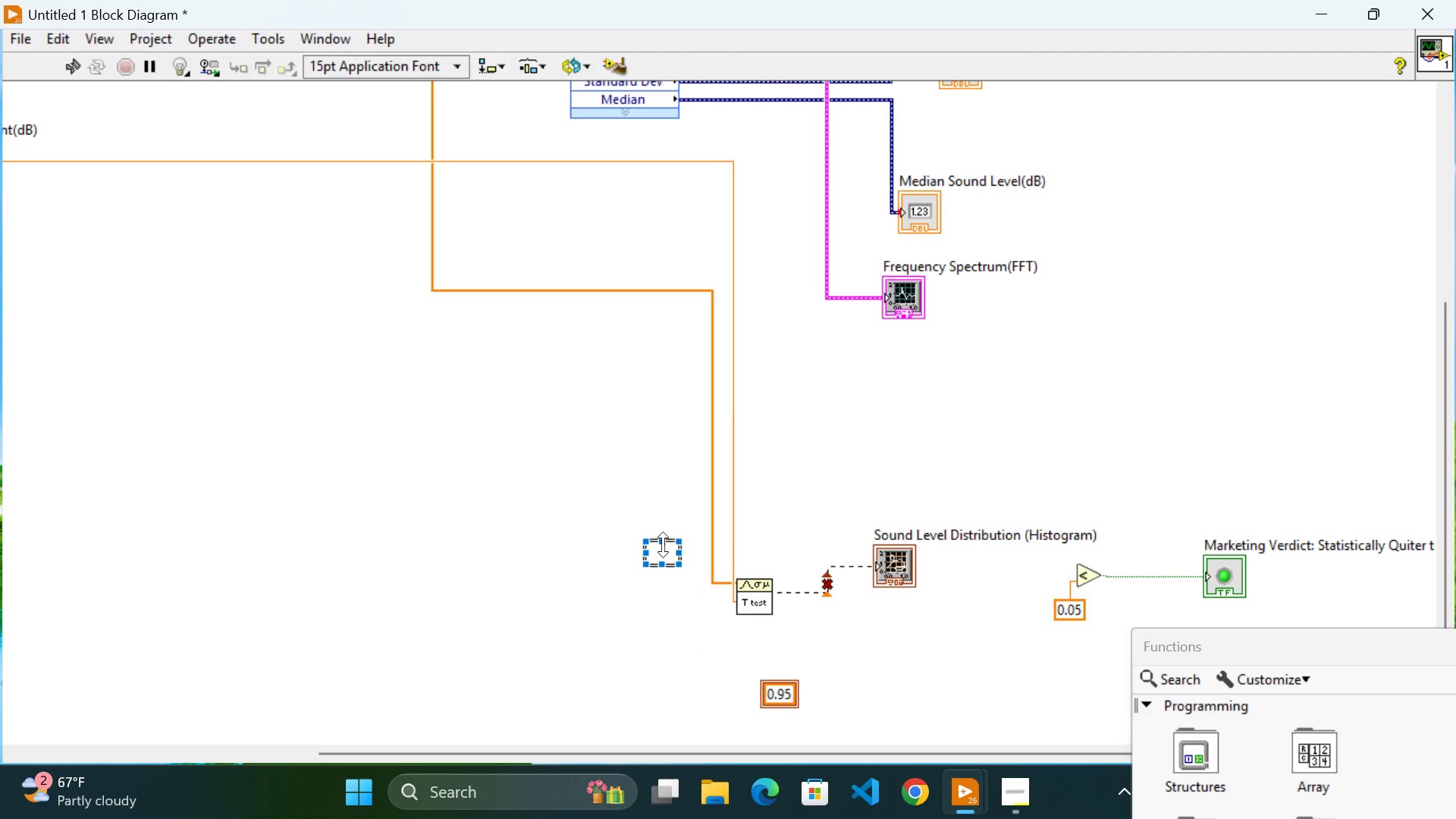 
left_click([664, 542])
 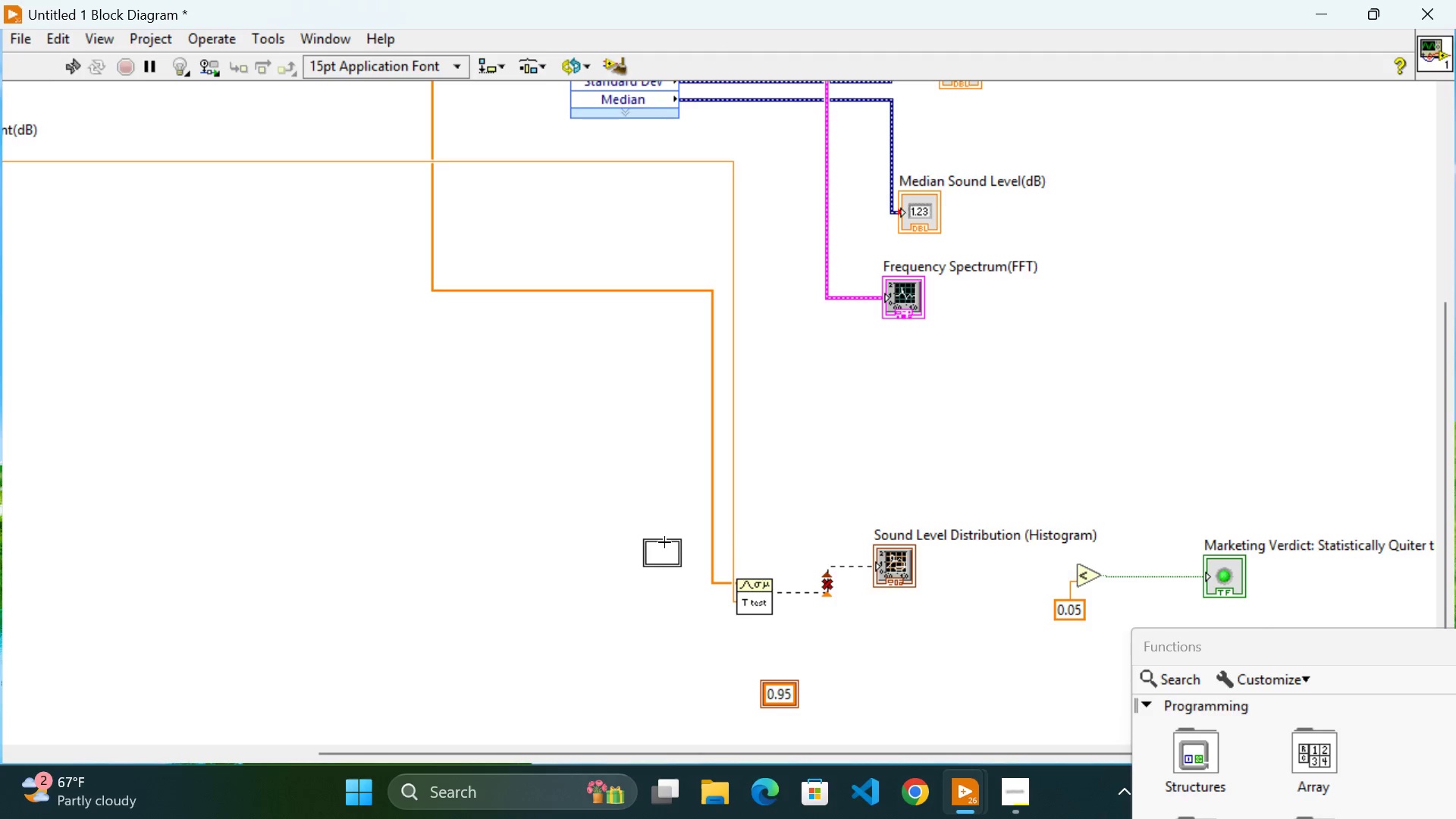 
left_click([664, 542])
 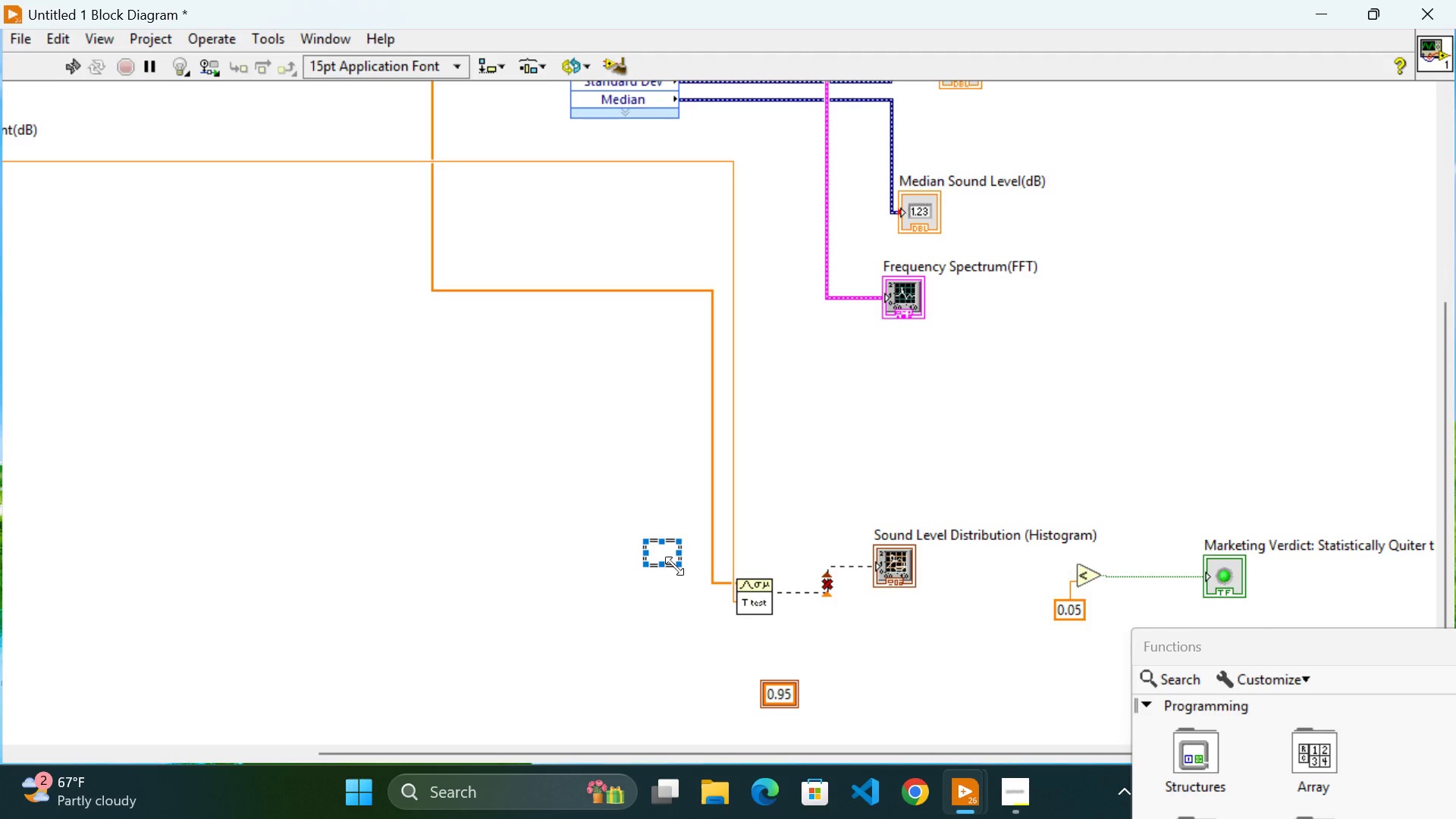 
key(Backspace)
 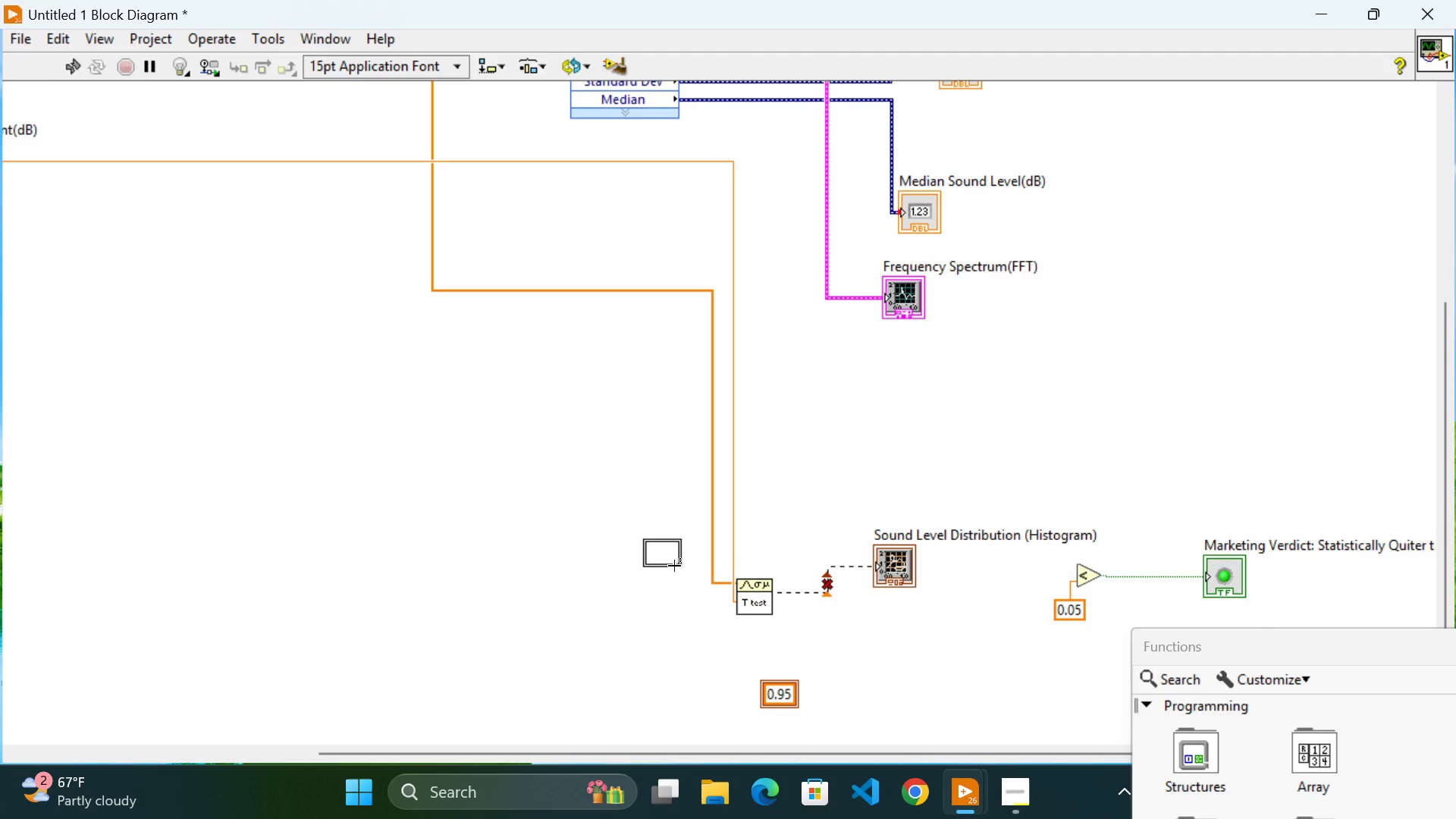 
key(Backspace)
 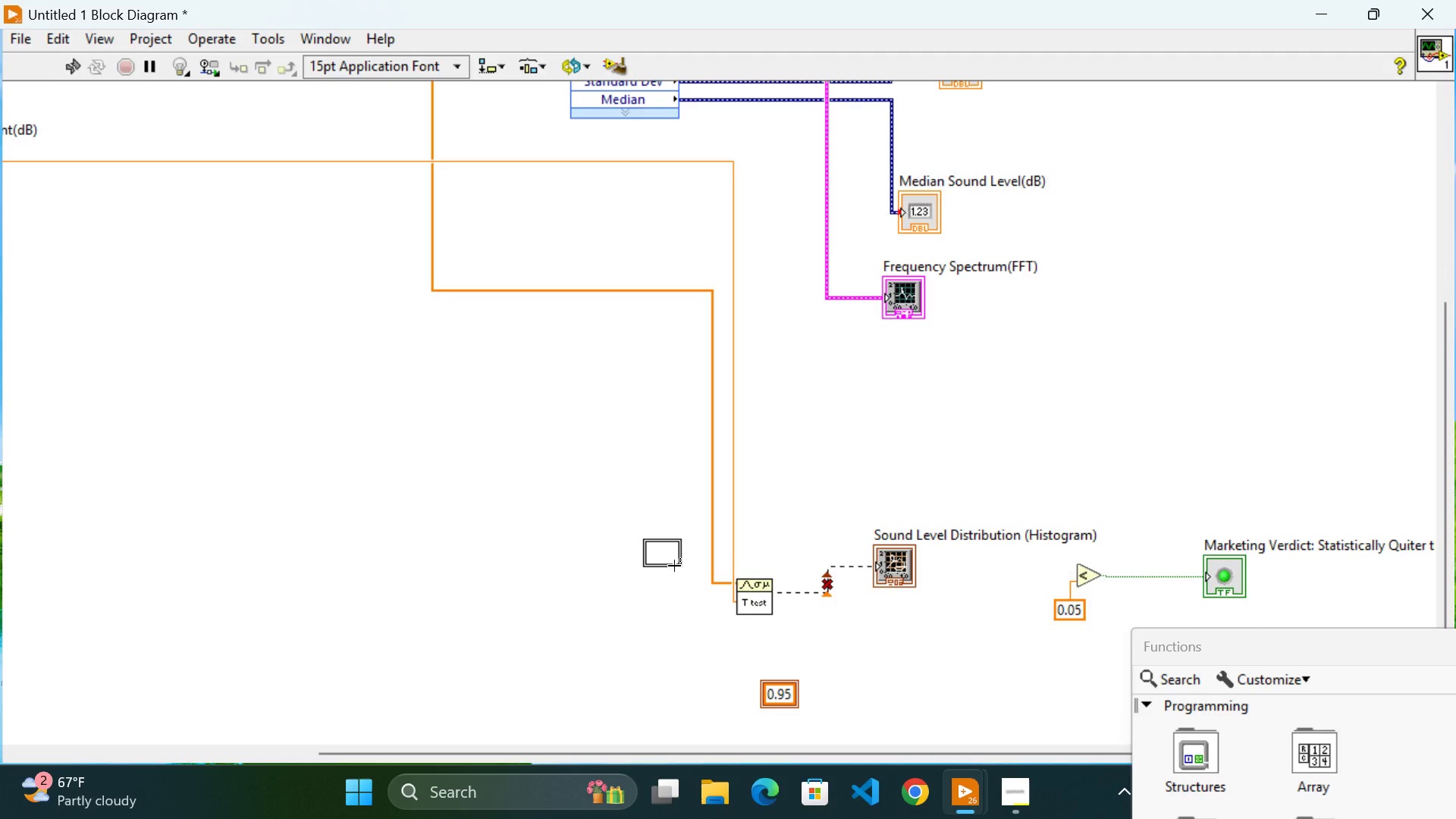 
key(Backspace)
 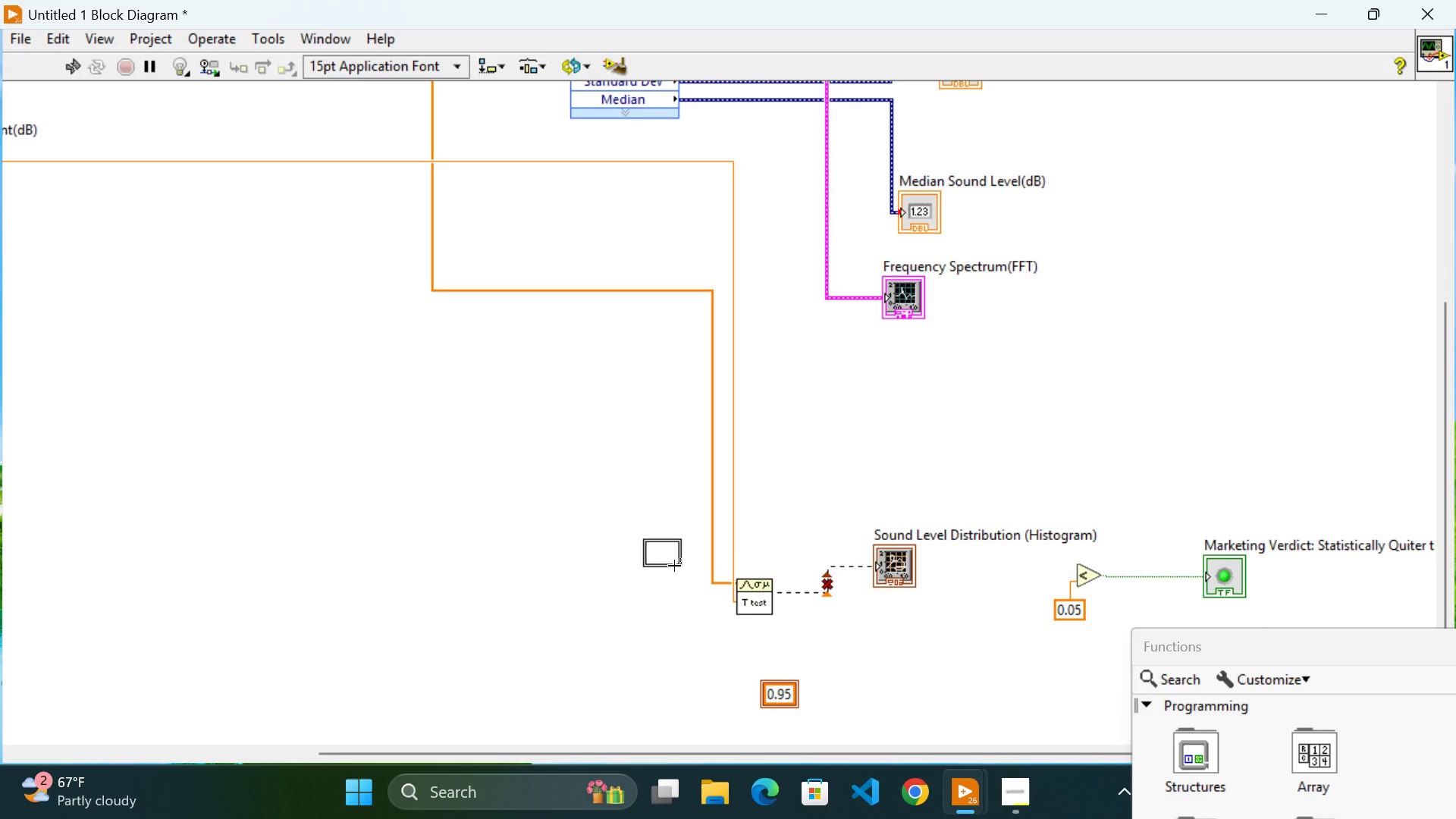 
key(Backspace)
 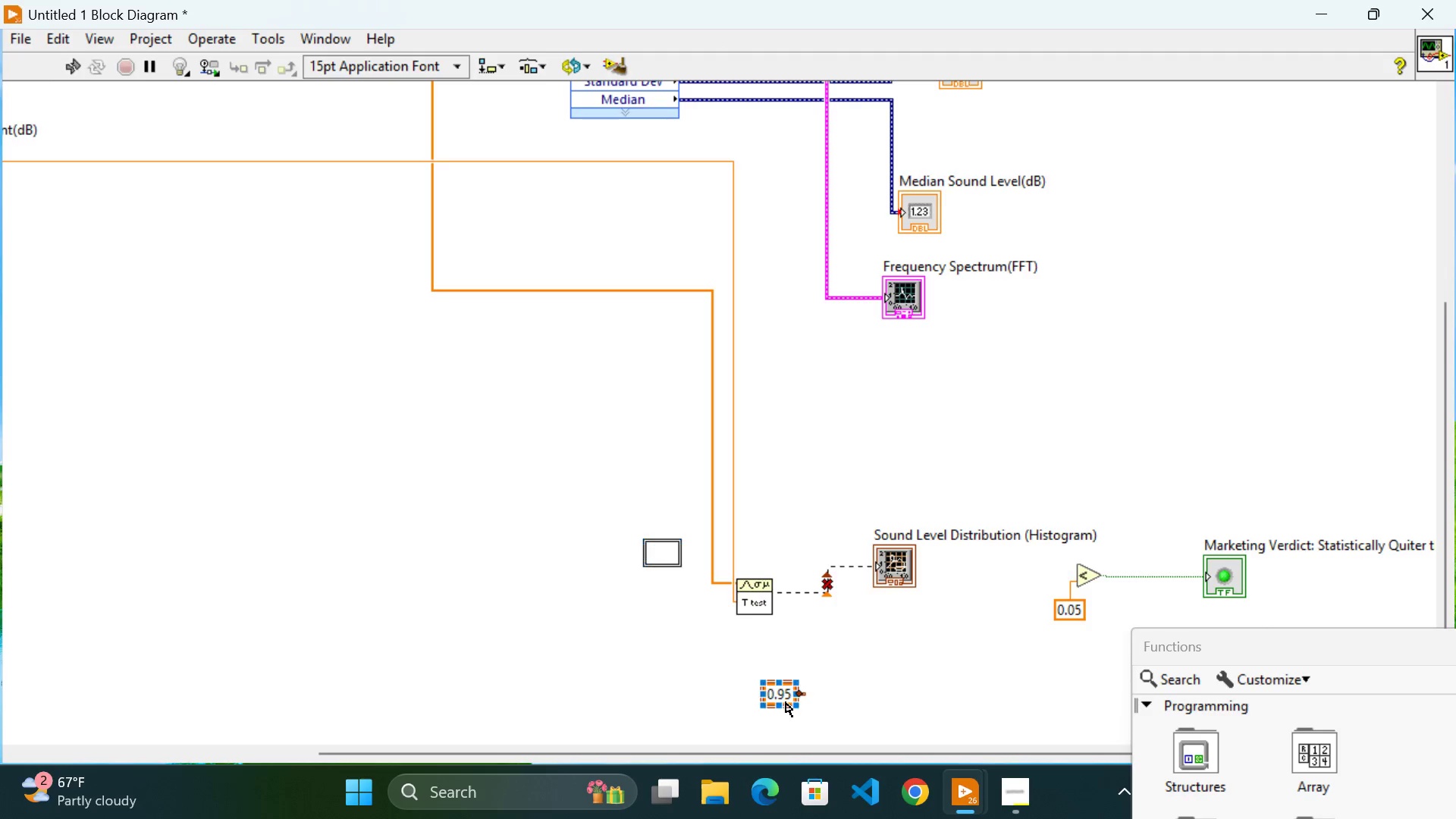 
left_click_drag(start_coordinate=[786, 695], to_coordinate=[658, 551])
 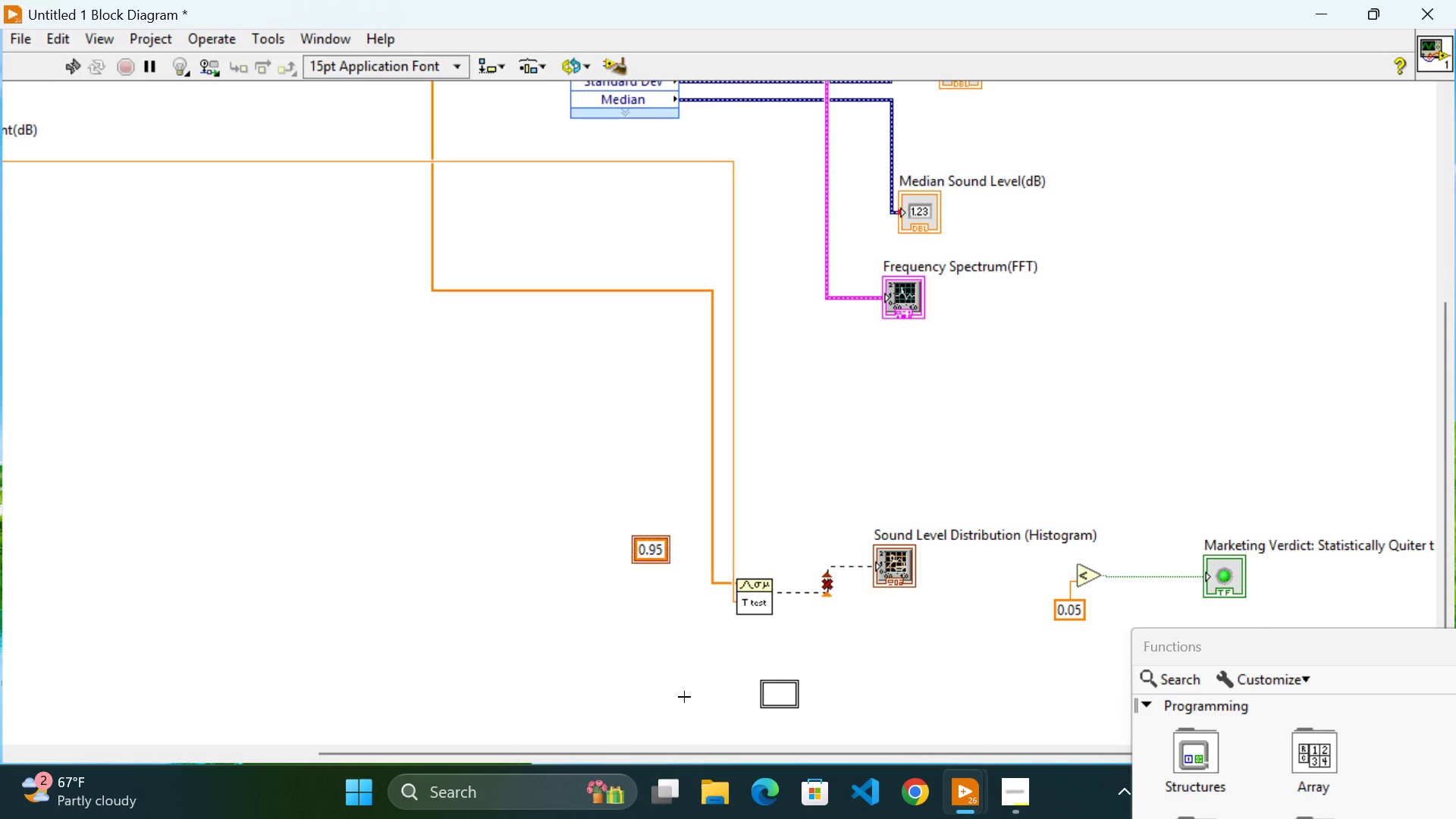 
left_click([684, 697])
 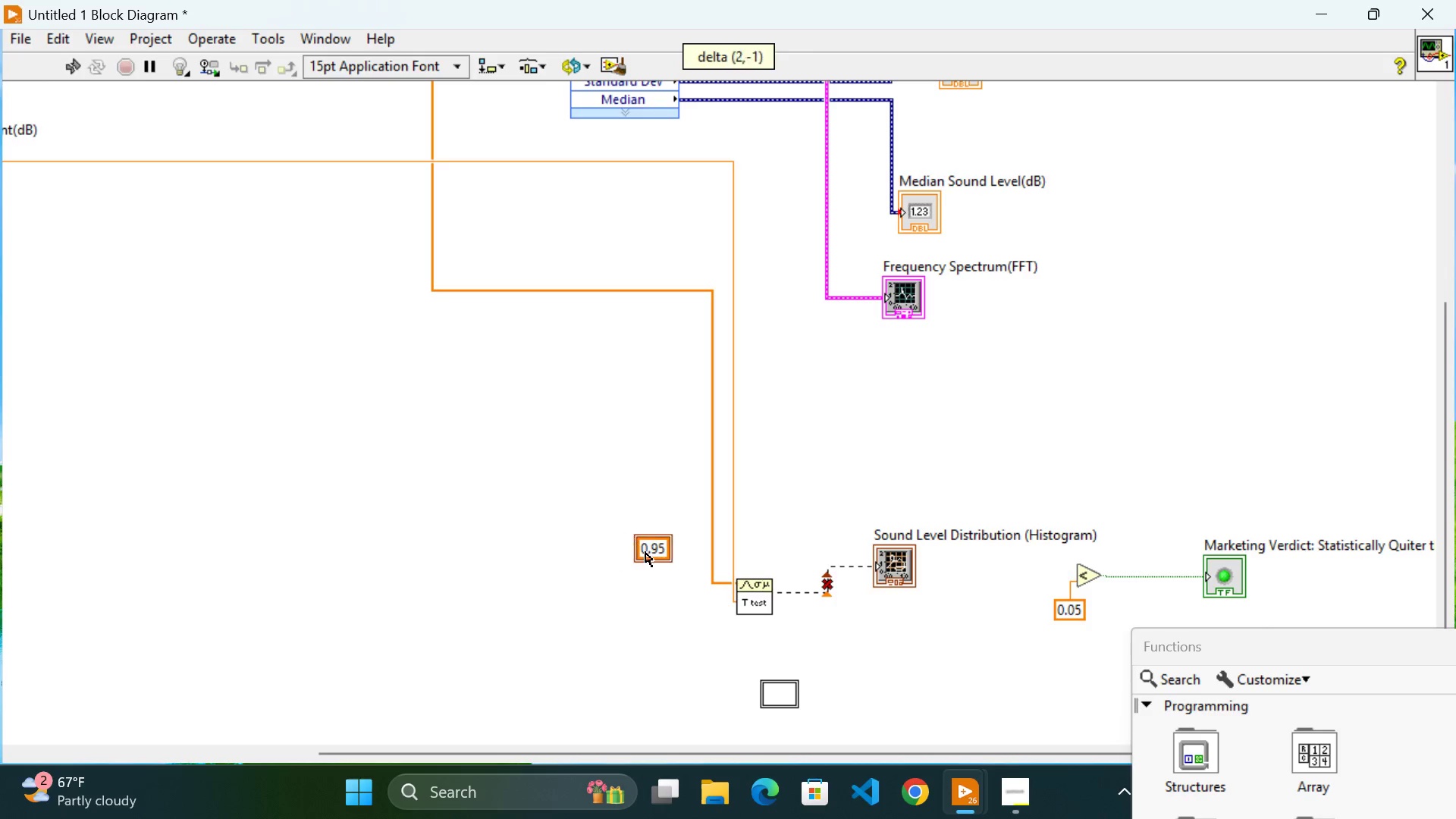 
left_click([645, 618])
 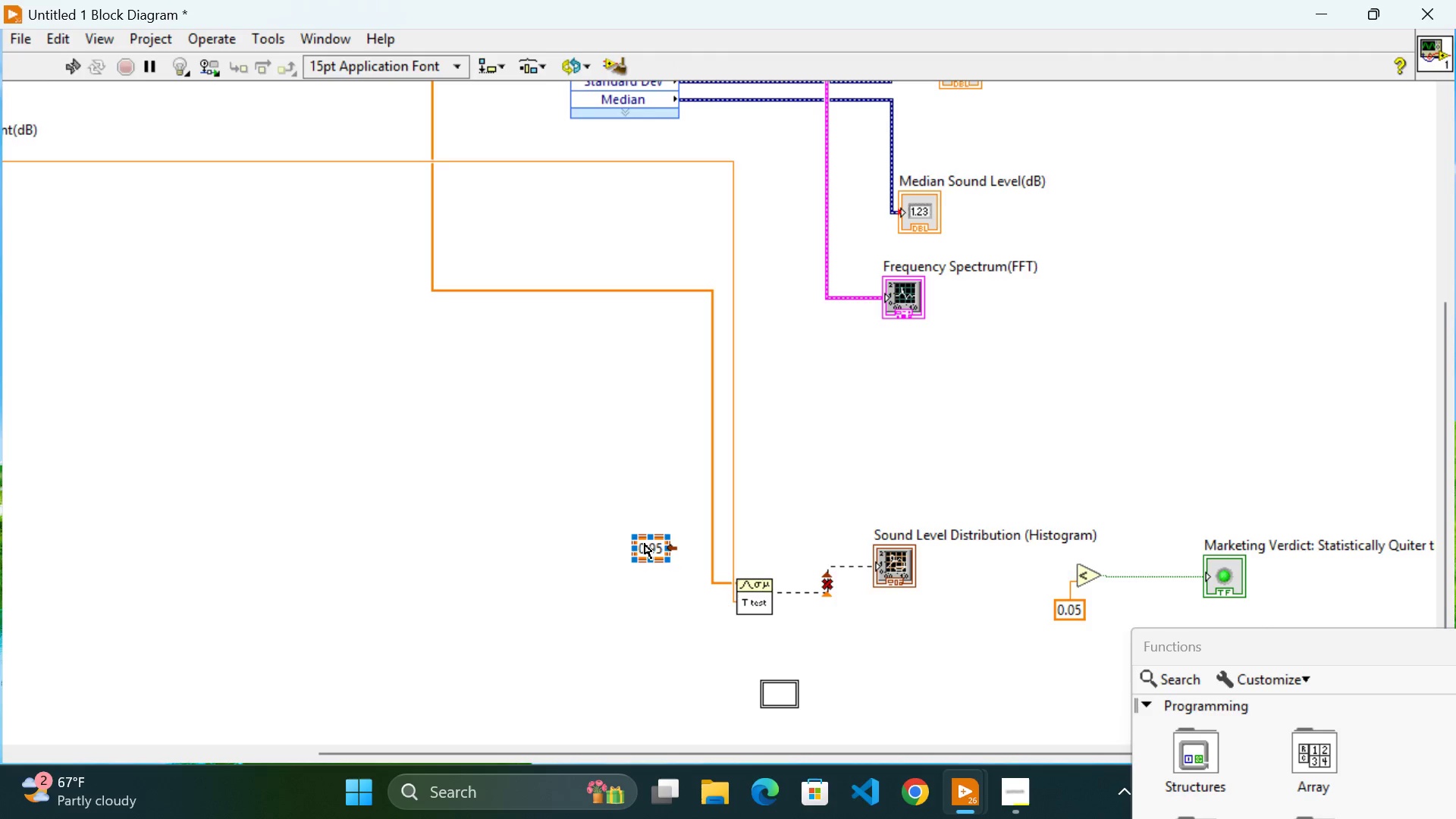 
left_click_drag(start_coordinate=[645, 544], to_coordinate=[642, 554])
 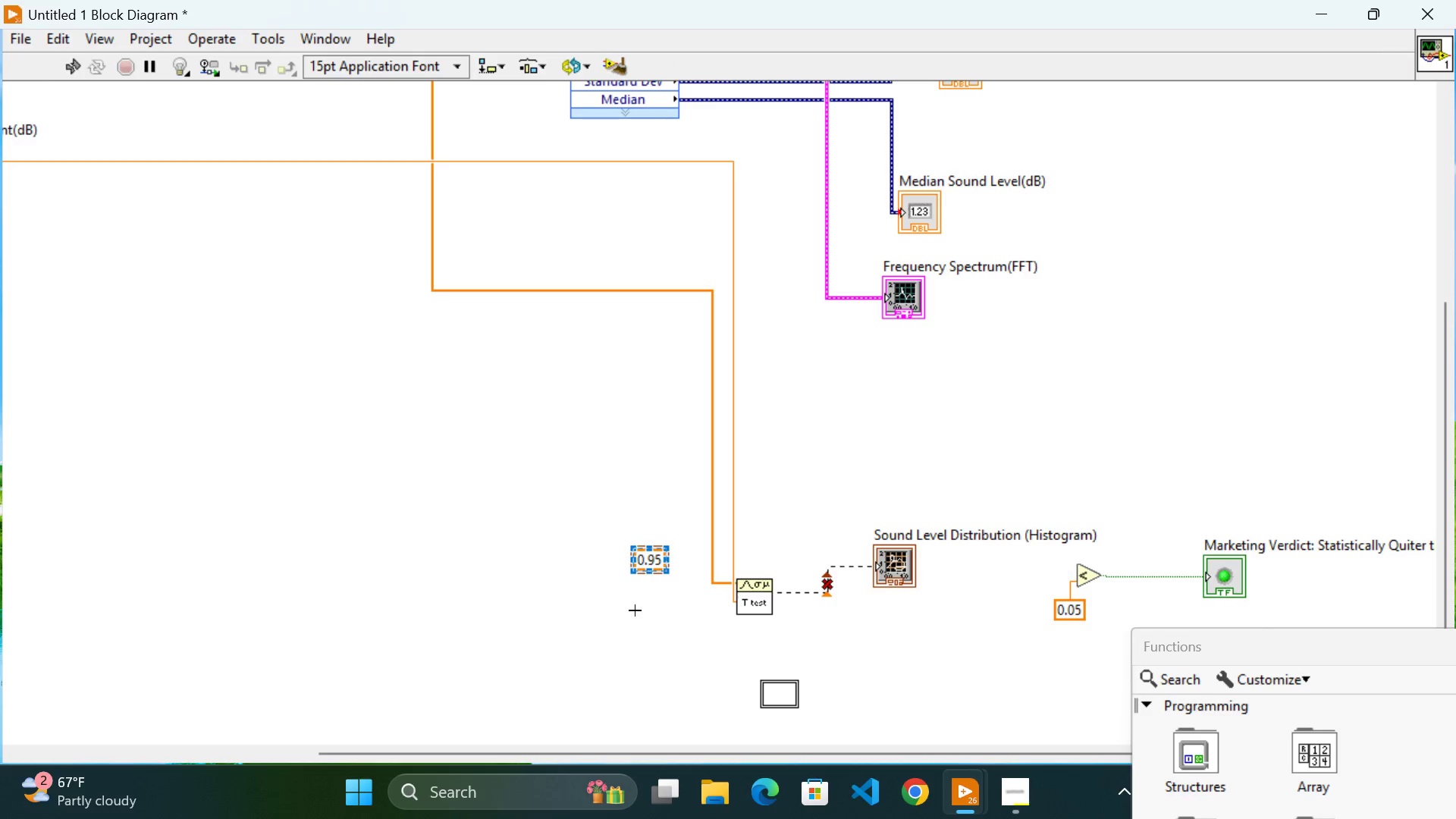 
left_click([635, 610])
 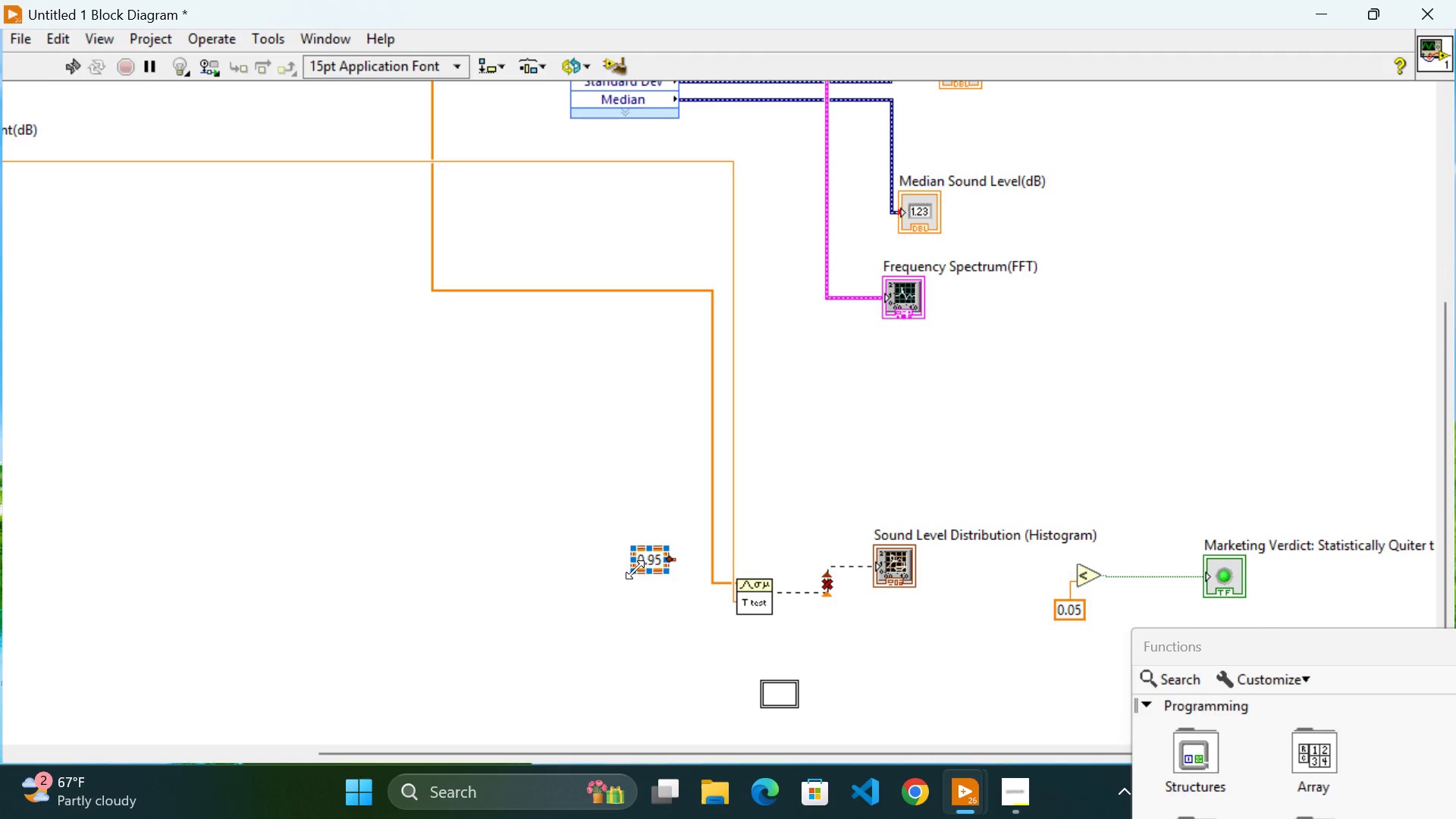 
left_click_drag(start_coordinate=[635, 570], to_coordinate=[631, 583])
 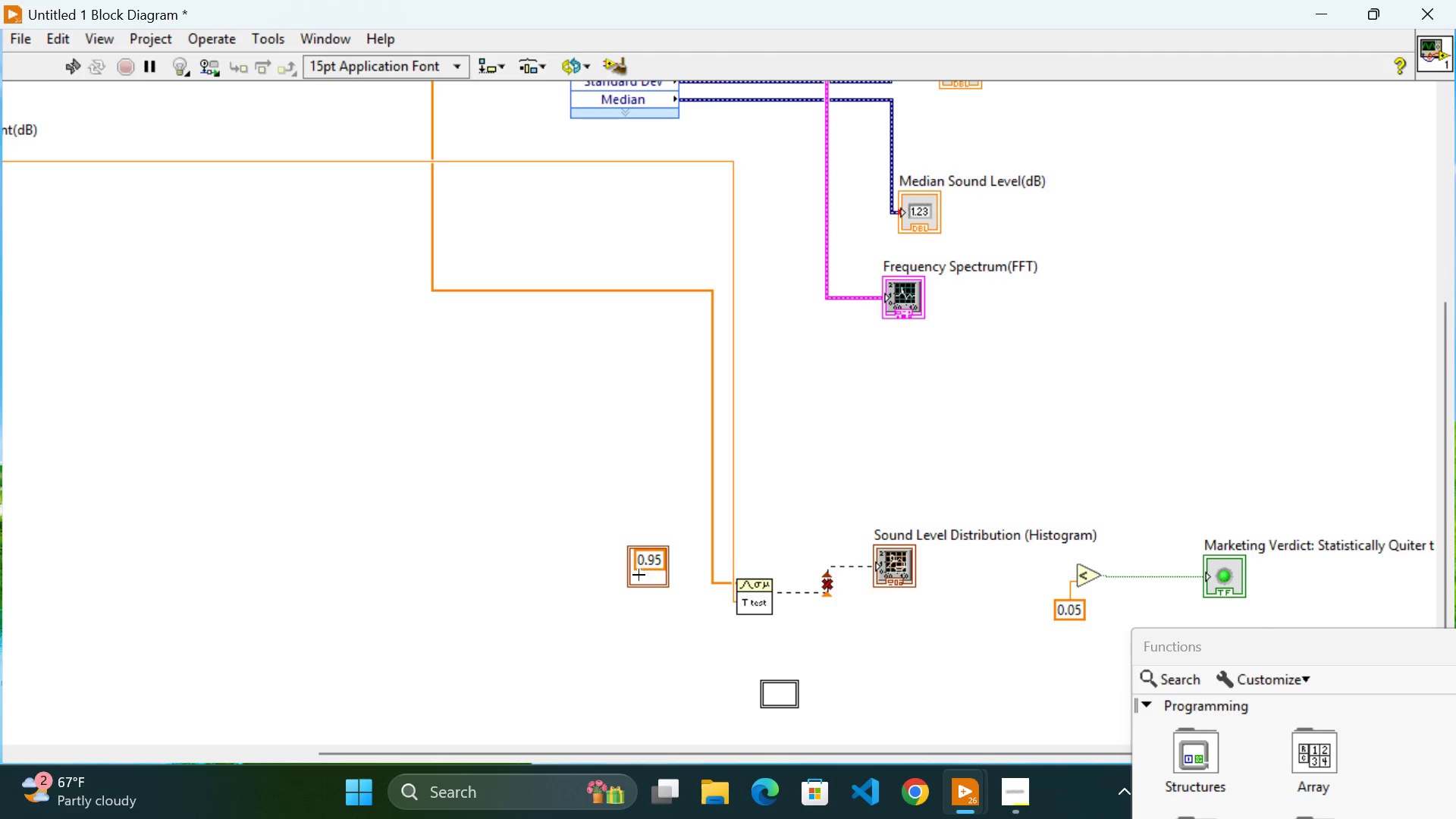 
left_click([639, 575])
 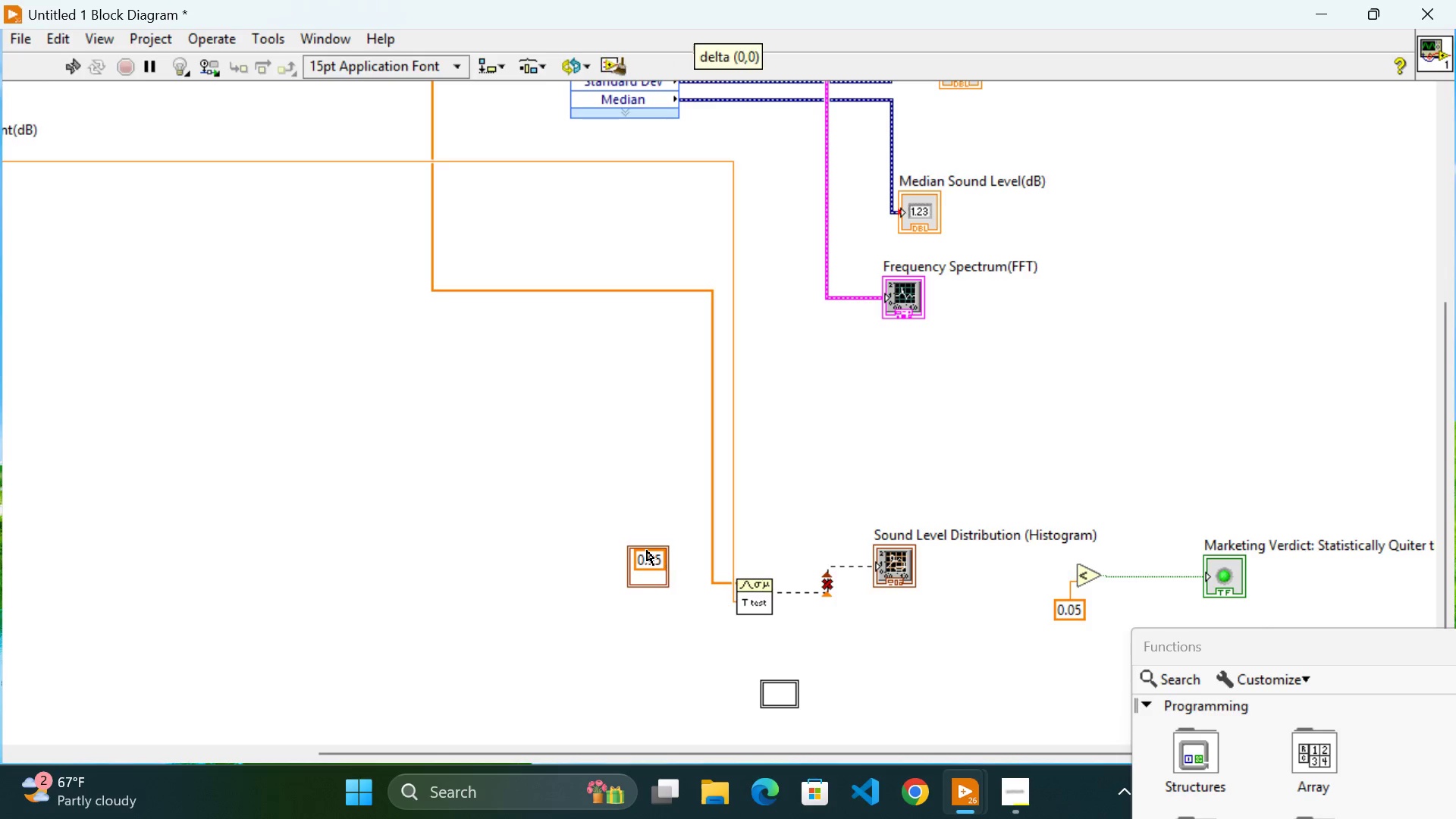 
left_click_drag(start_coordinate=[647, 551], to_coordinate=[645, 559])
 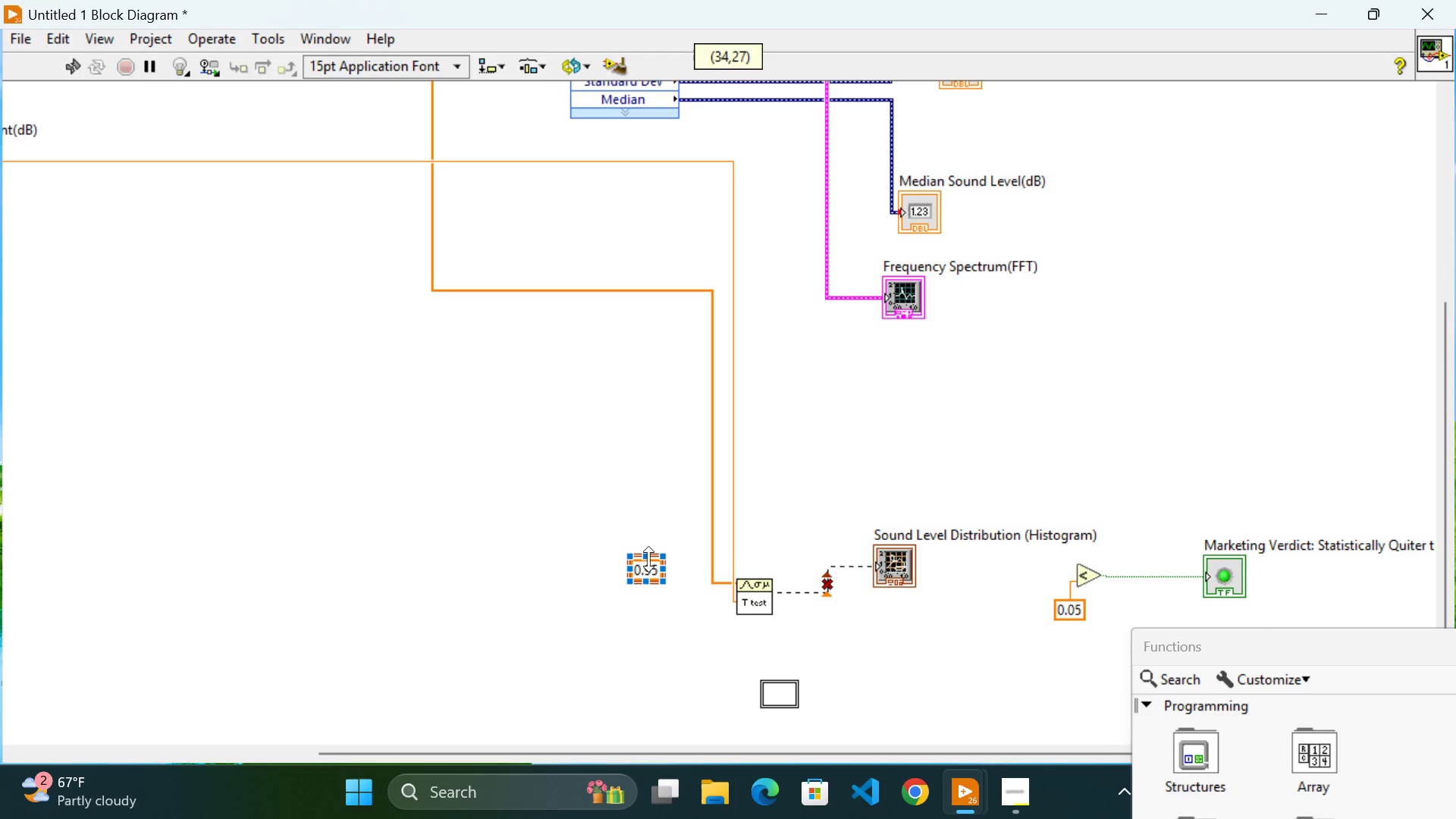 
wait(7.05)
 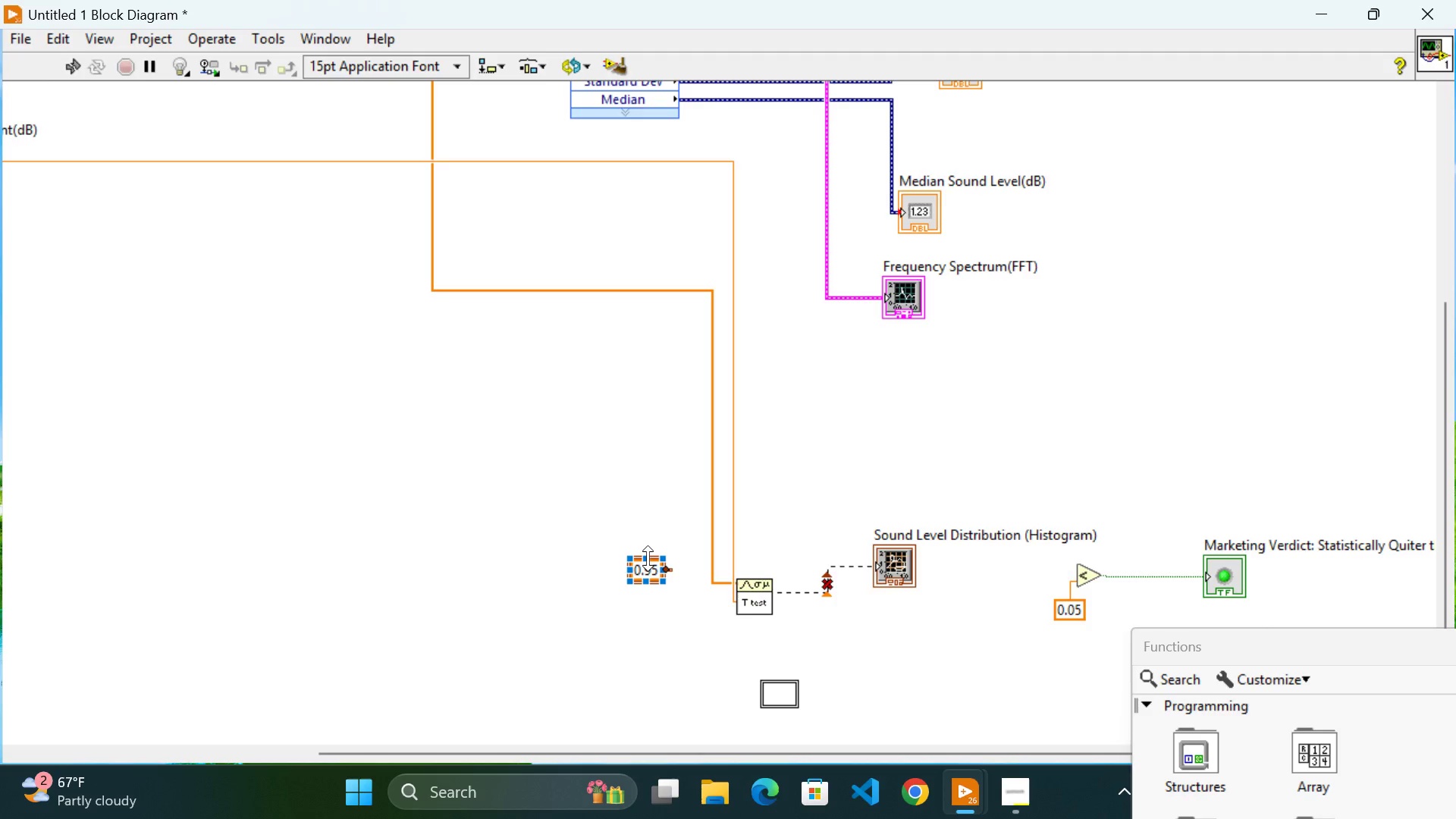 
left_click_drag(start_coordinate=[645, 570], to_coordinate=[730, 619])
 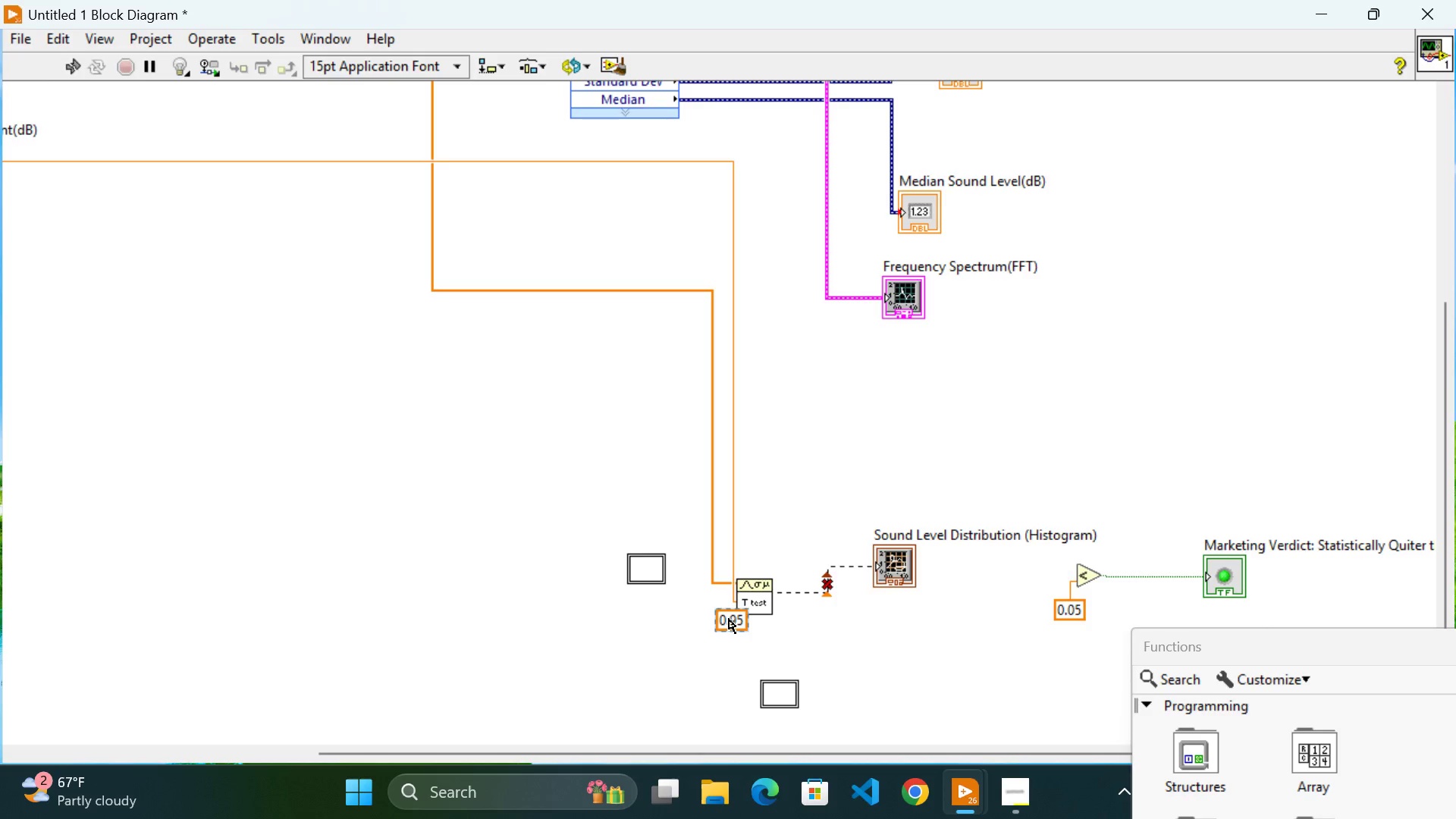 
key(Backspace)
 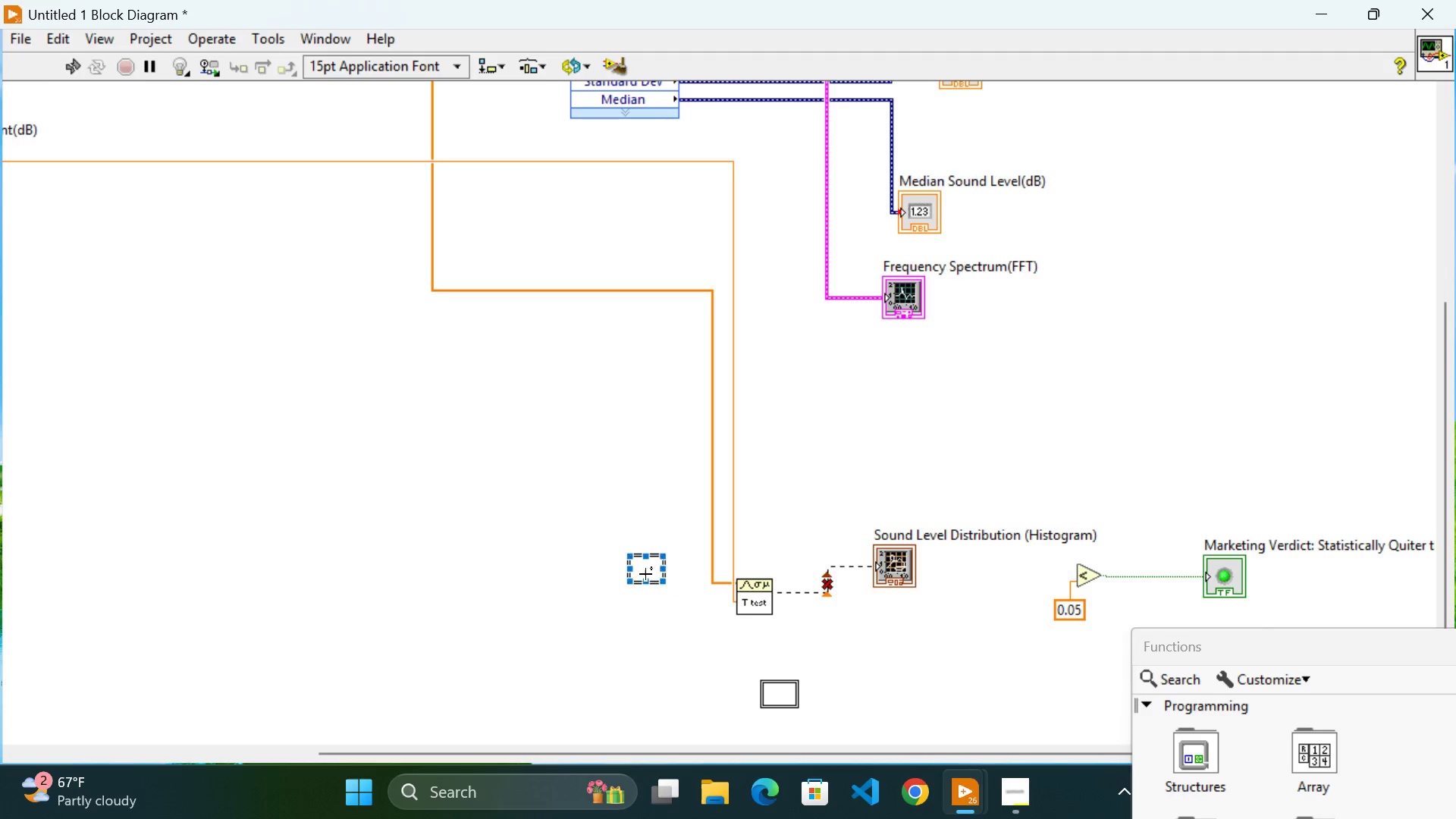 
left_click([643, 573])
 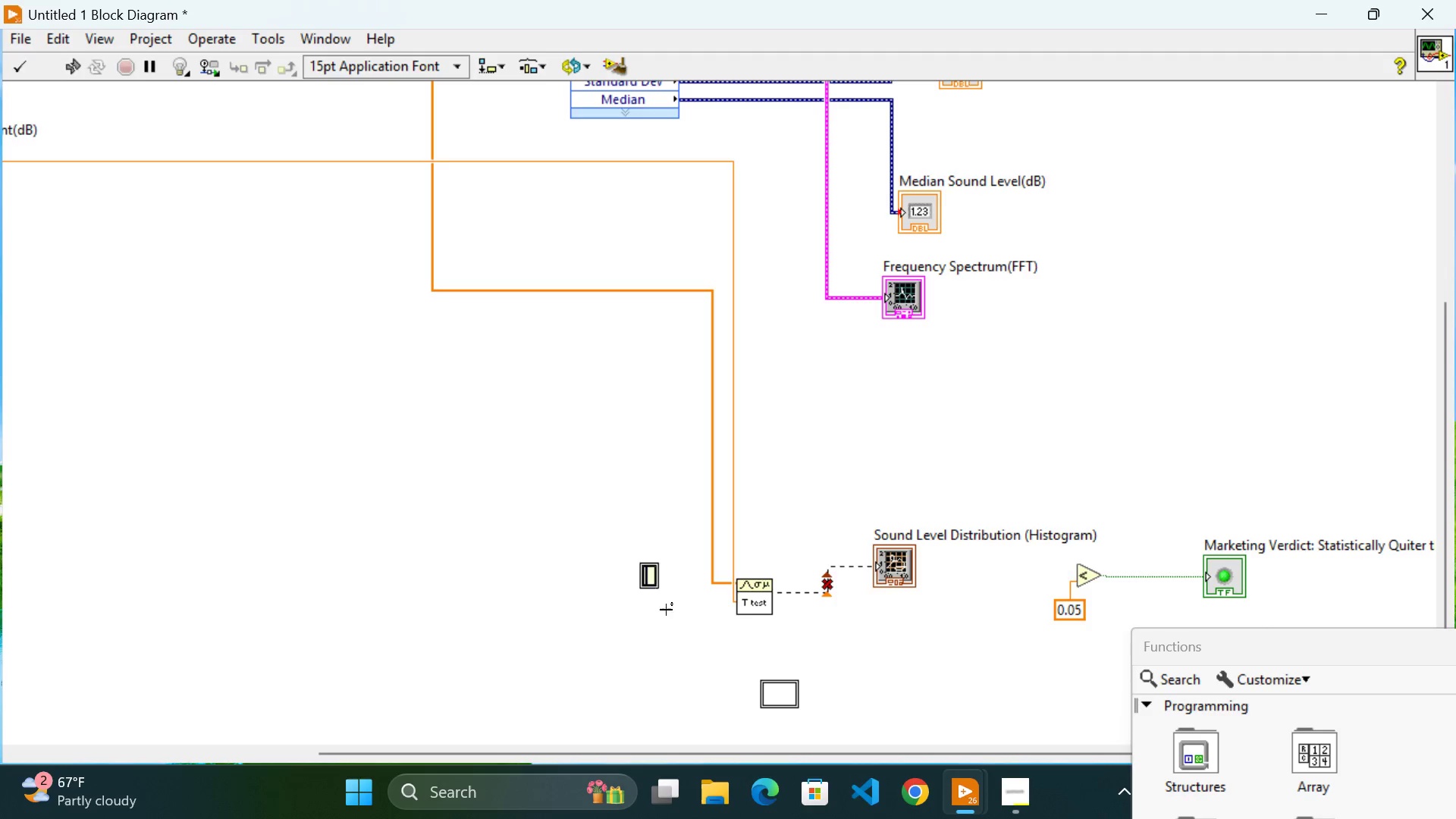 
left_click_drag(start_coordinate=[643, 573], to_coordinate=[786, 726])
 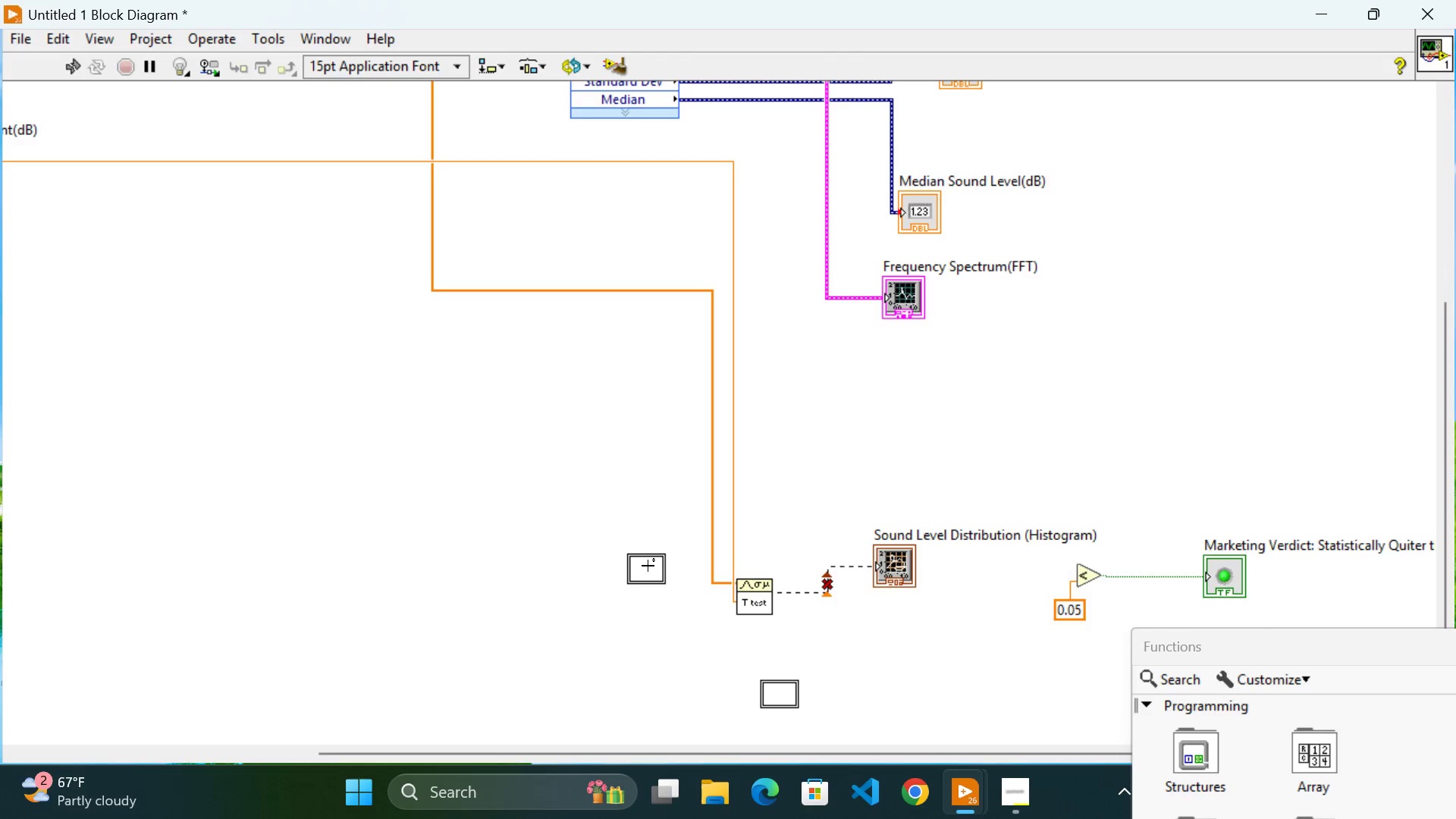 
left_click([639, 558])
 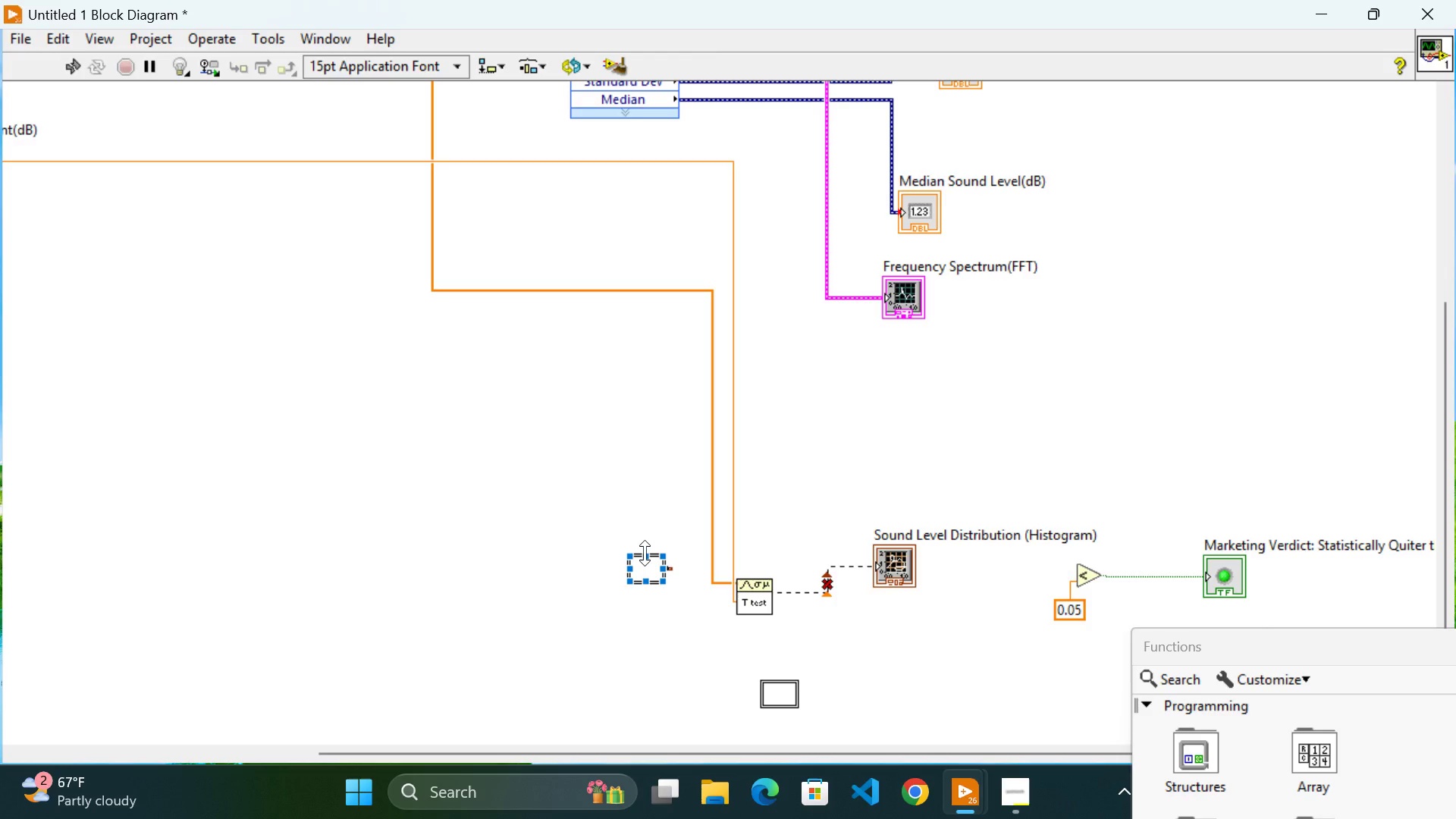 
left_click([645, 553])
 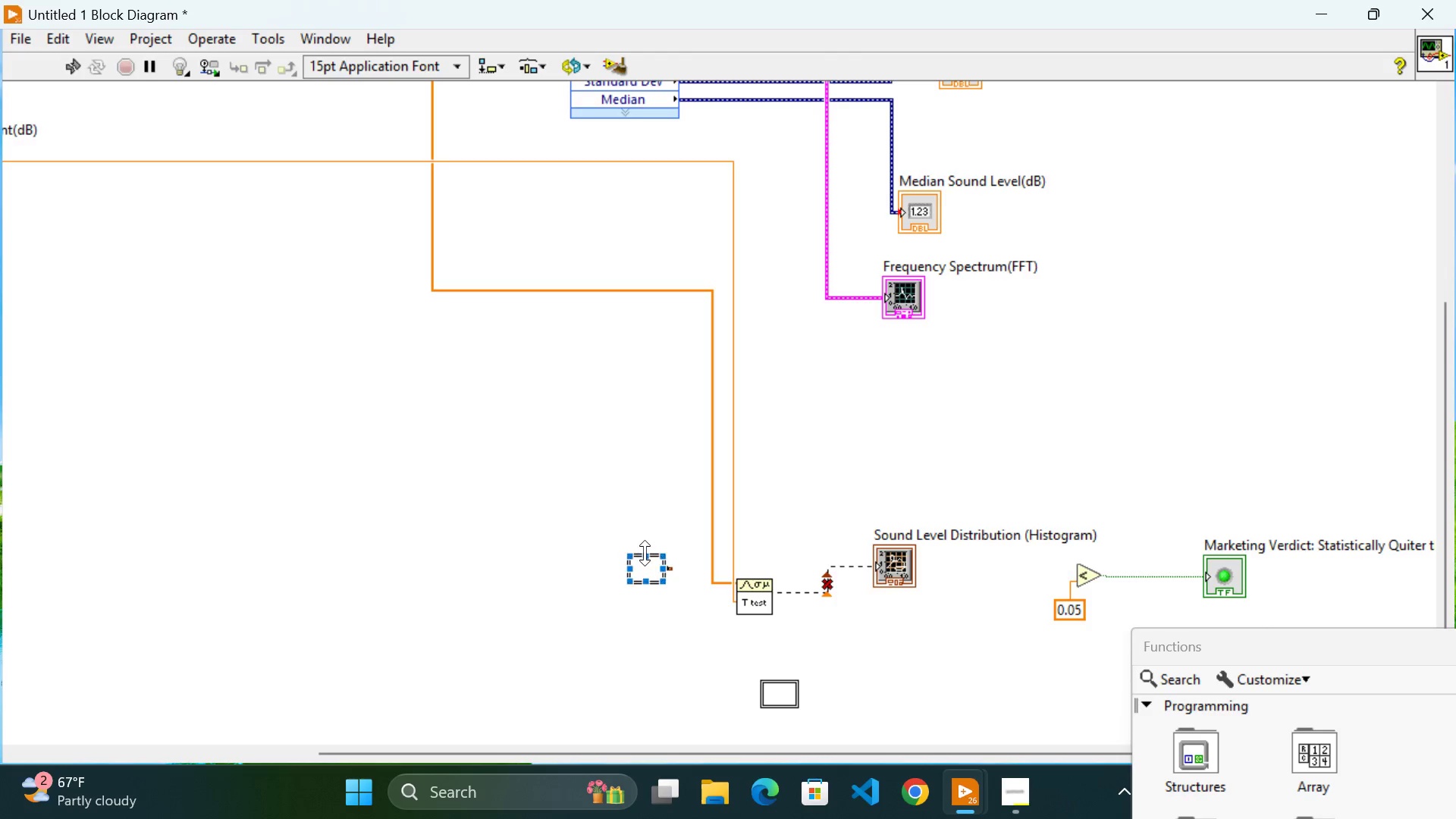 
double_click([645, 553])
 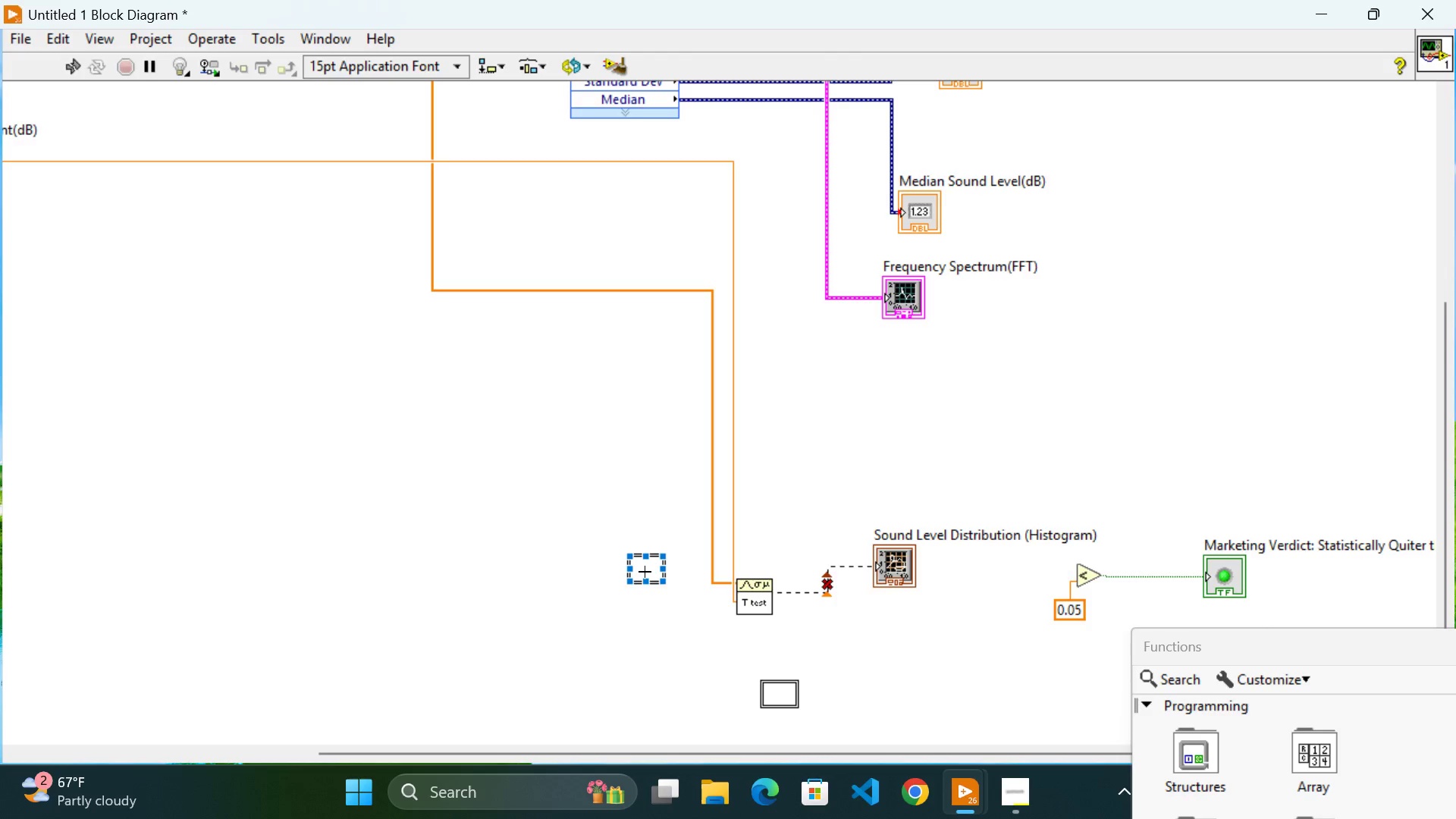 
double_click([645, 572])
 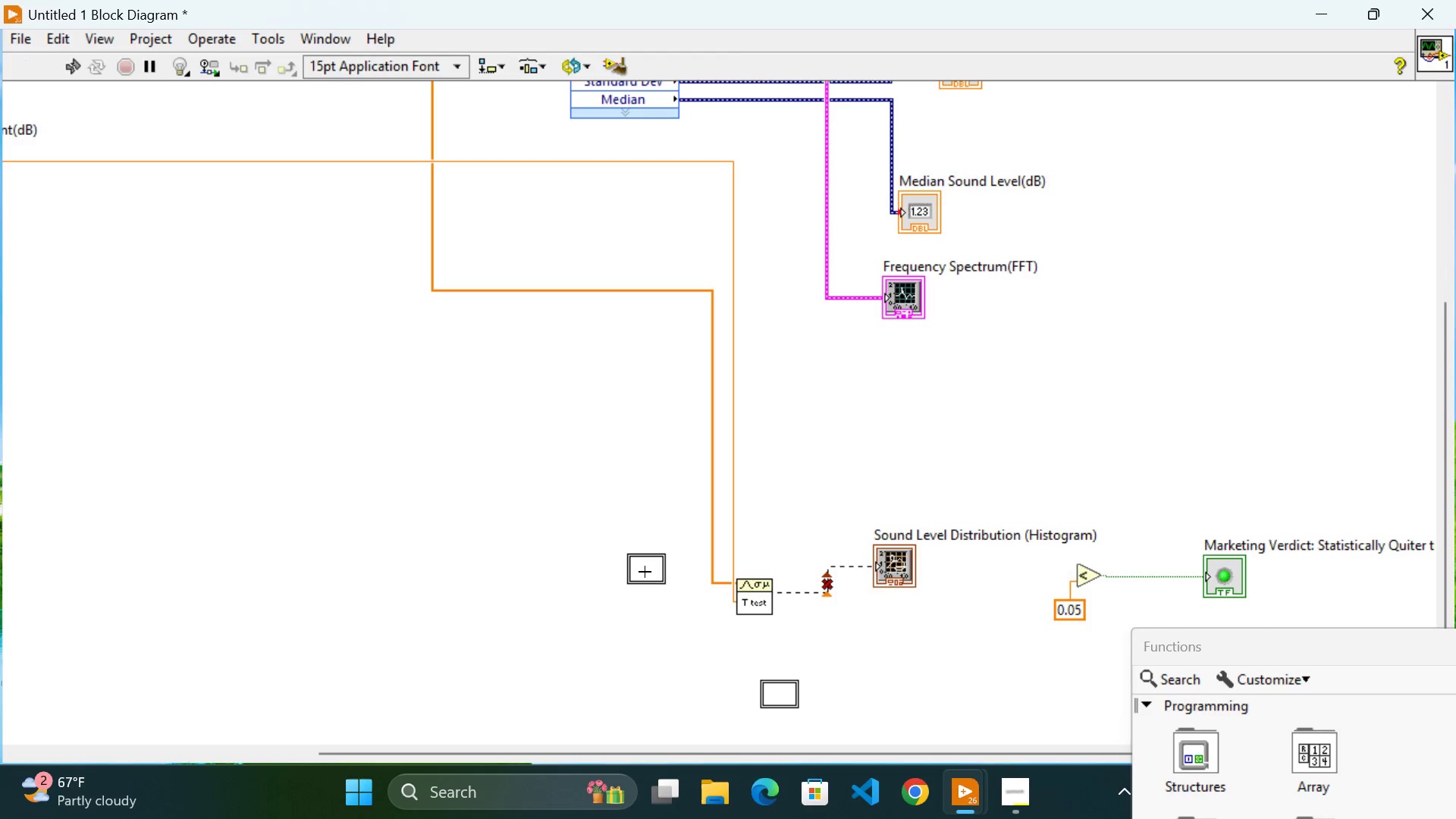 
triple_click([645, 572])
 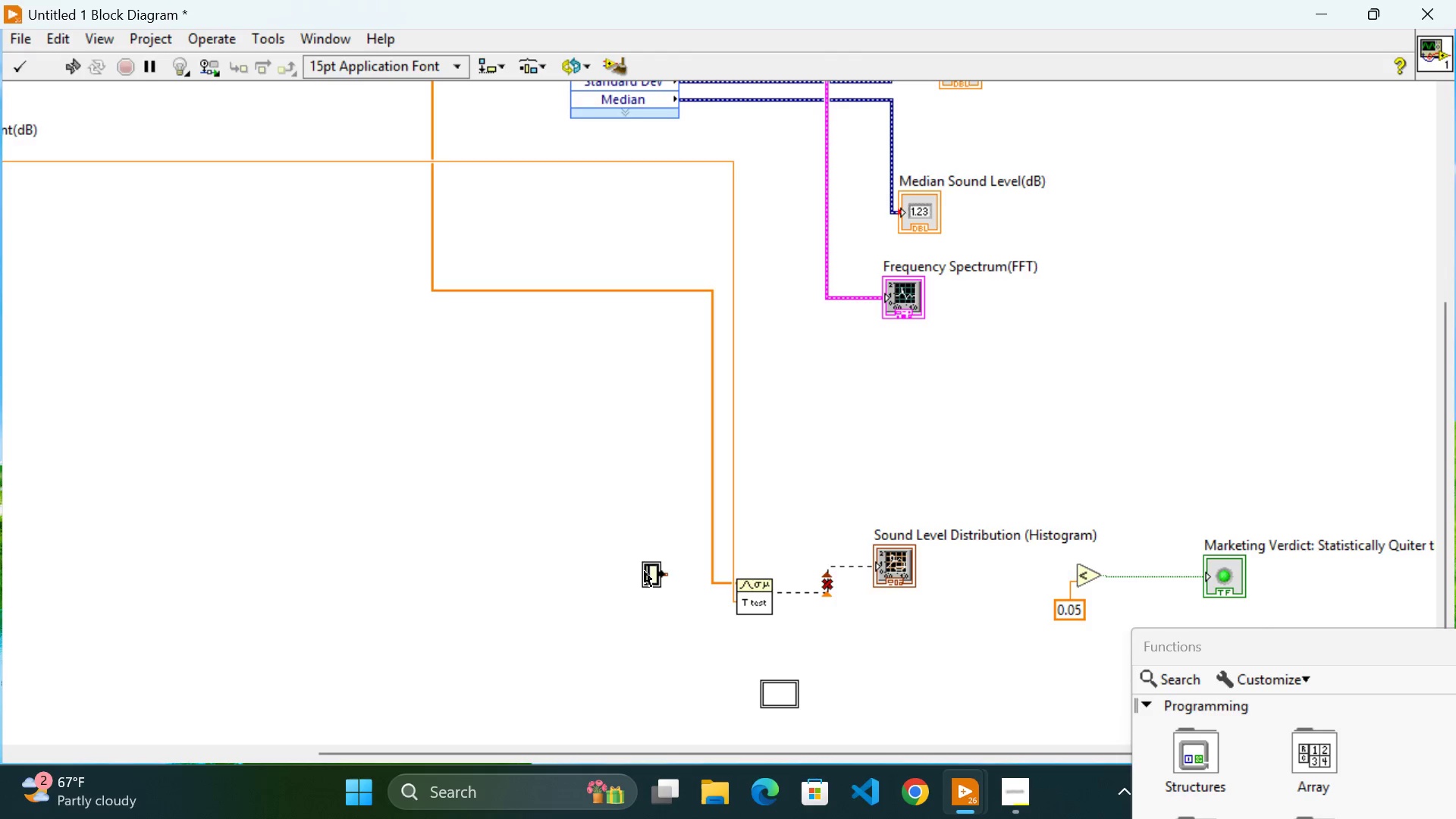 
triple_click([645, 572])
 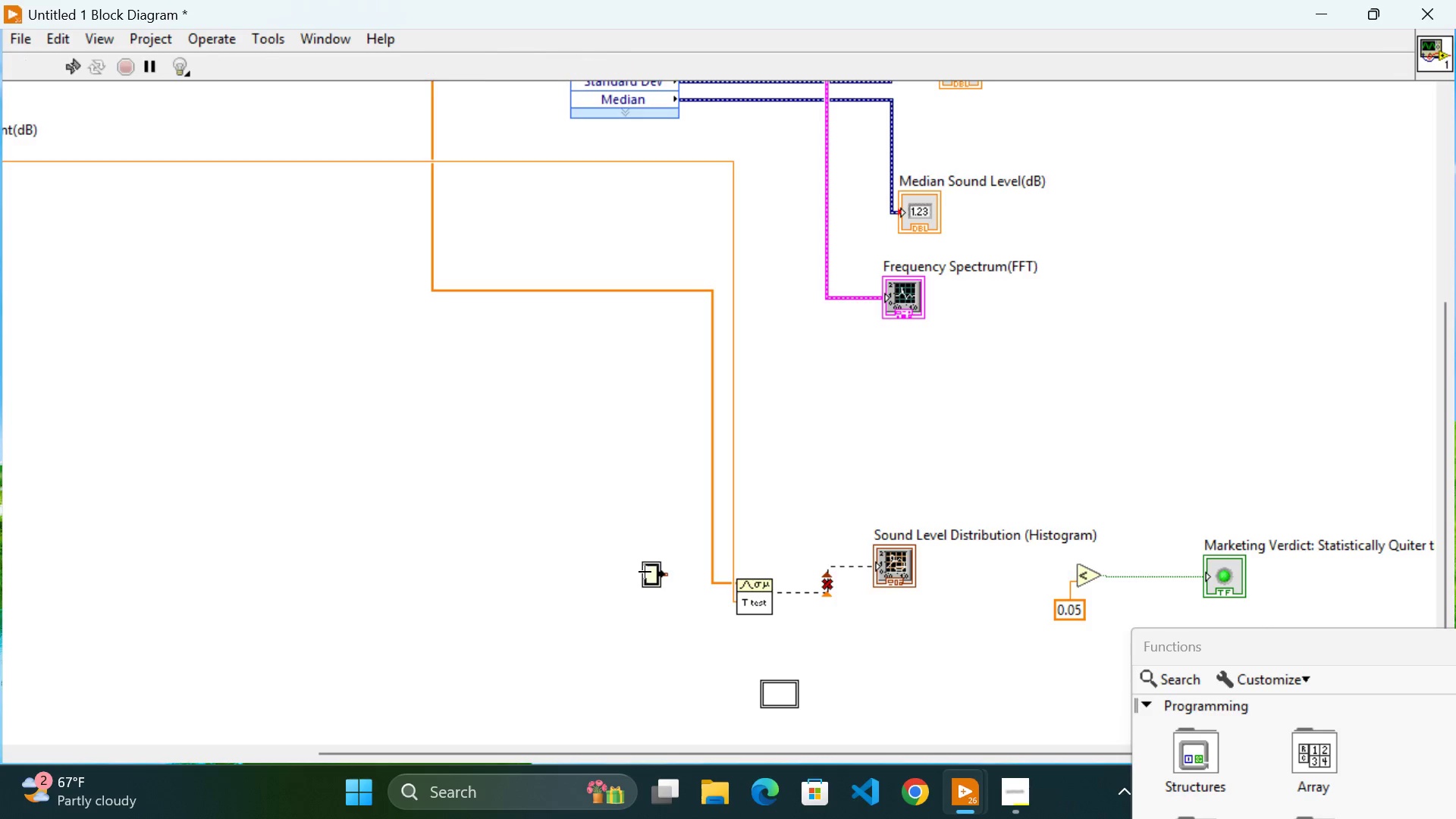 
left_click([645, 572])
 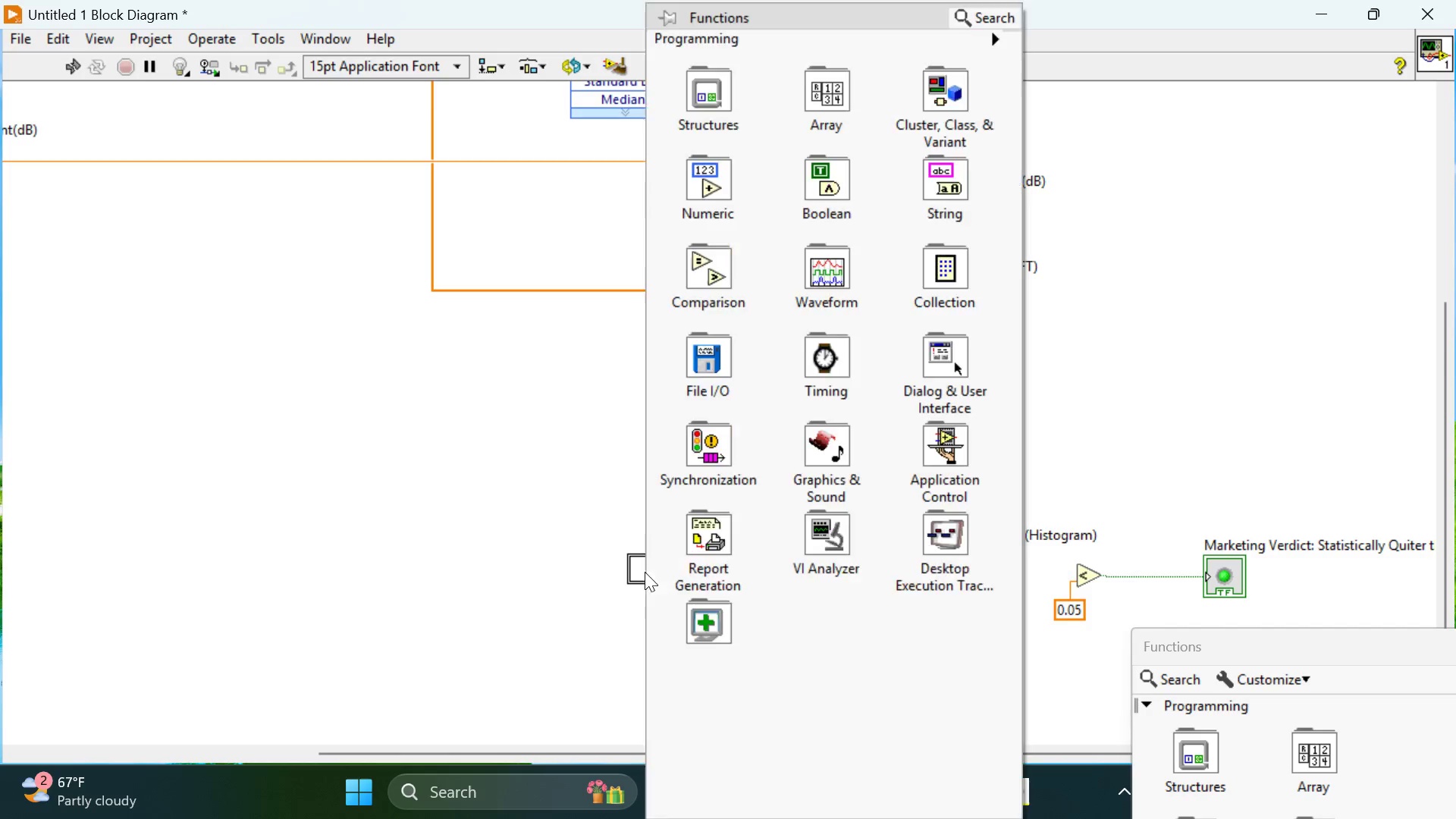 
right_click([645, 572])
 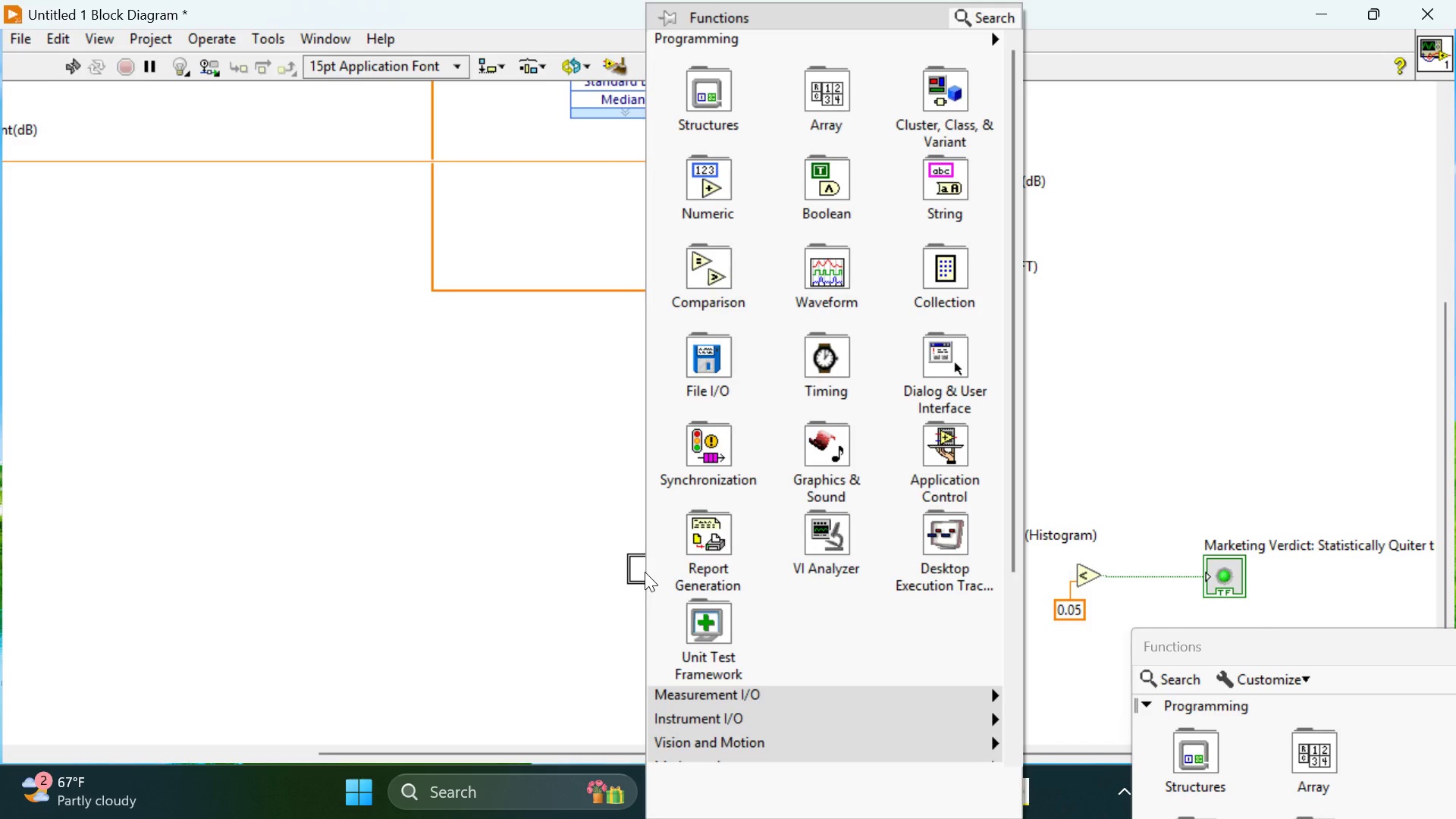 
left_click([645, 573])
 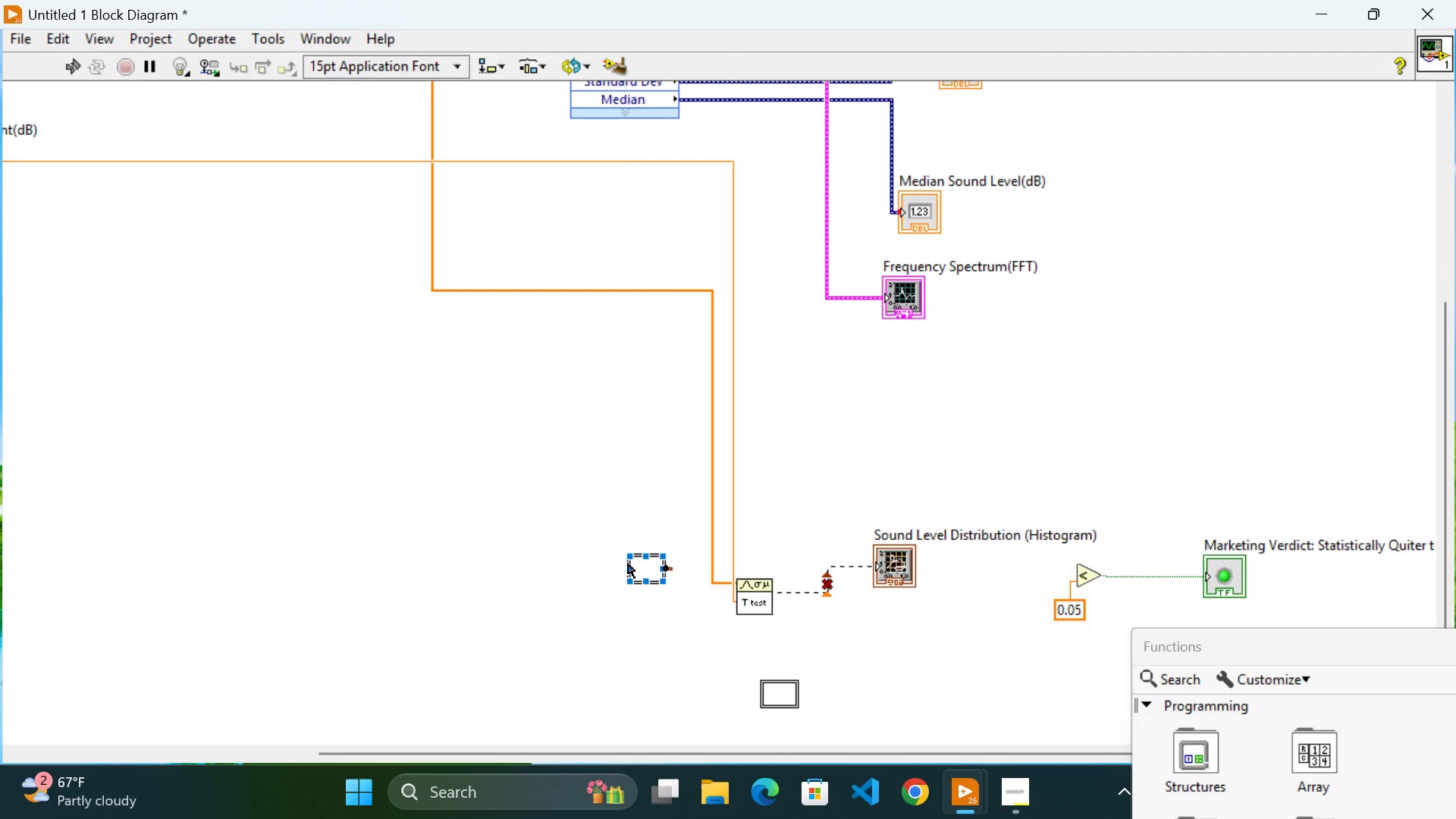 
left_click([628, 563])
 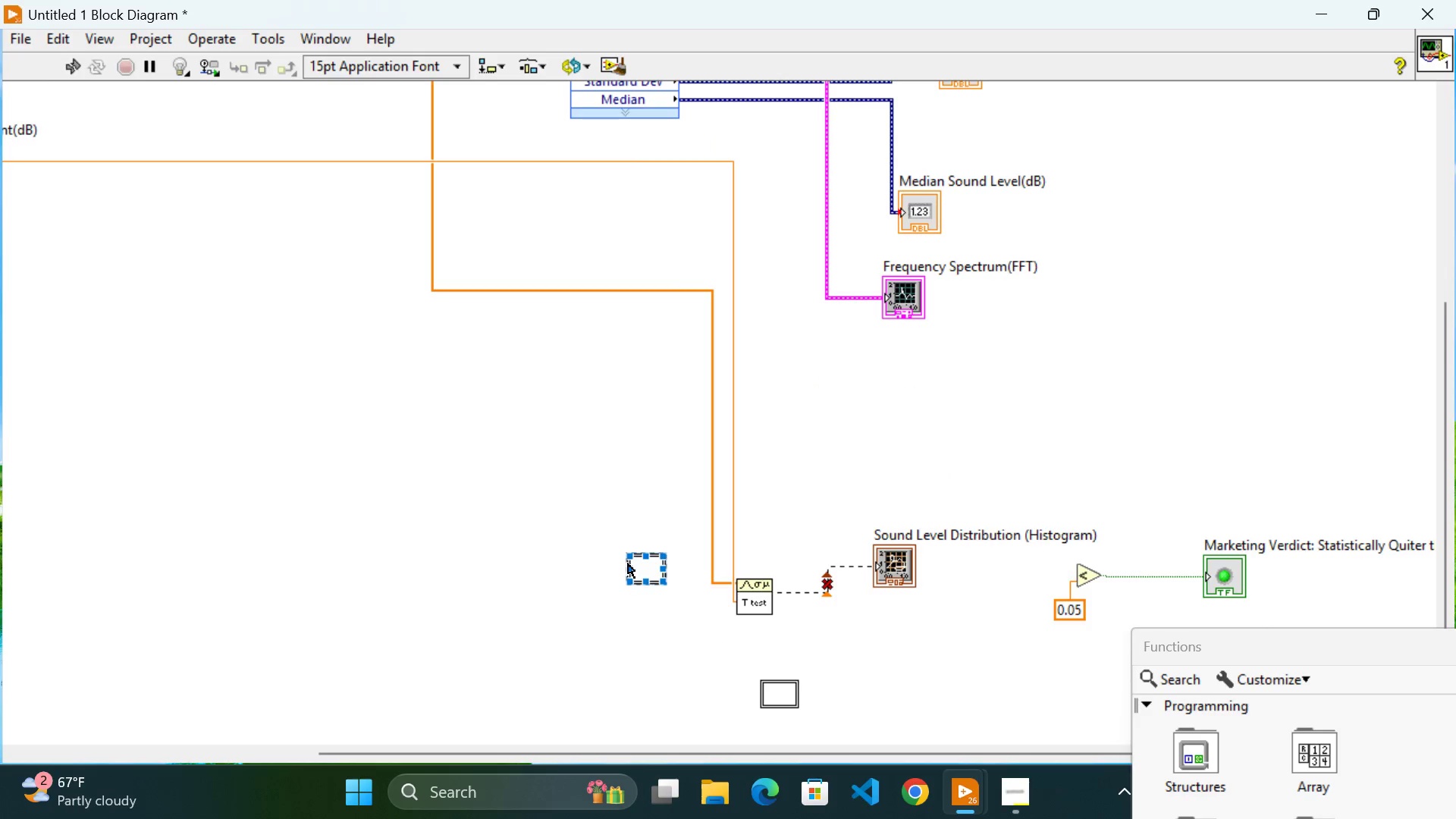 
right_click([628, 563])
 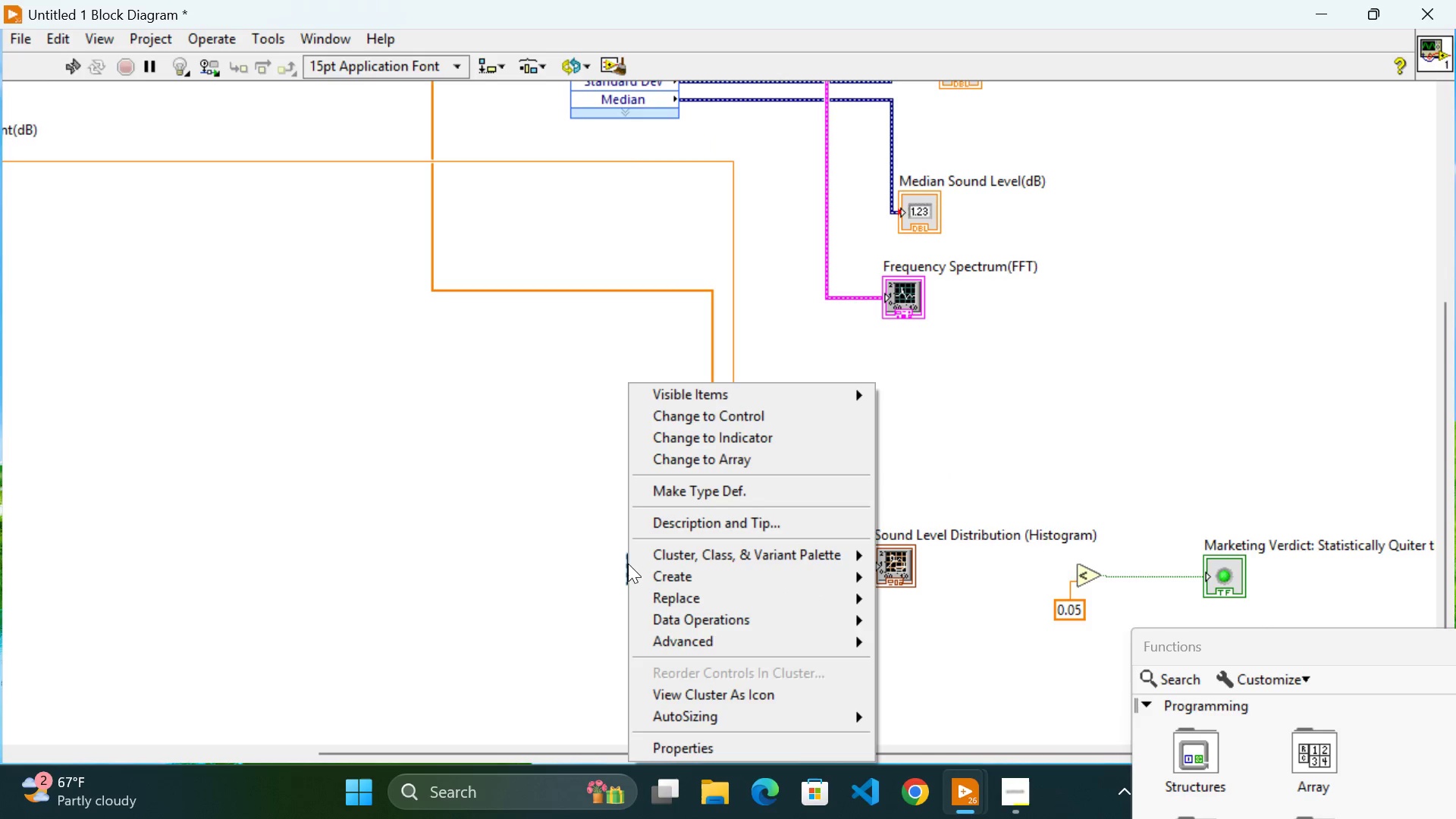 
scroll: coordinate [800, 638], scroll_direction: down, amount: 4.0
 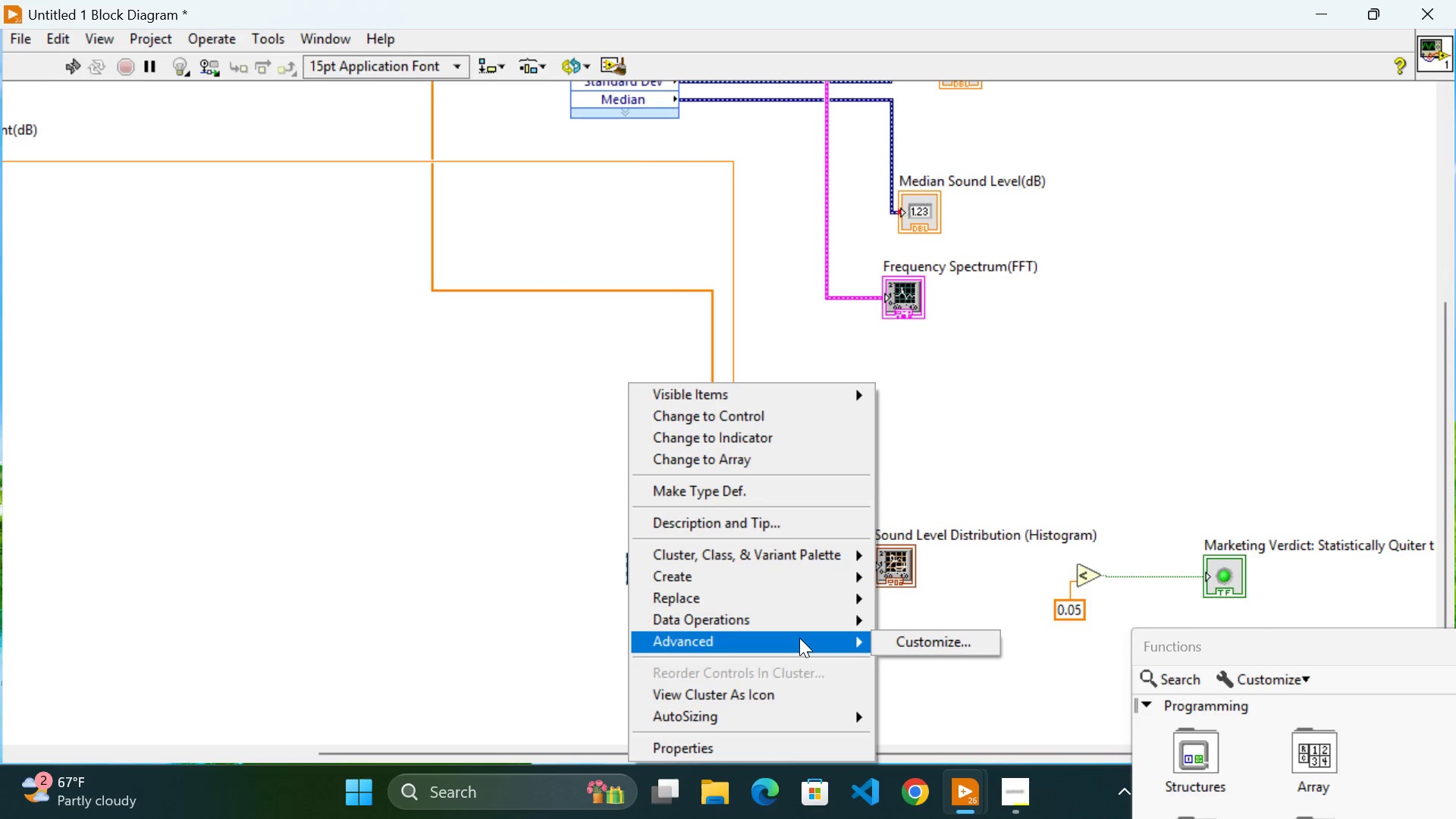 
left_click([314, 617])
 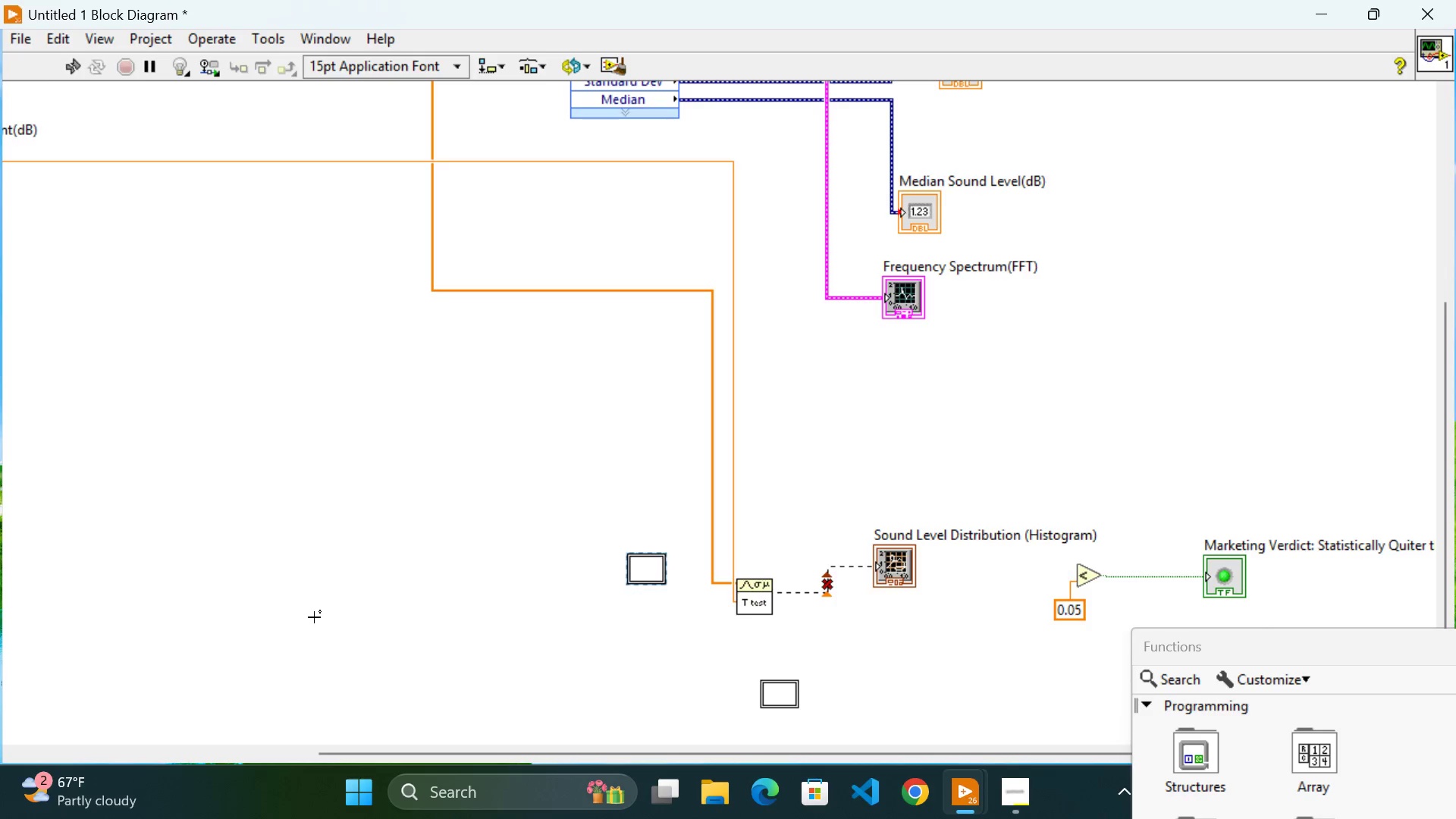 
key(Backspace)
 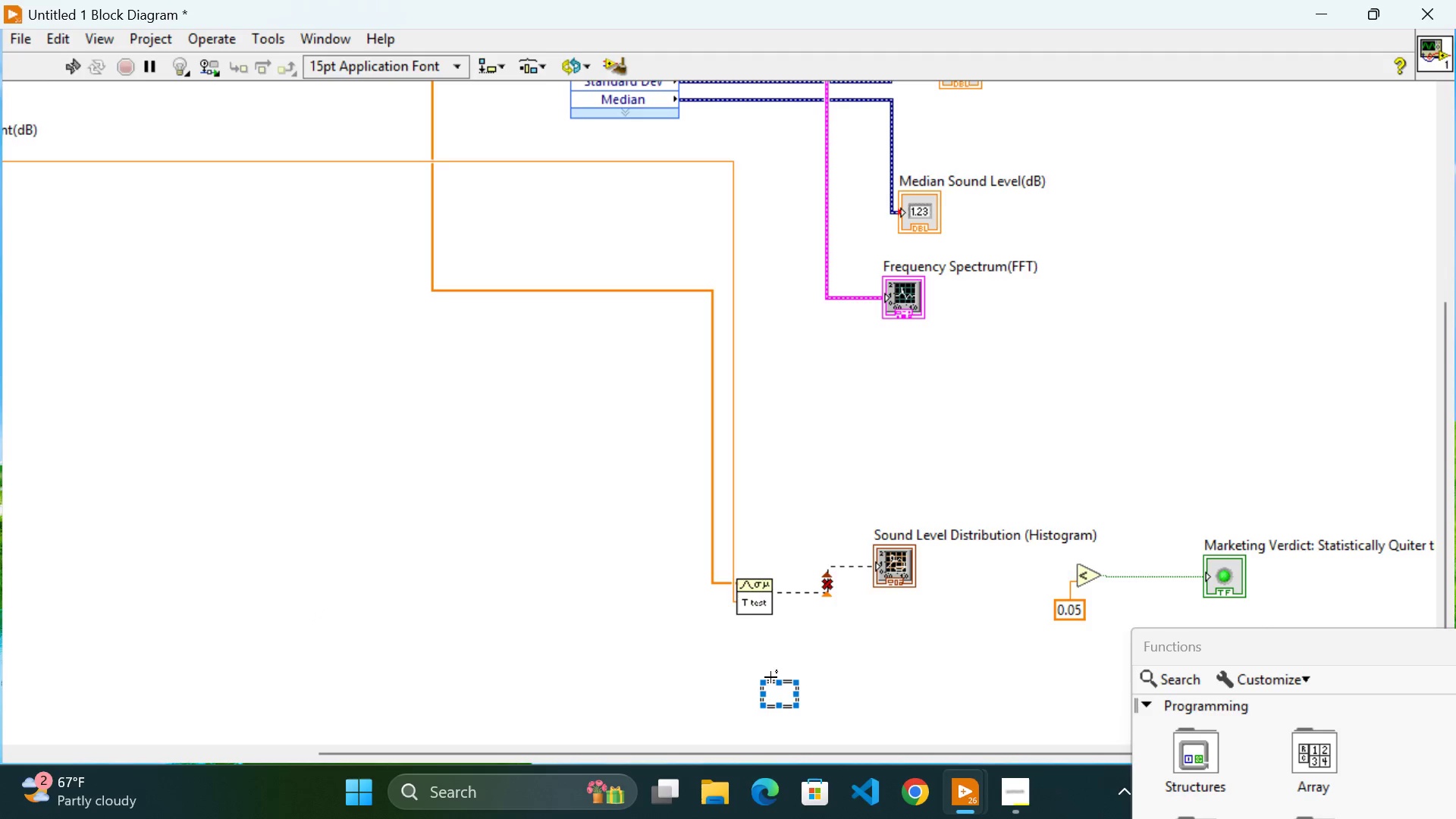 
double_click([777, 689])
 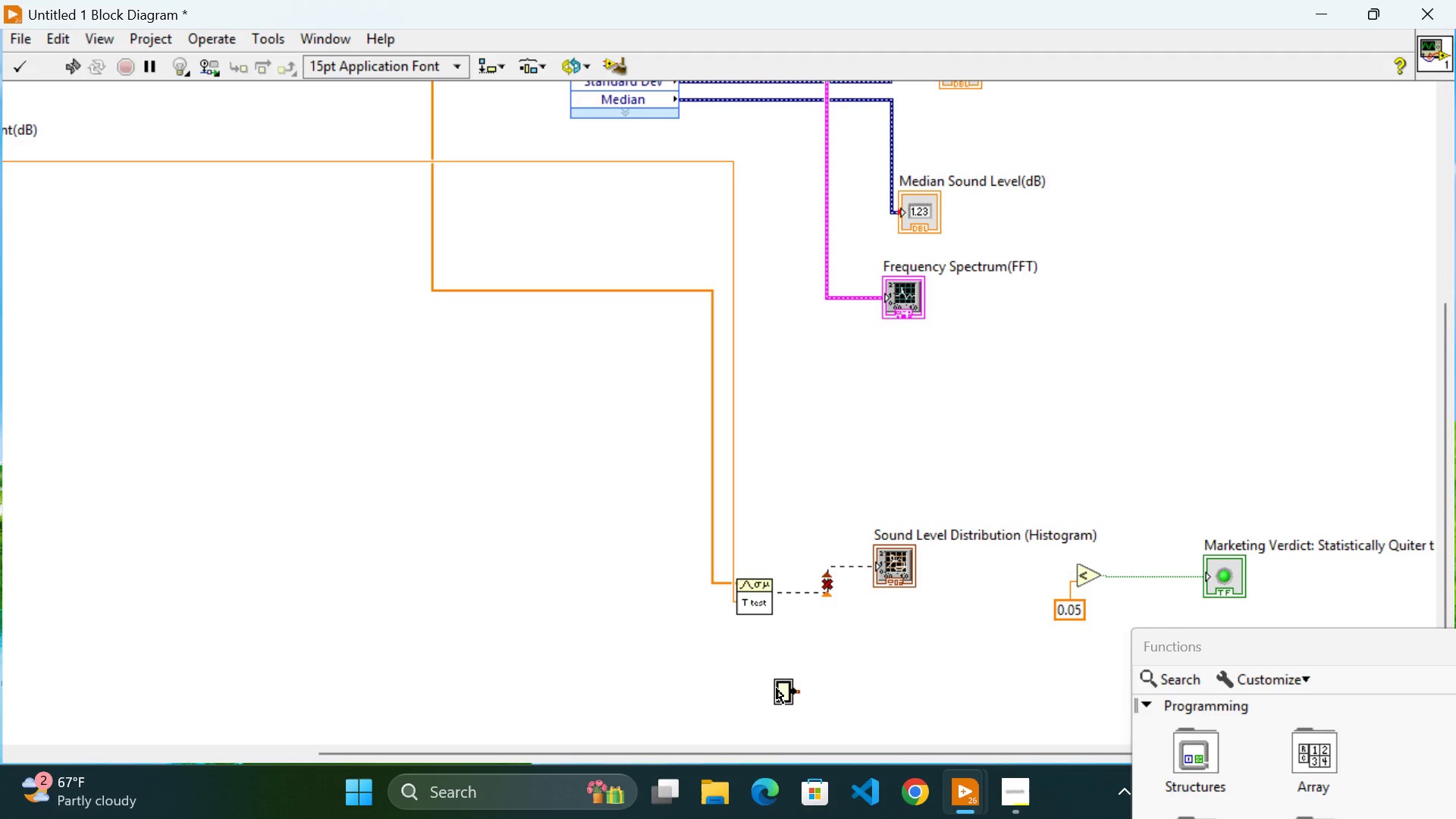 
key(Backspace)
 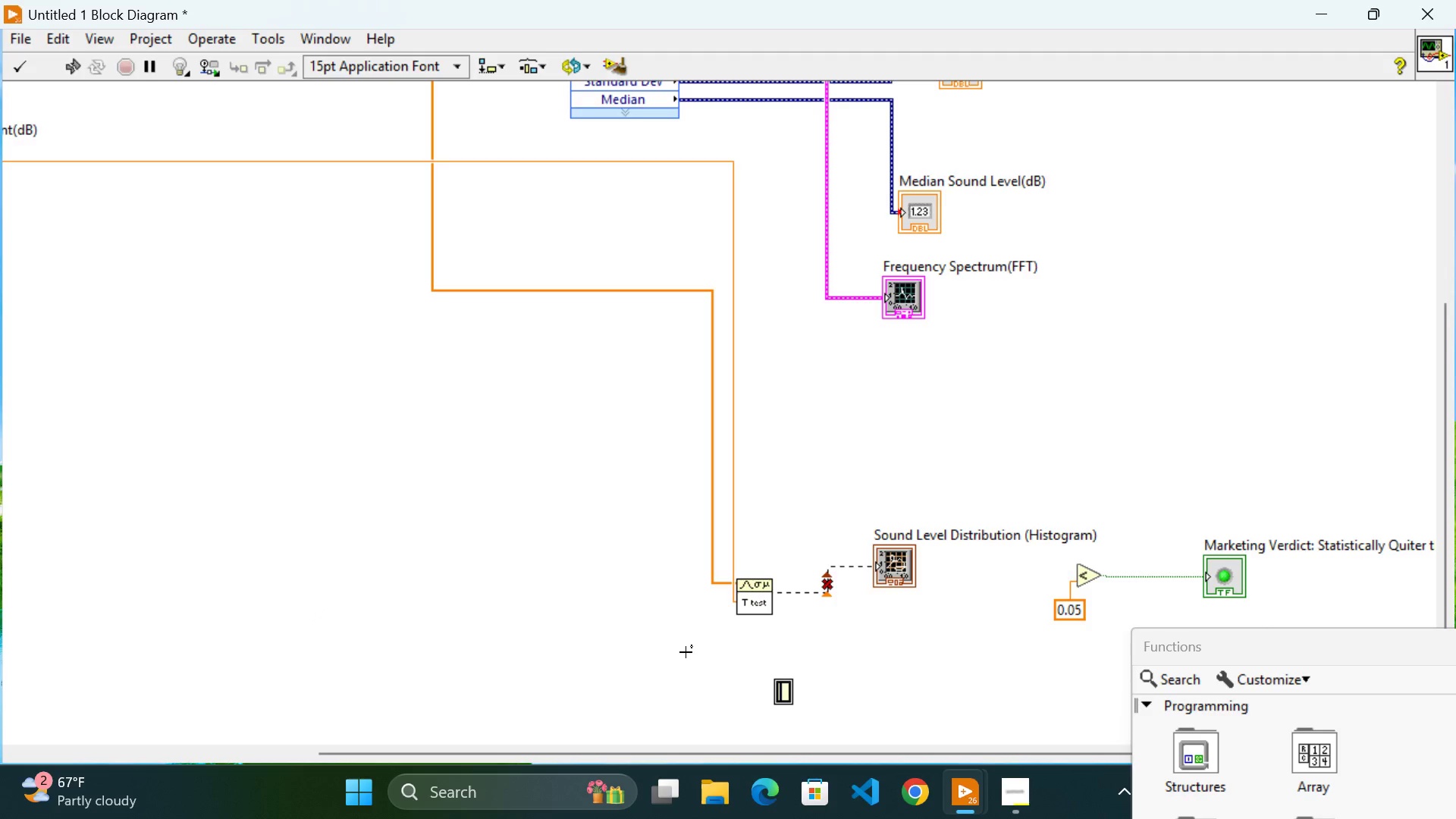 
key(Backspace)
 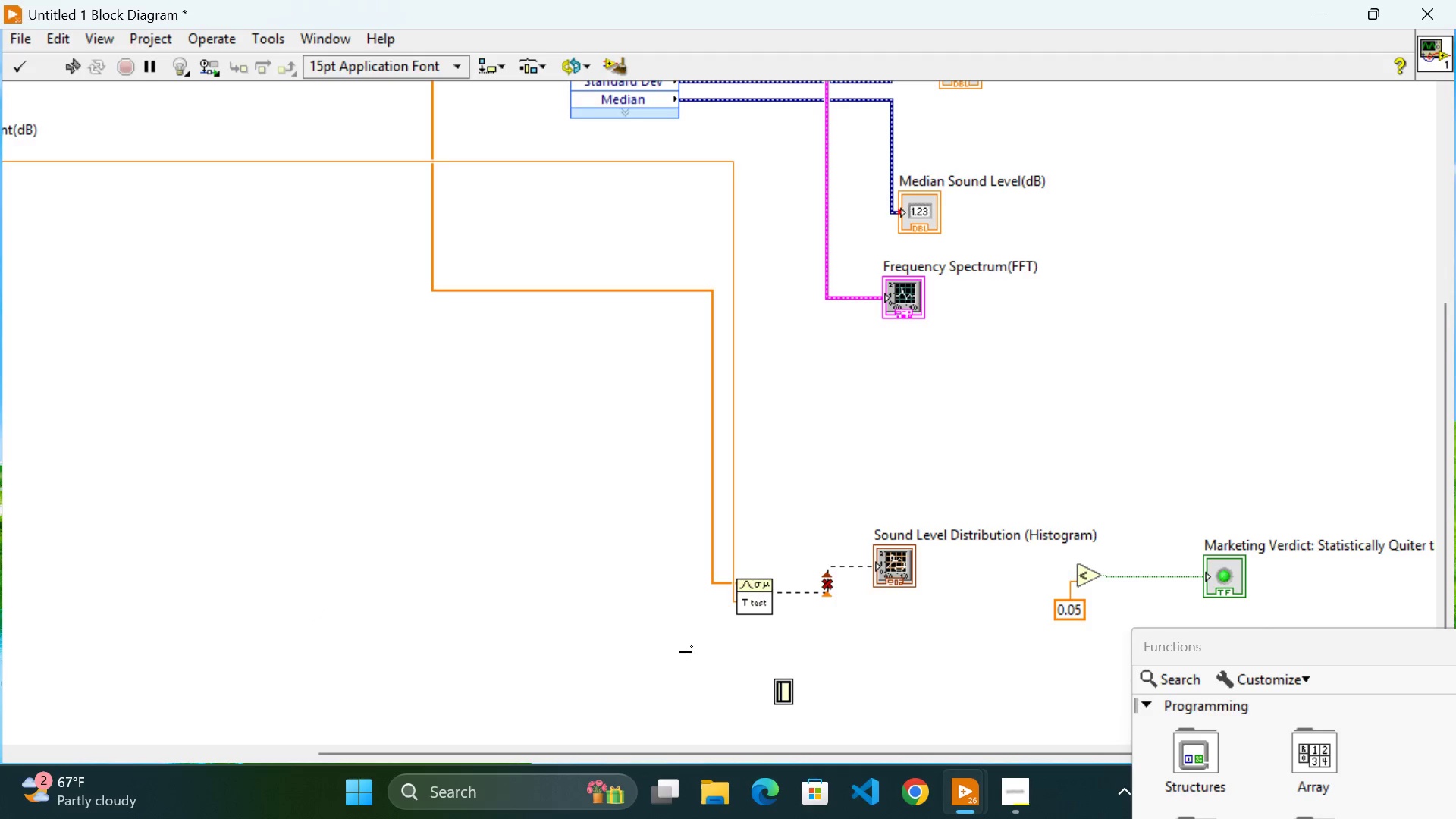 
key(Backspace)
 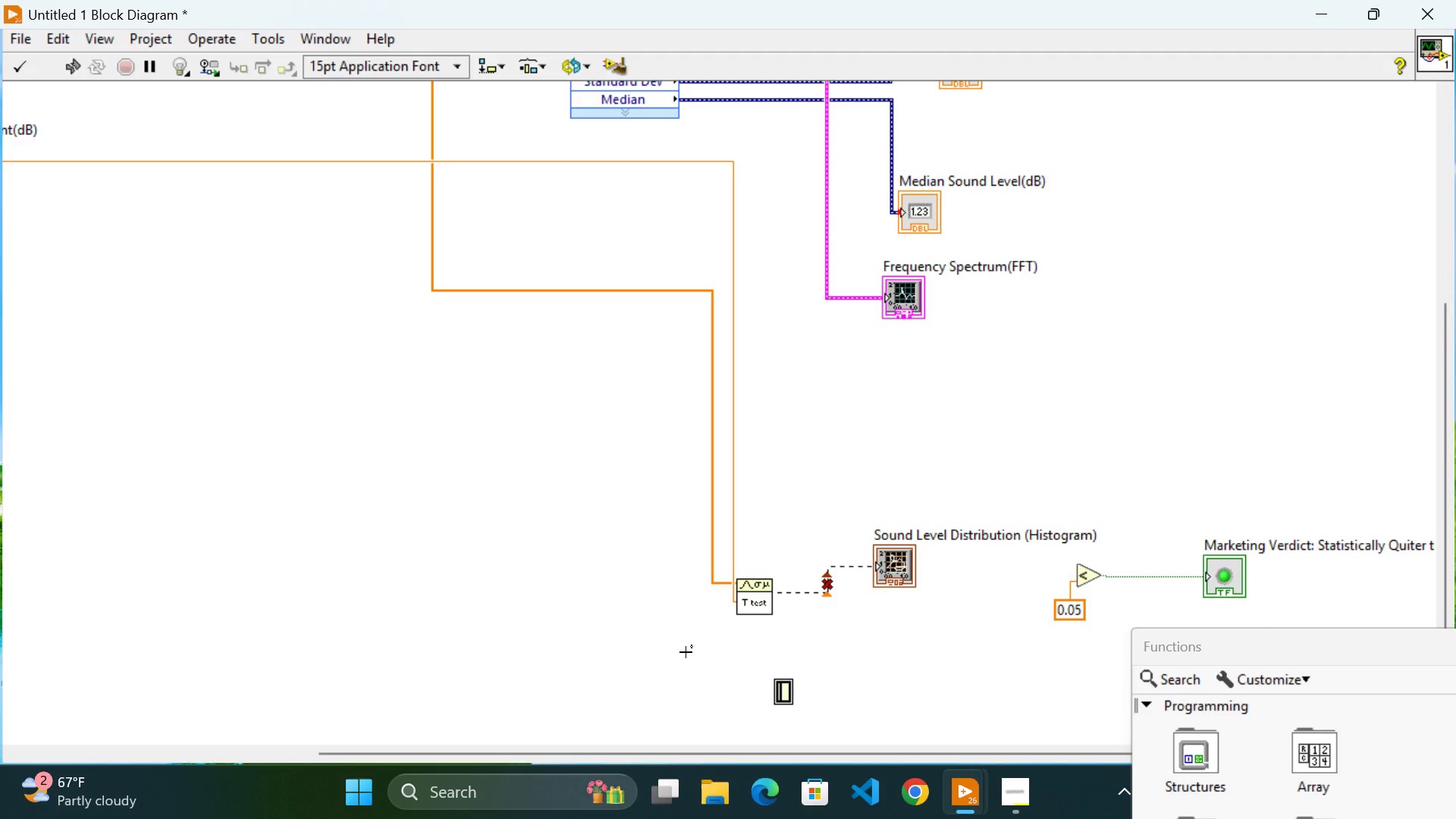 
key(ArrowRight)
 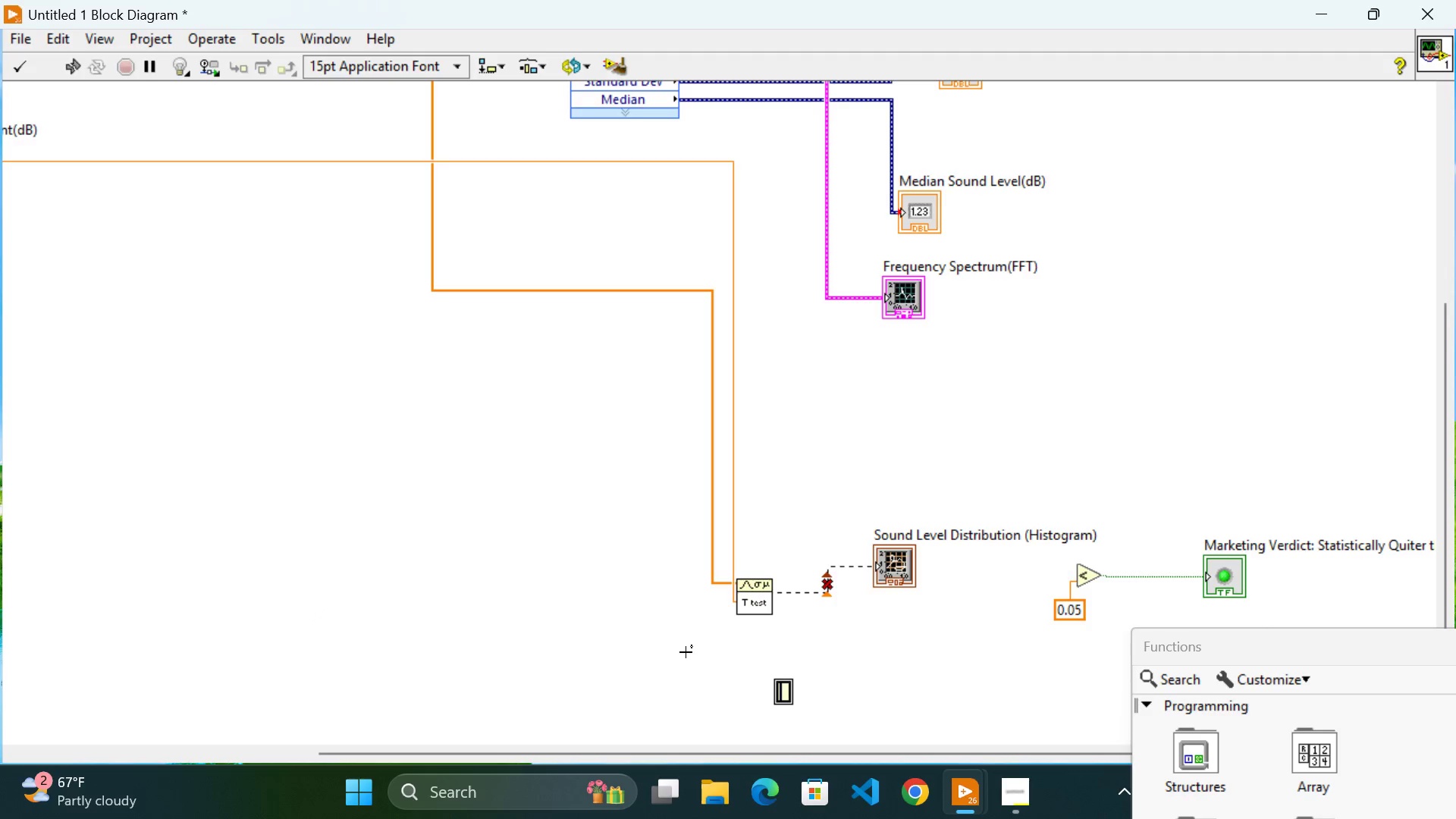 
key(ArrowRight)
 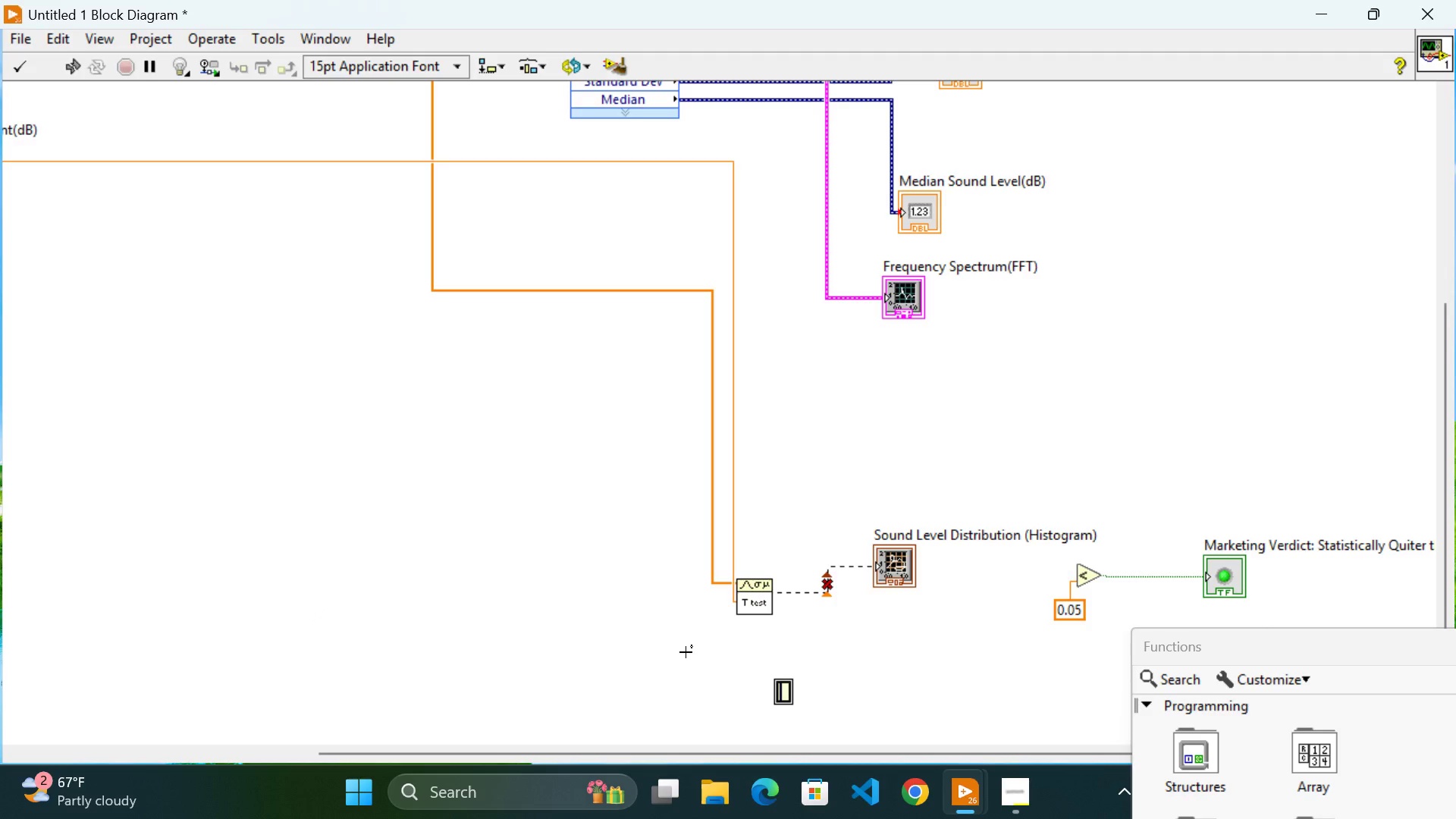 
key(Enter)
 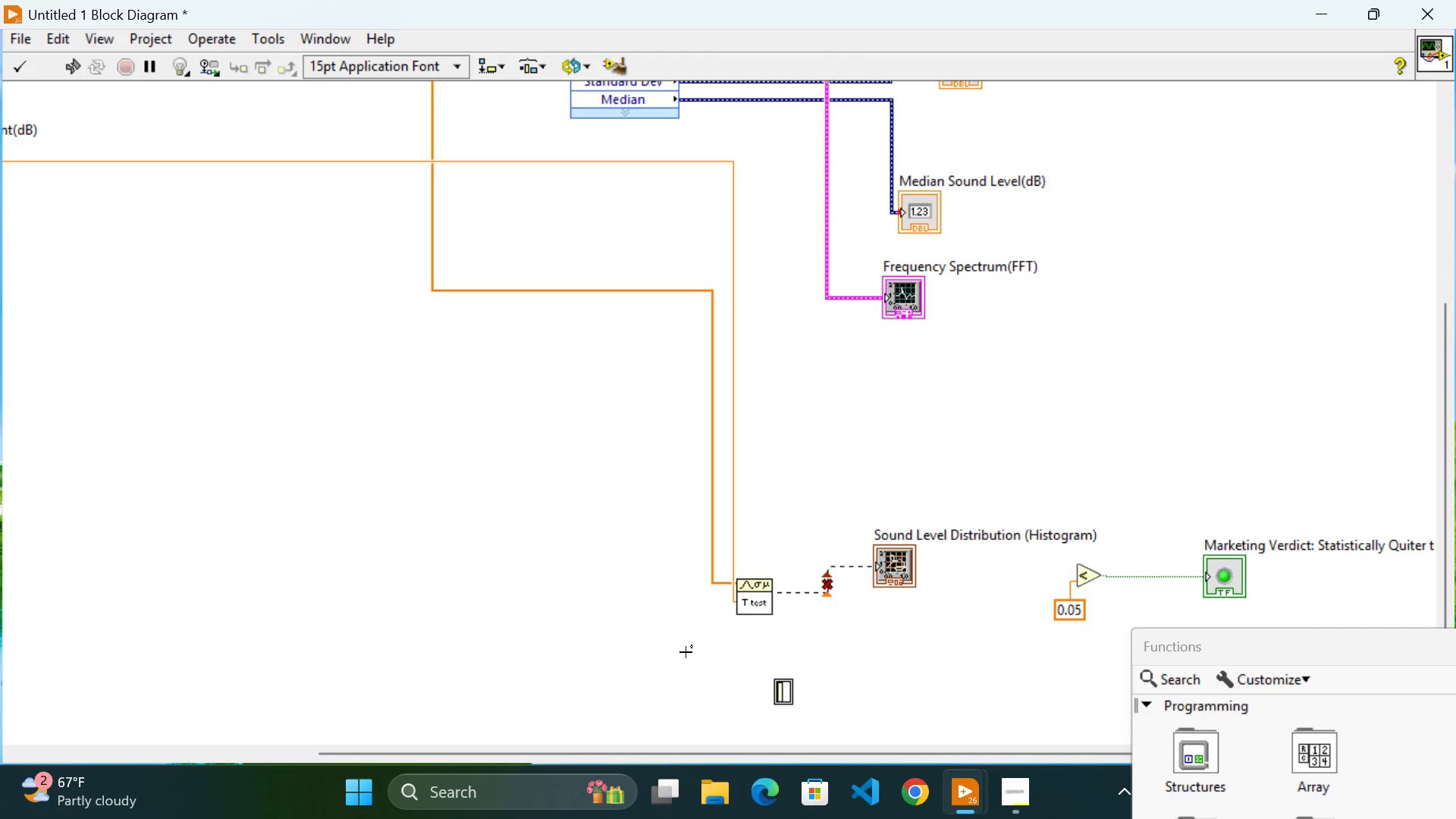 
key(Backspace)
 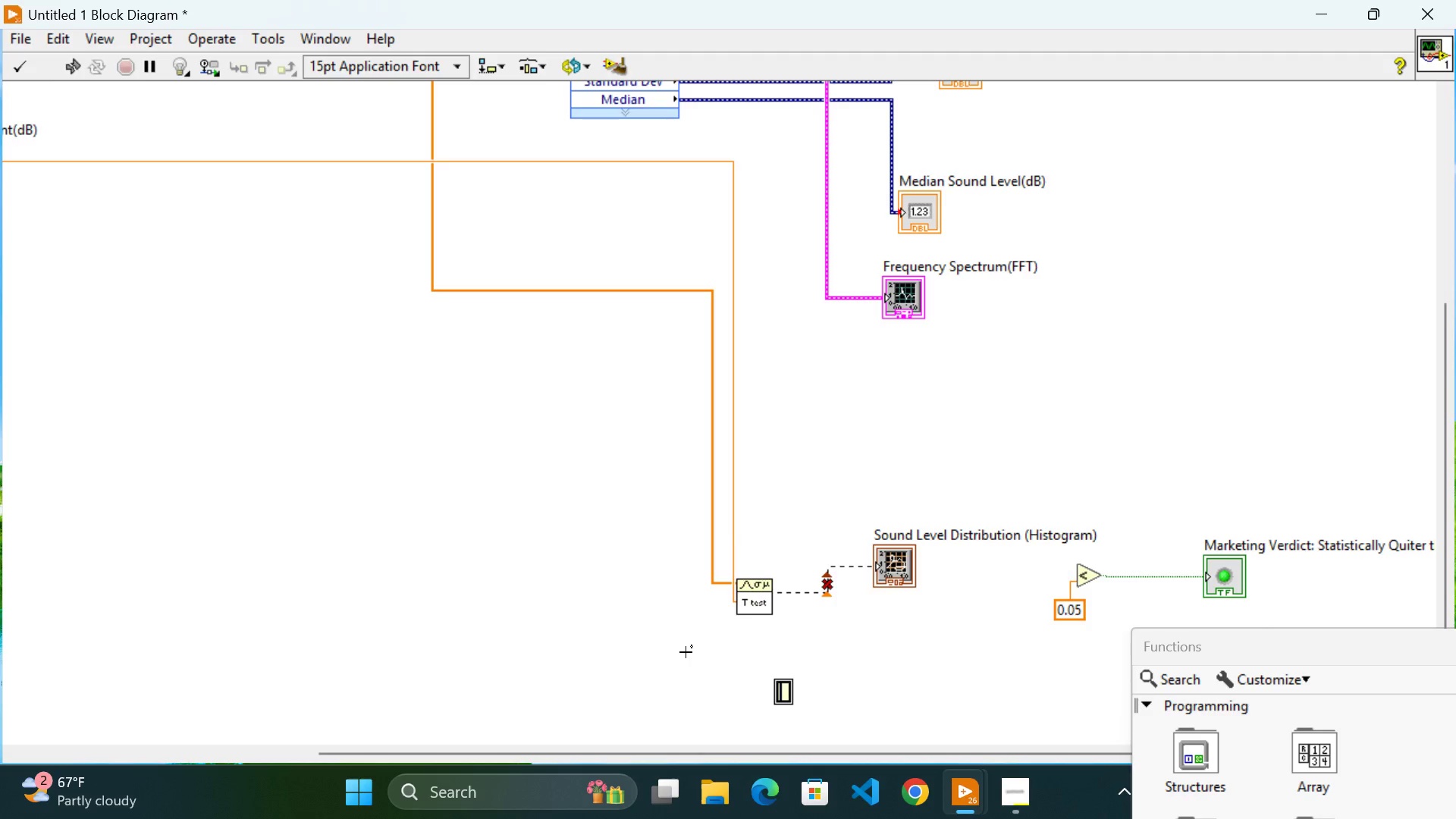 
key(Backspace)
 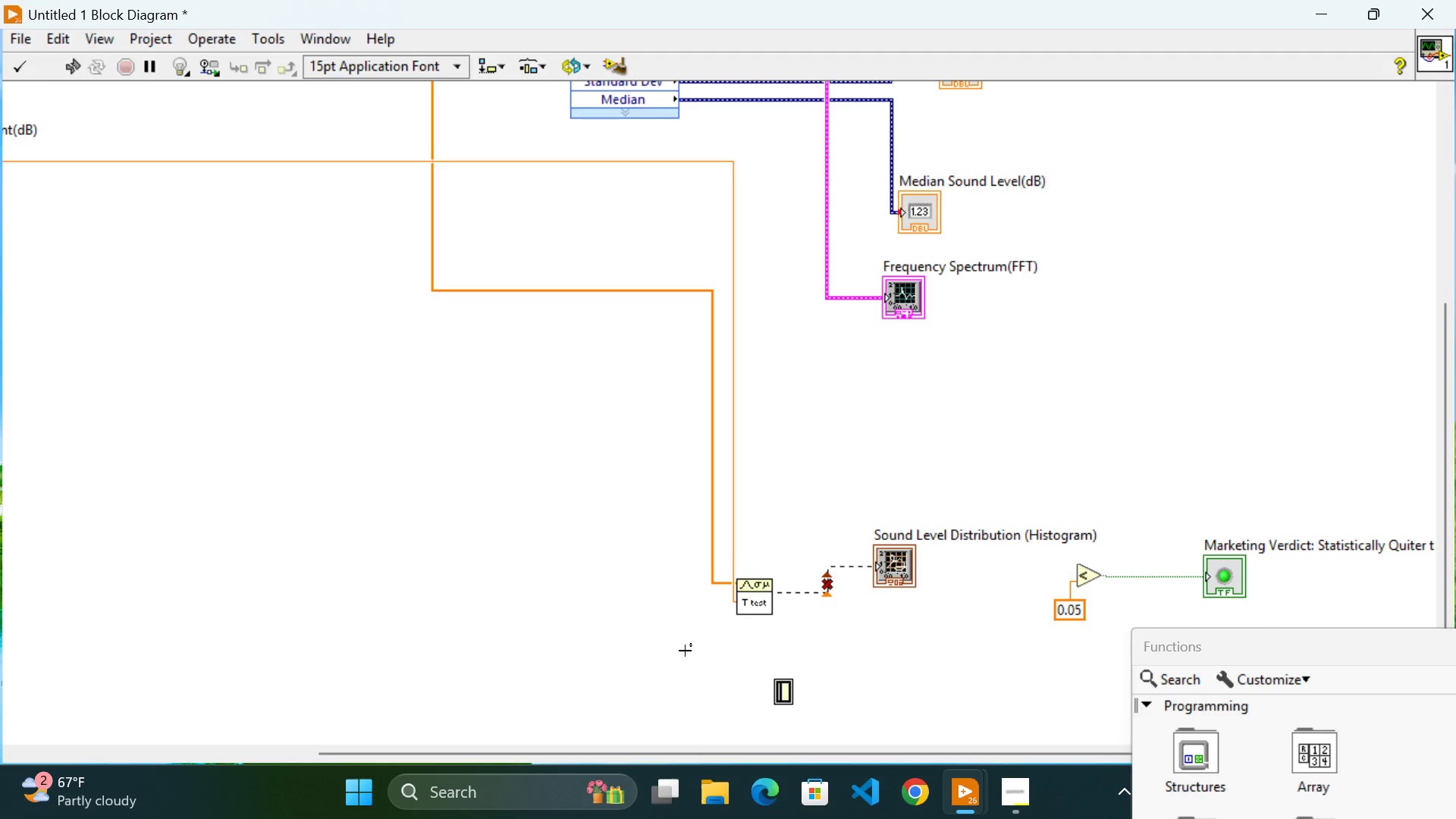 
left_click([685, 651])
 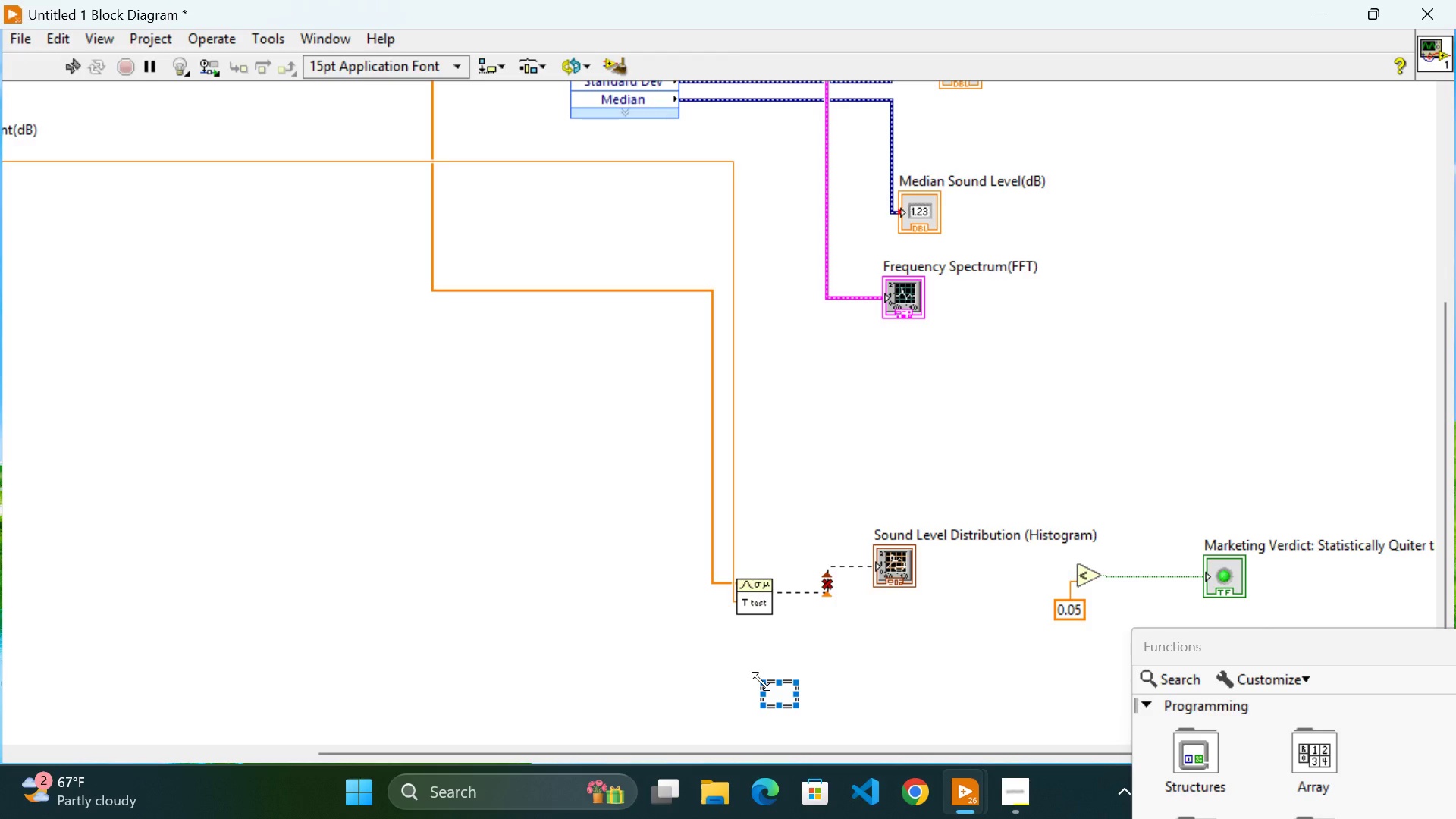 
left_click([761, 681])
 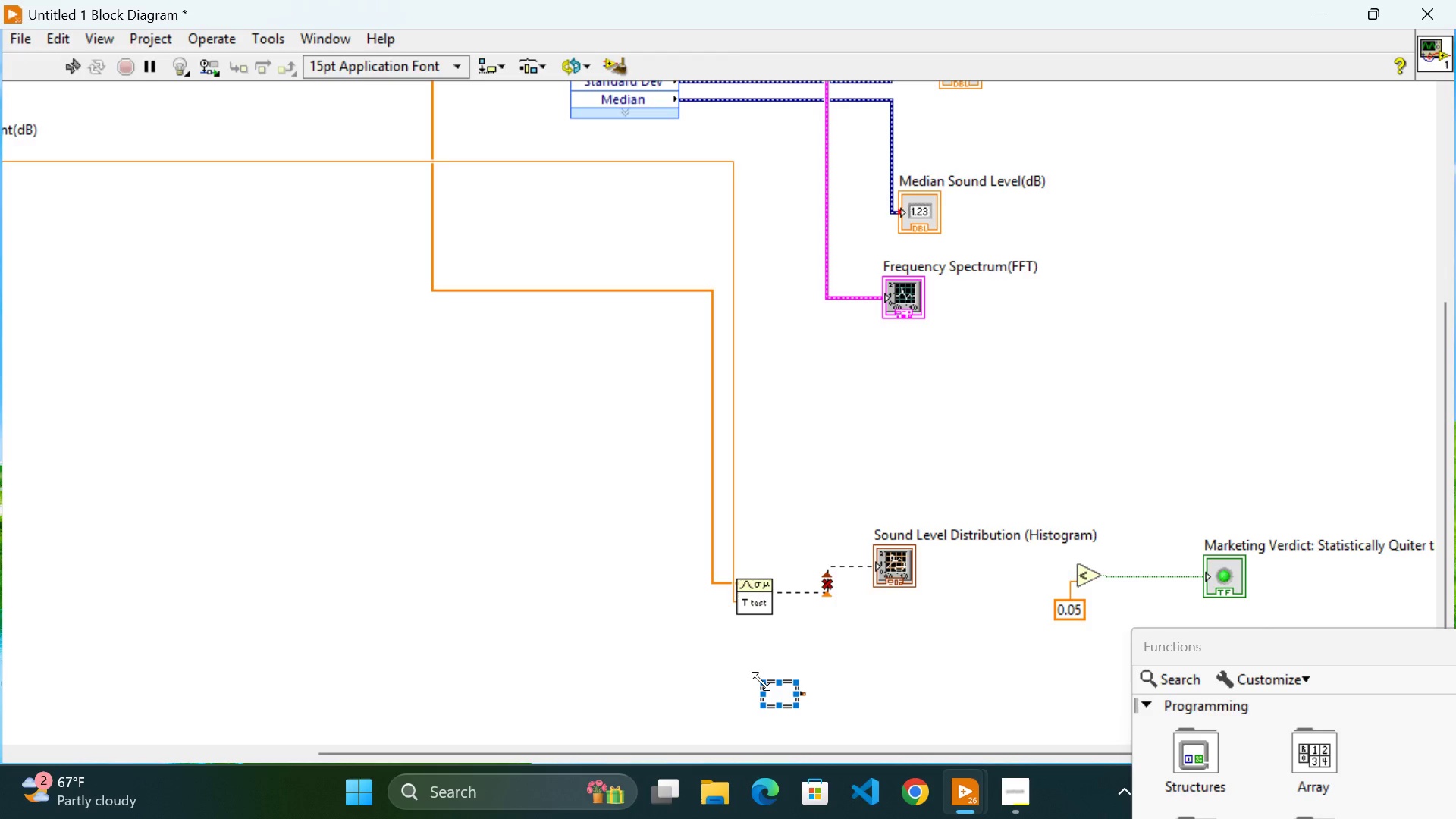 
key(Backspace)
 